 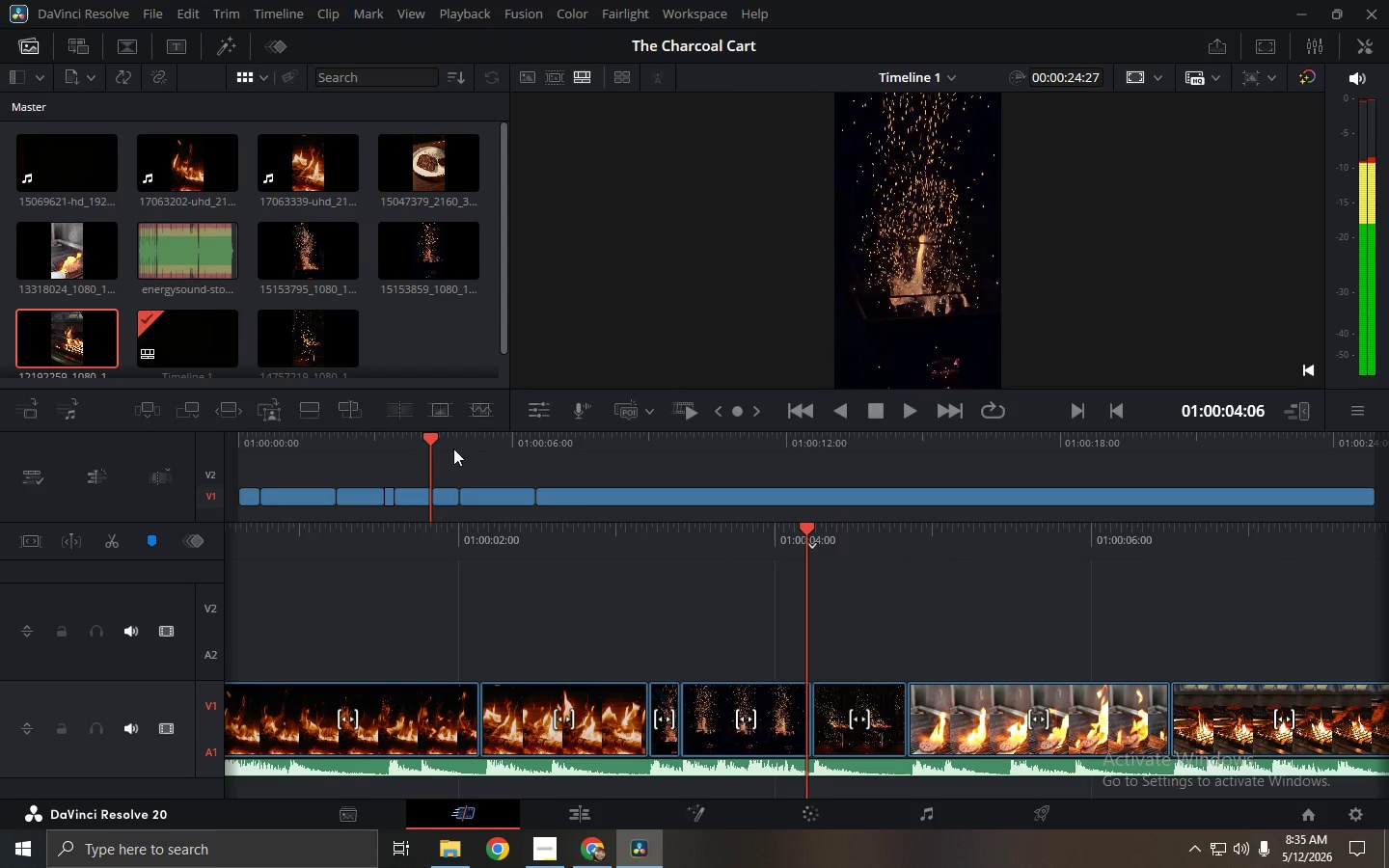 
key(Space)
 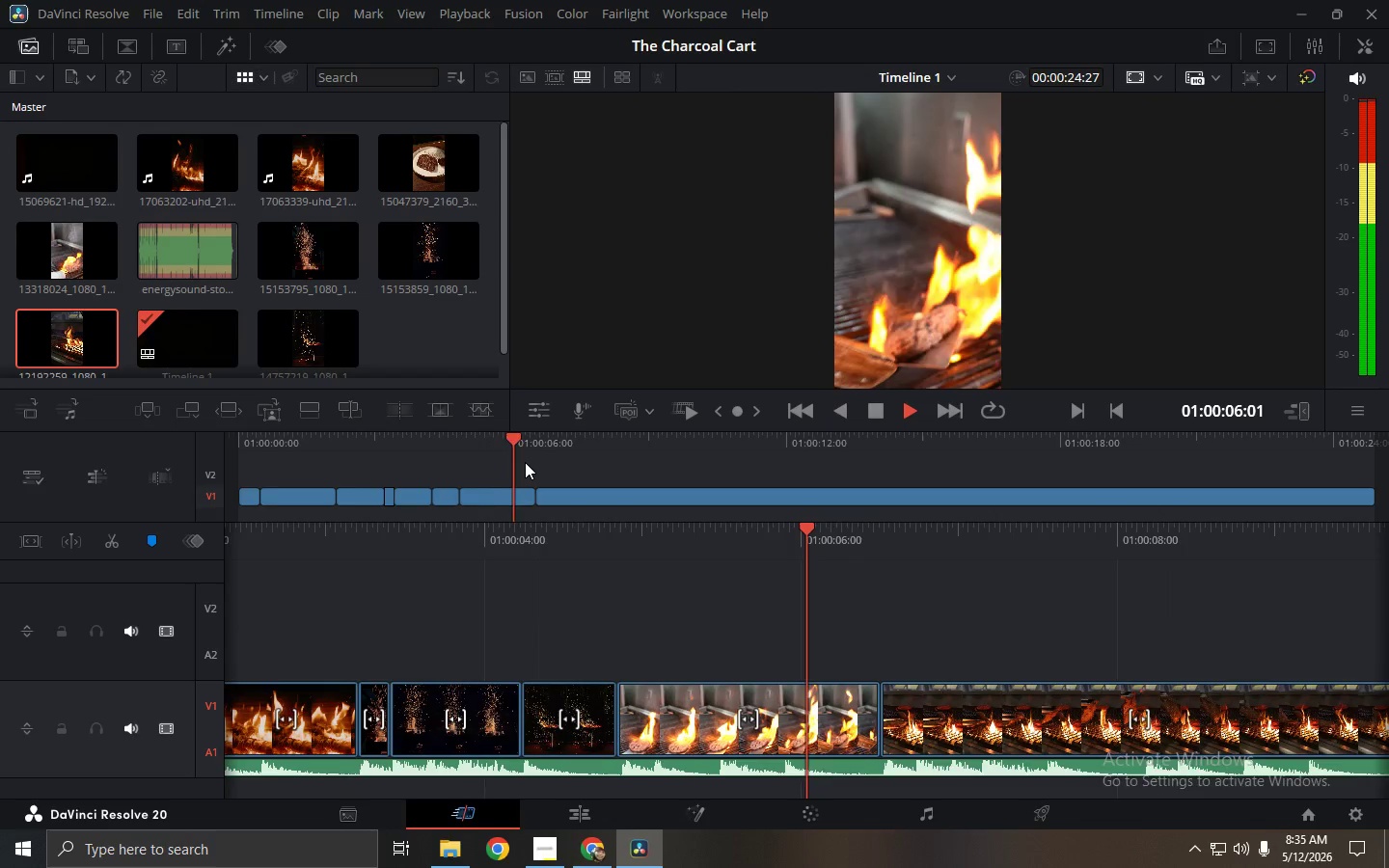 
key(Space)
 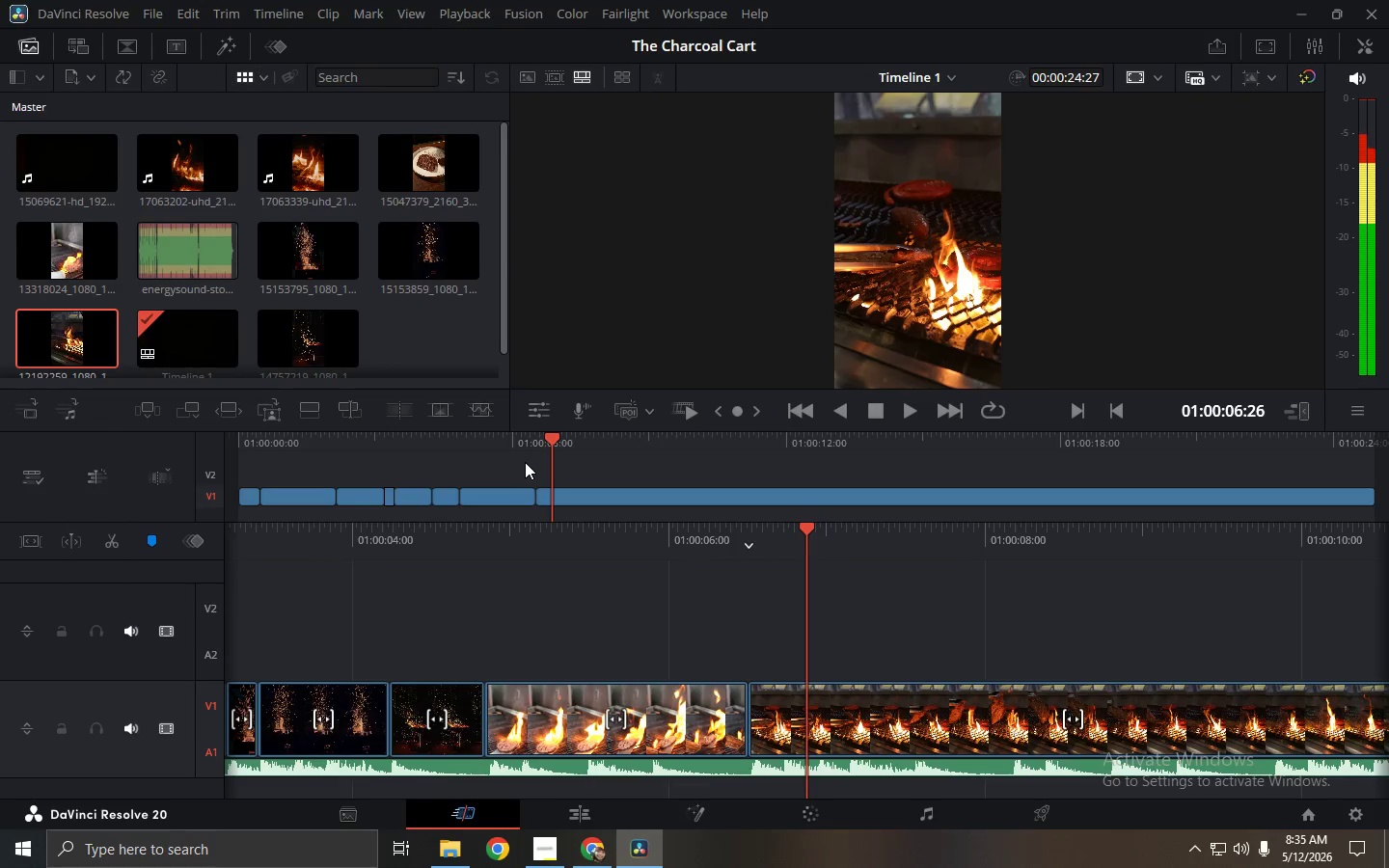 
key(Space)
 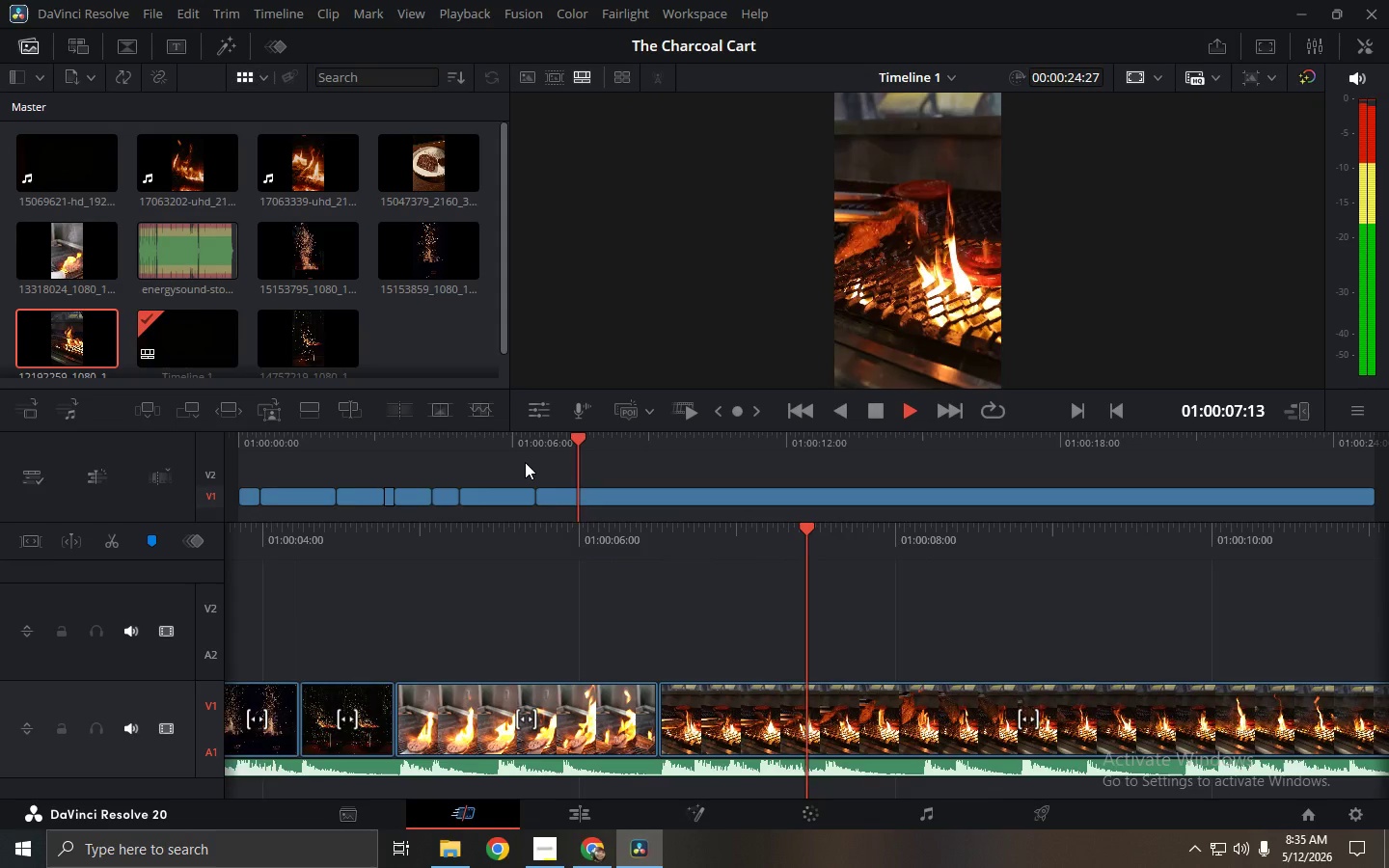 
key(Space)
 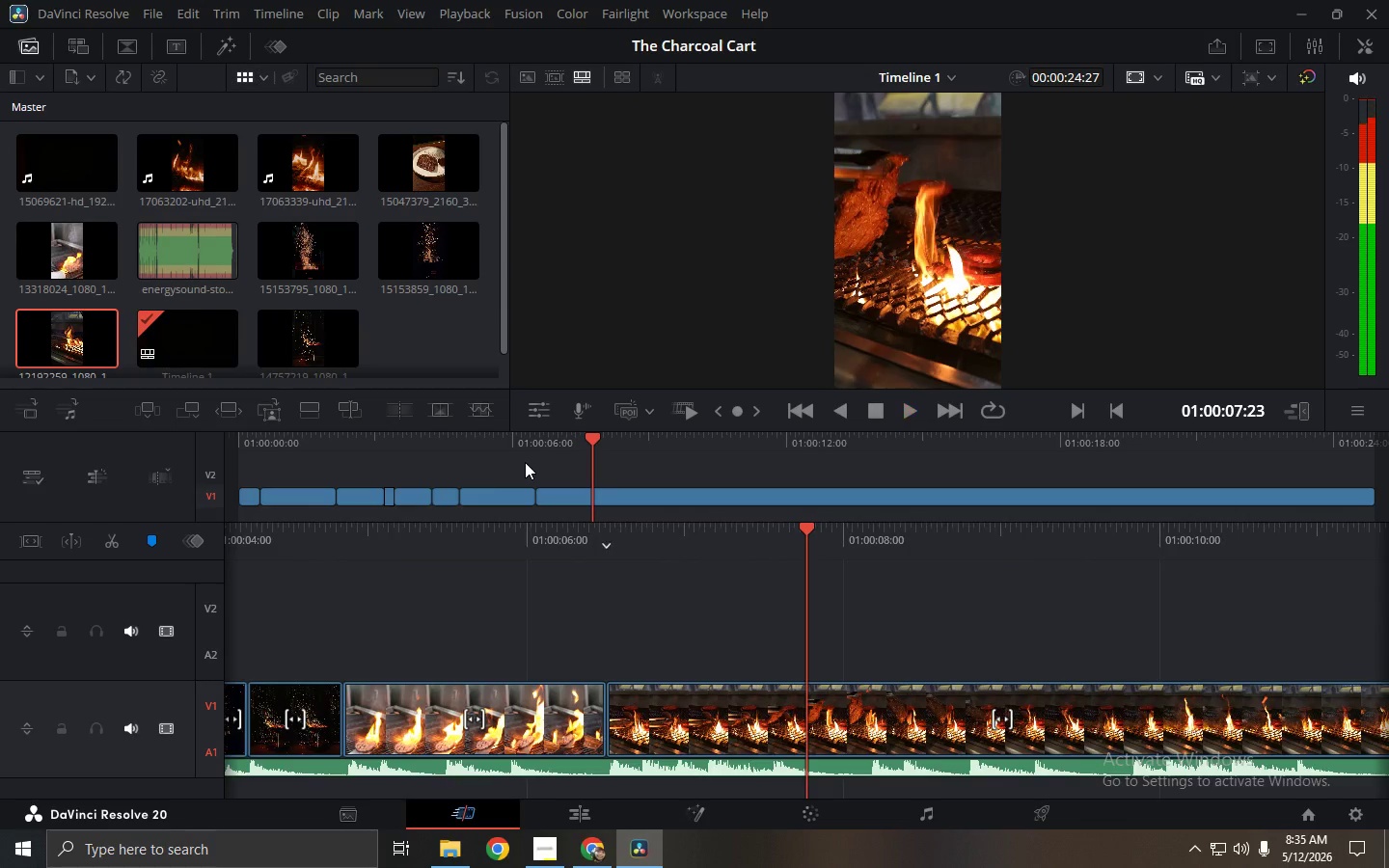 
key(Space)
 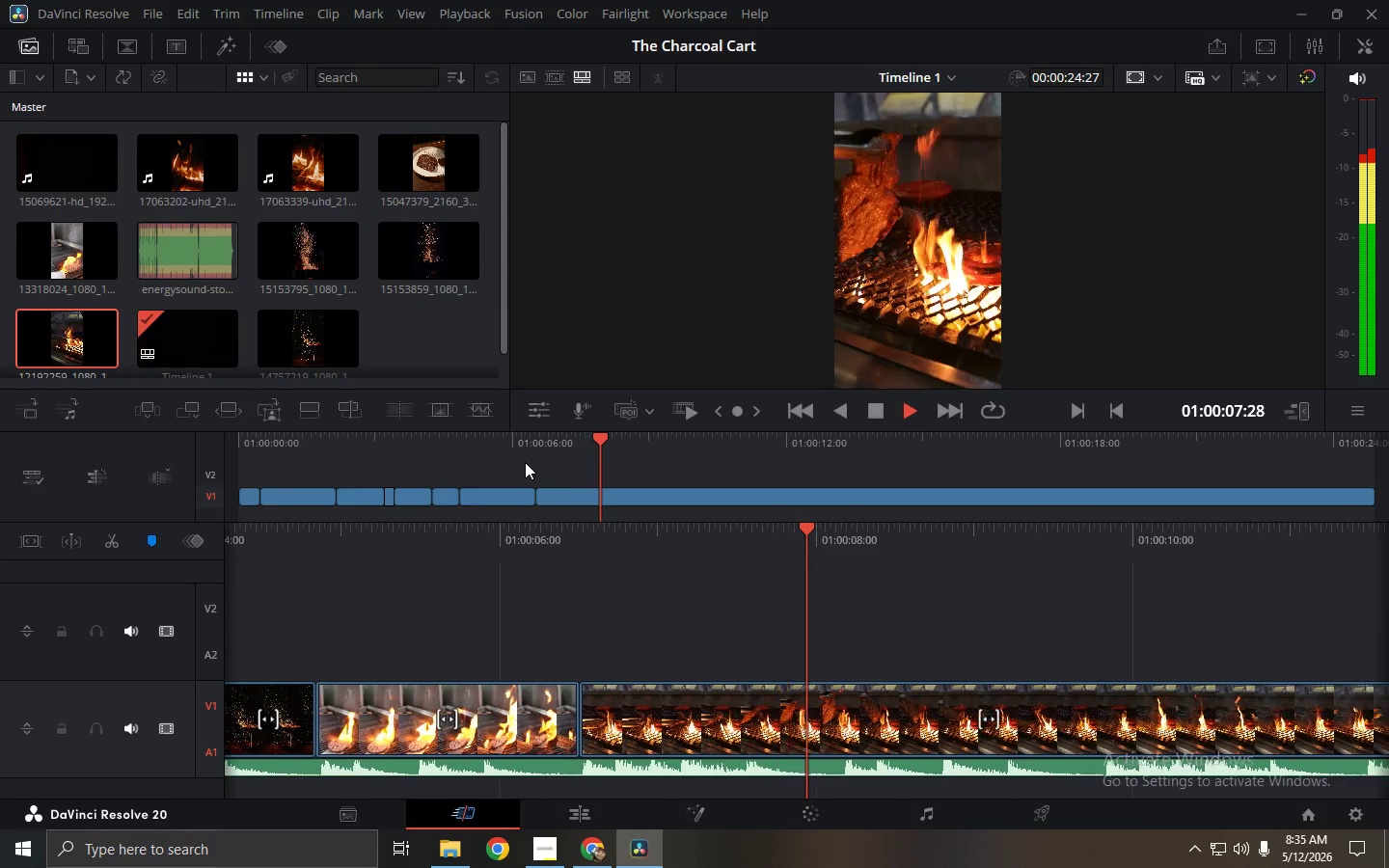 
key(Space)
 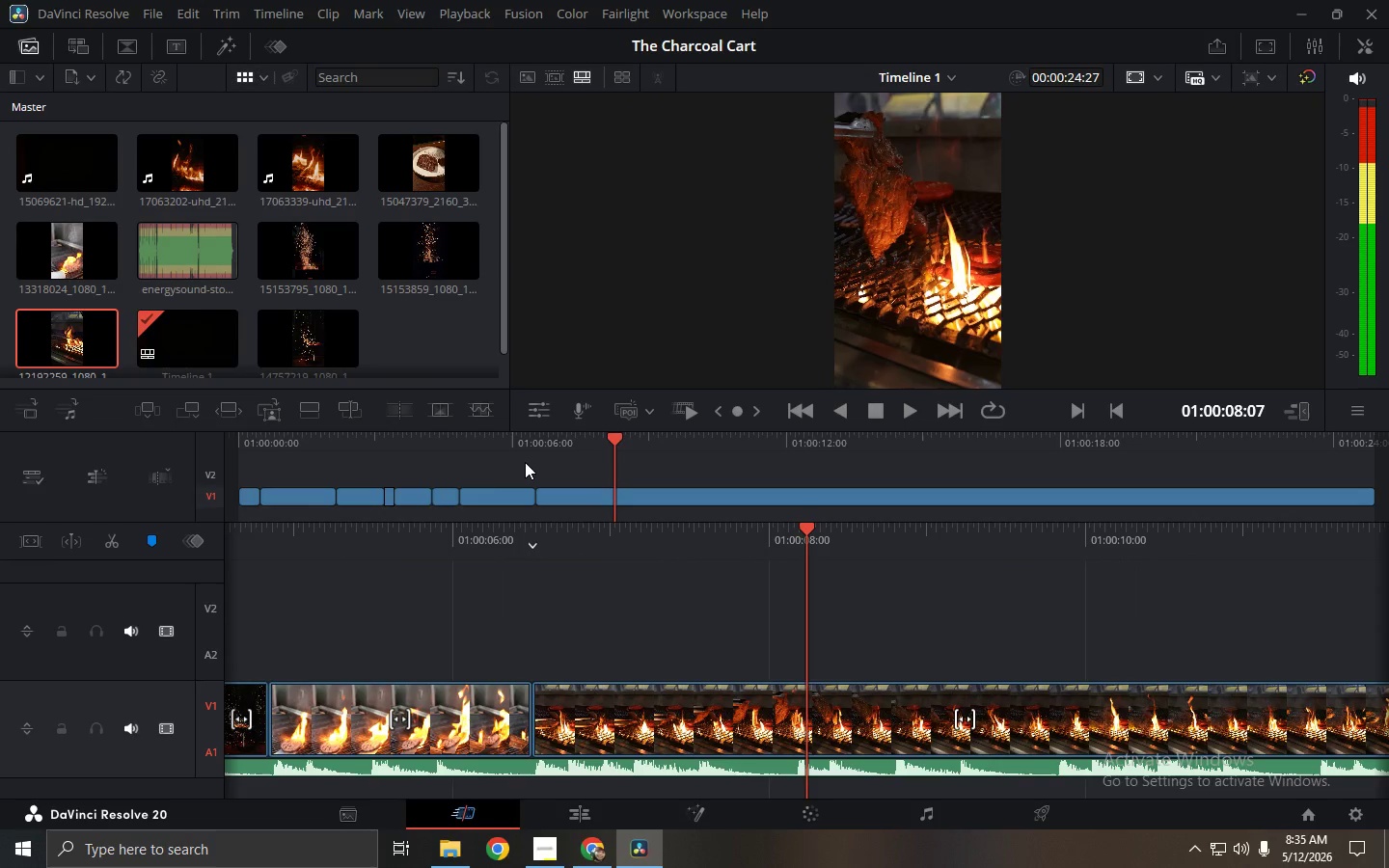 
key(Space)
 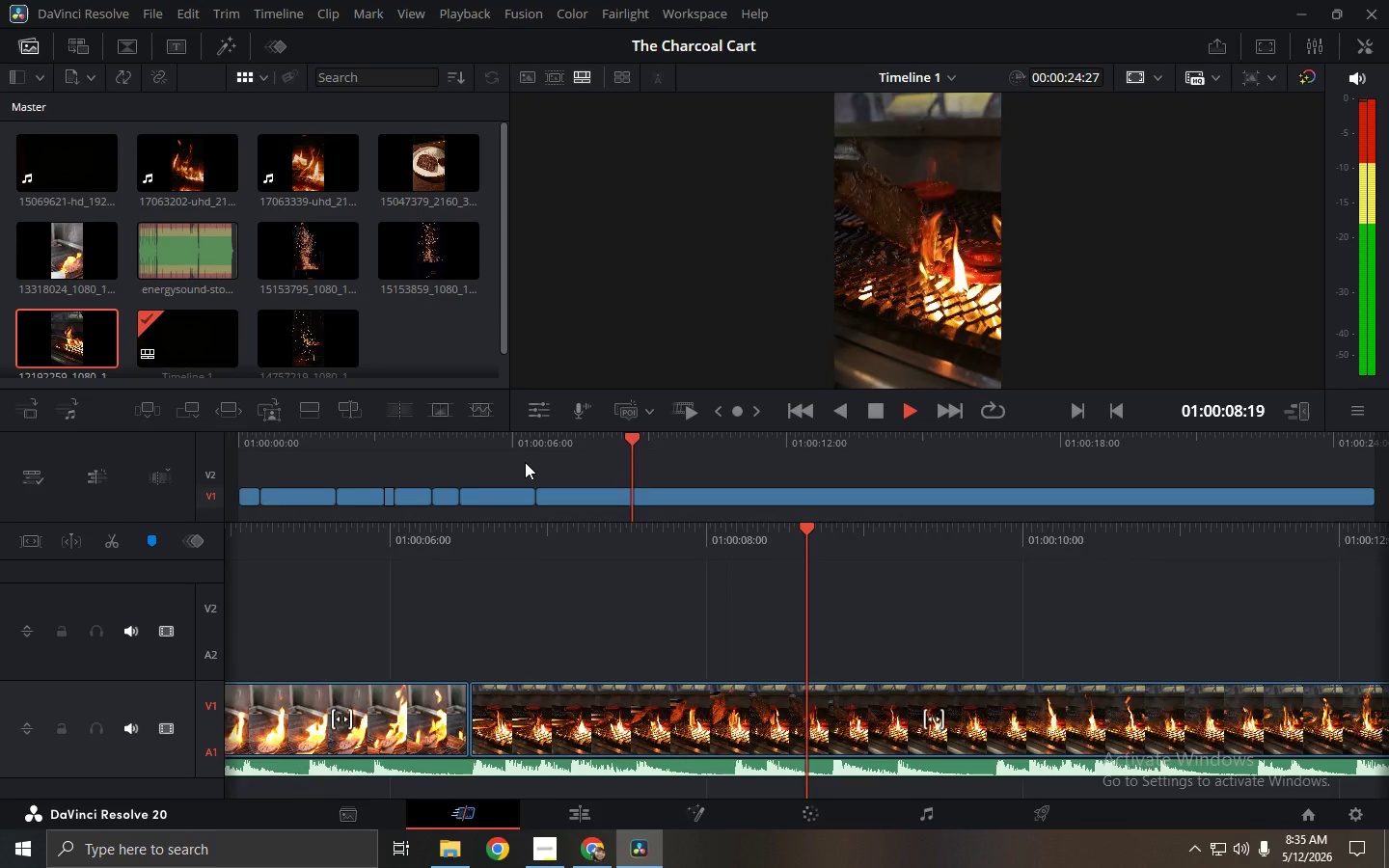 
key(Space)
 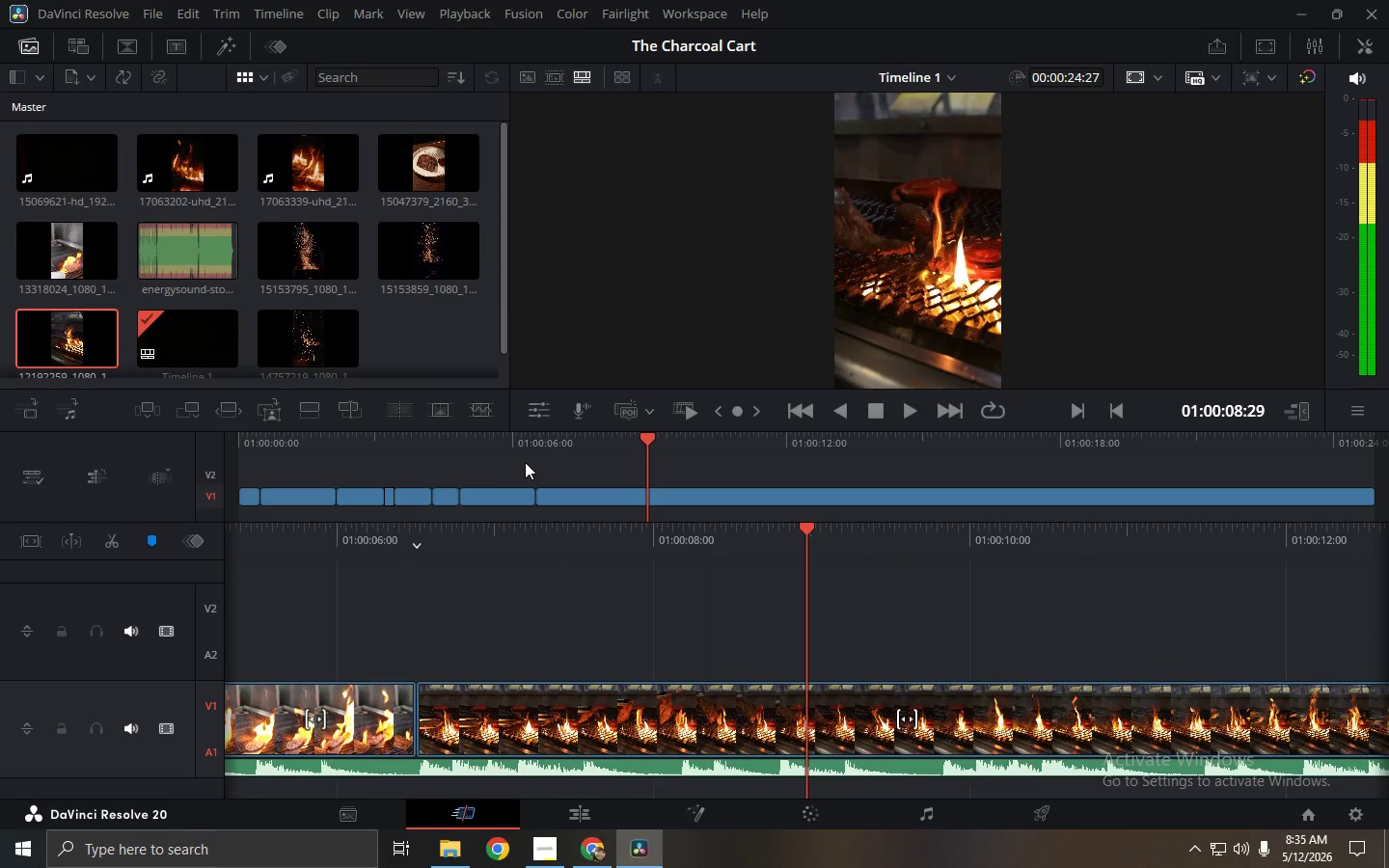 
key(Space)
 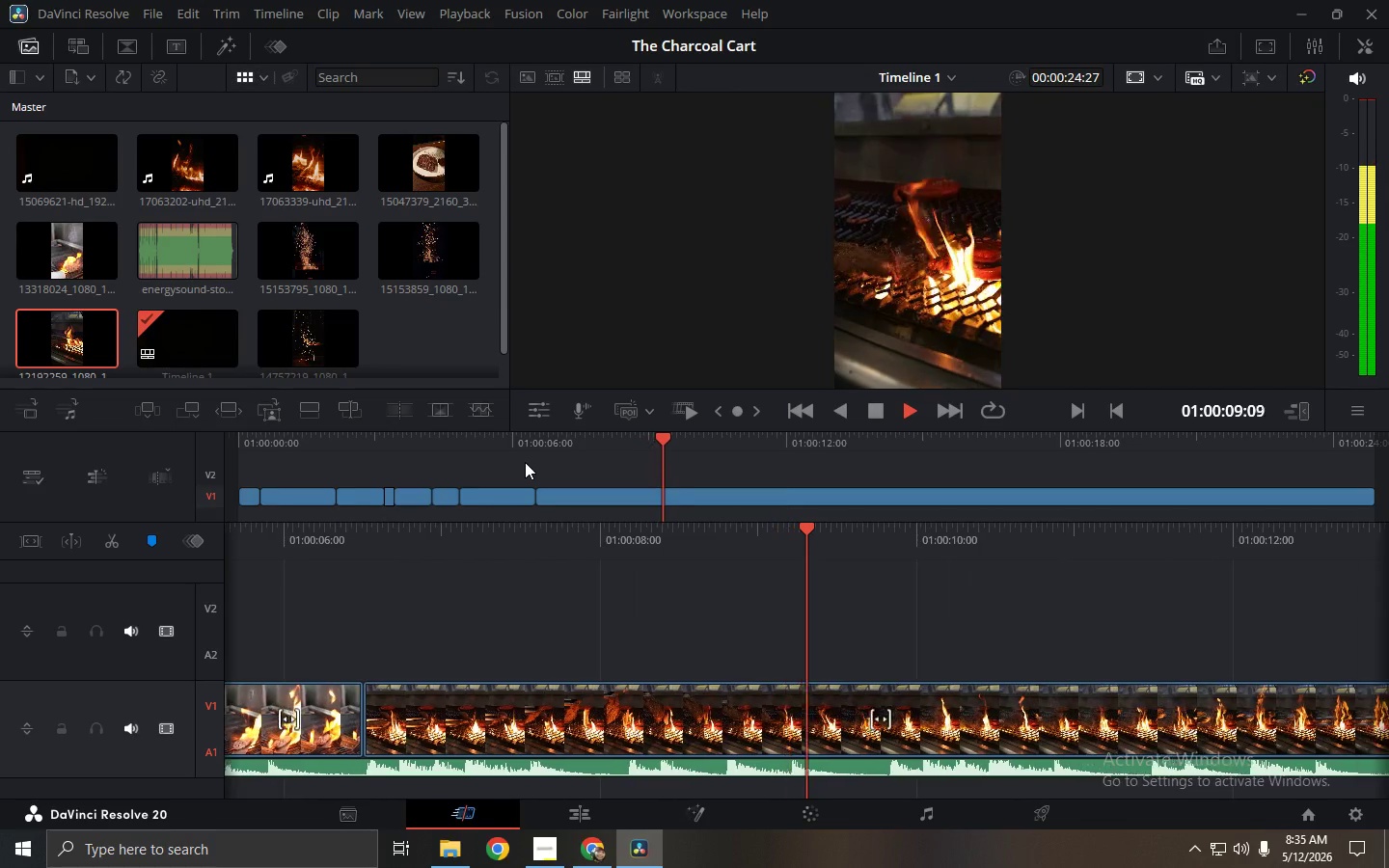 
key(Space)
 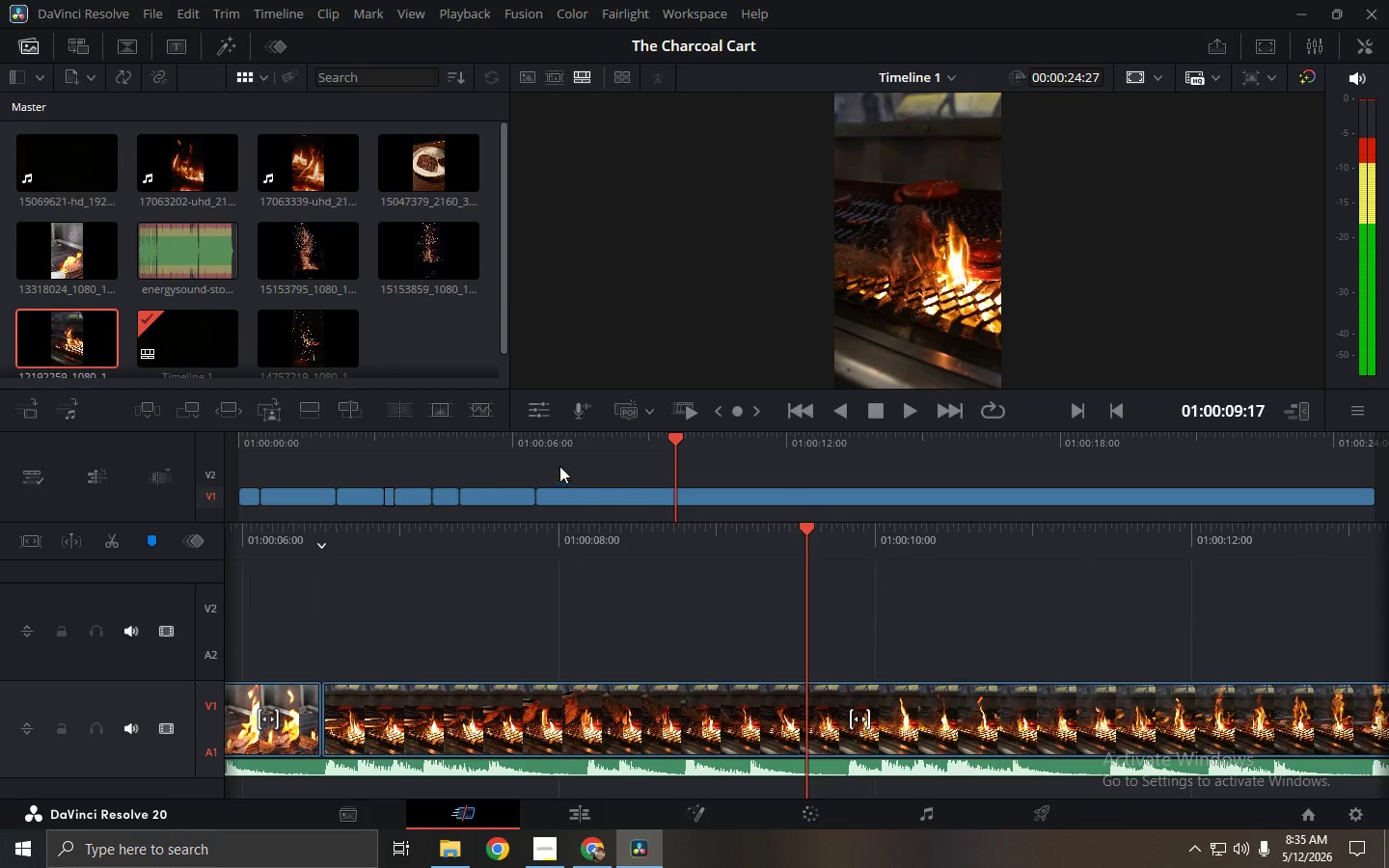 
left_click_drag(start_coordinate=[559, 448], to_coordinate=[207, 448])
 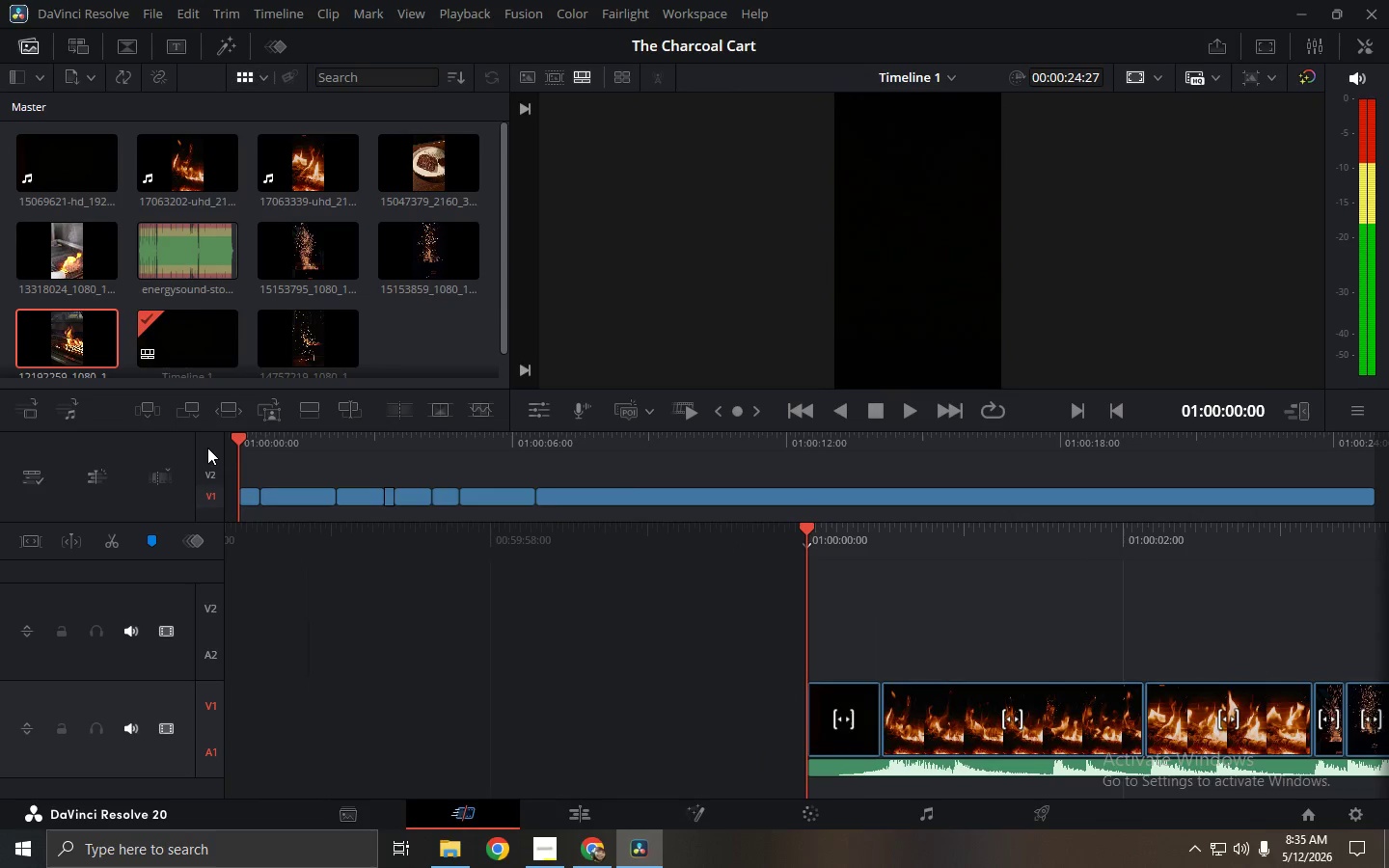 
key(Space)
 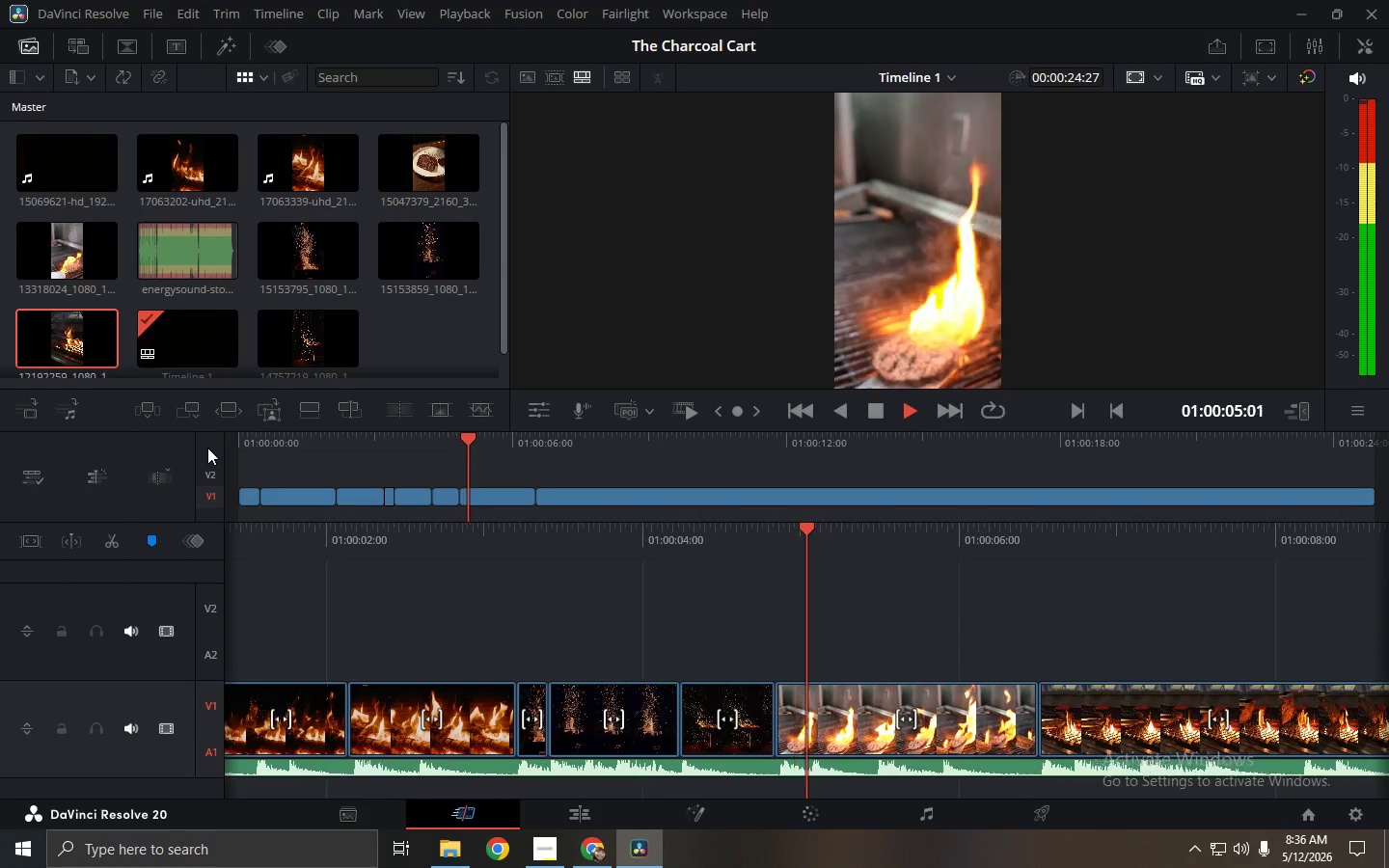 
wait(6.86)
 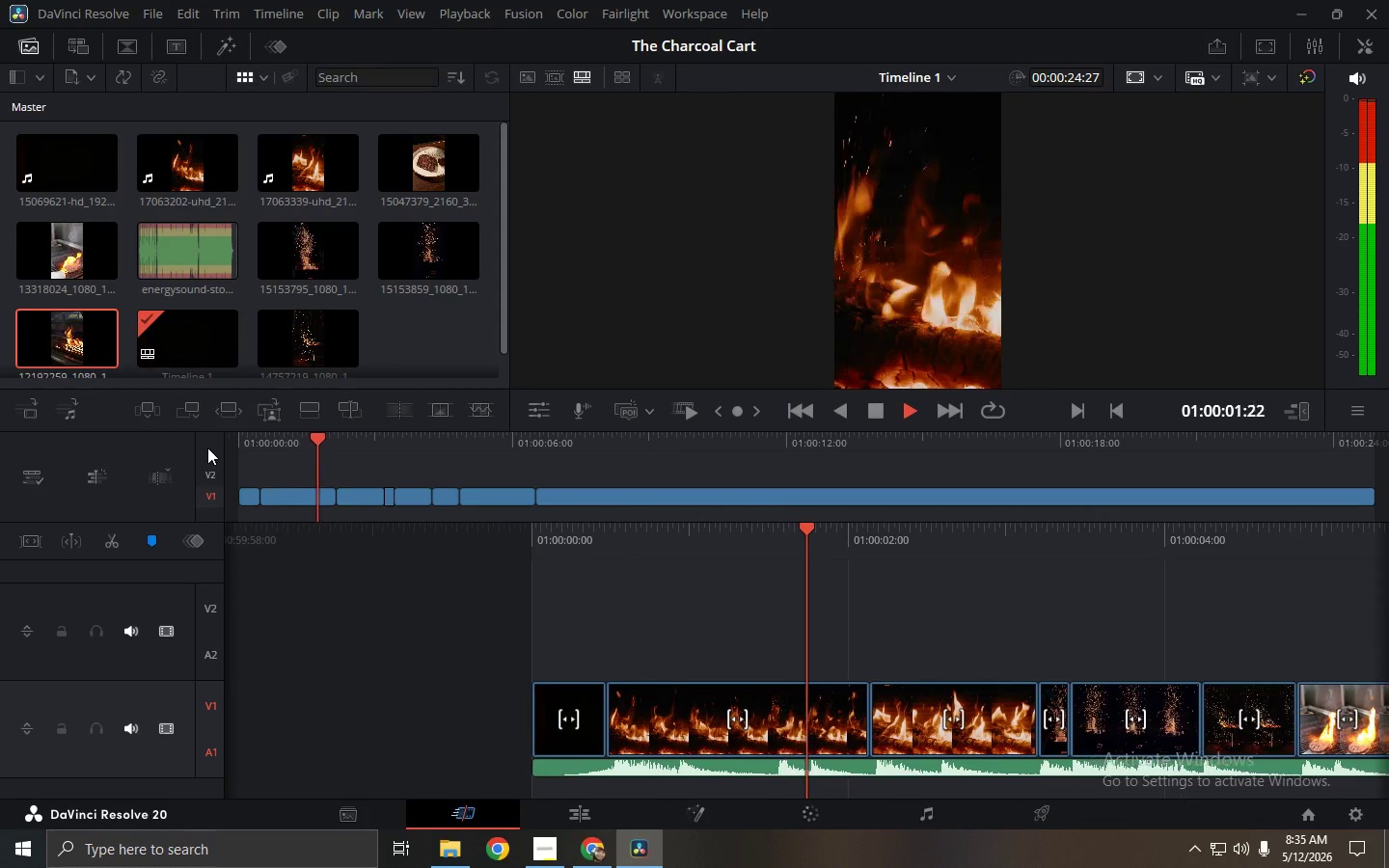 
key(Space)
 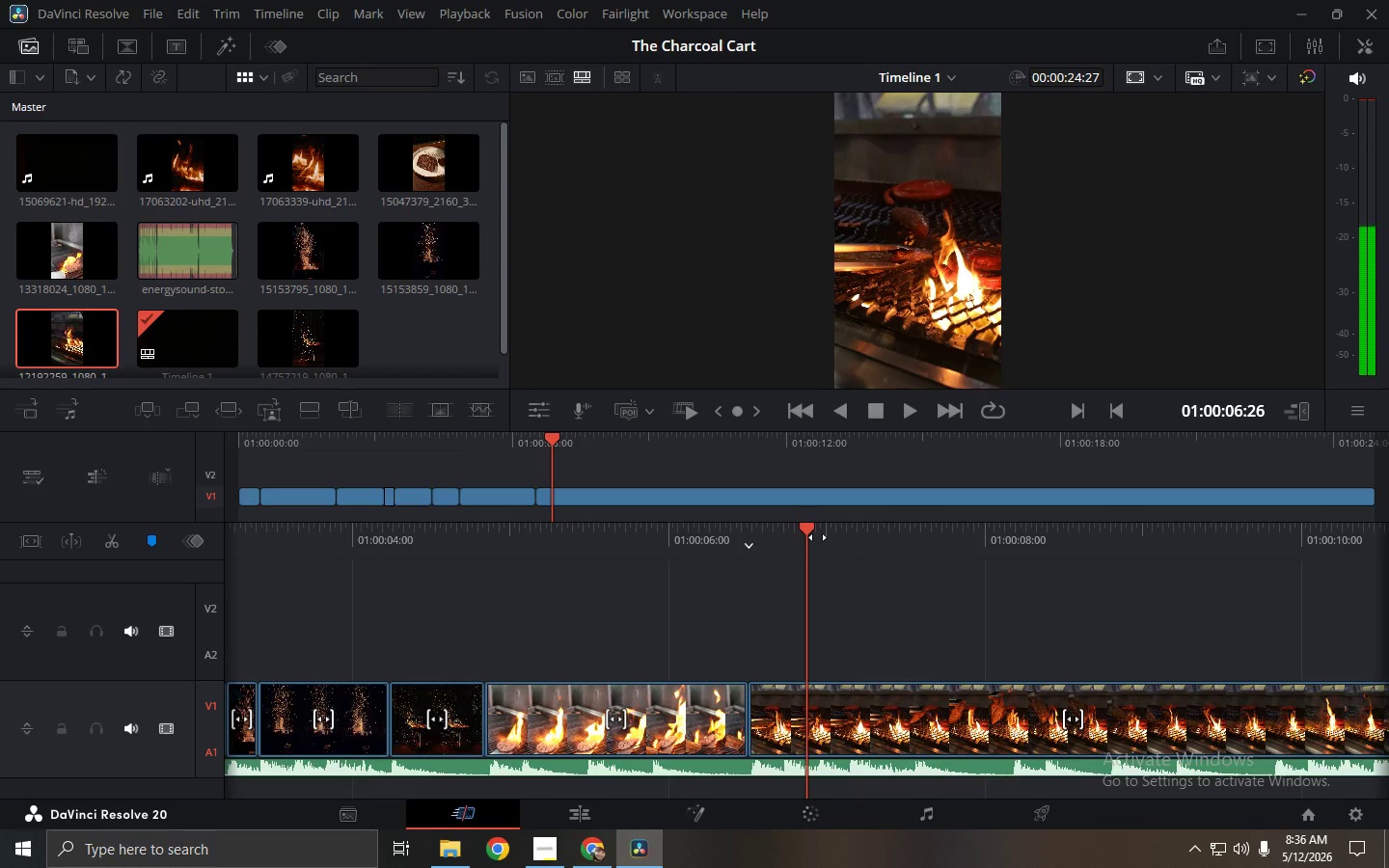 
key(Space)
 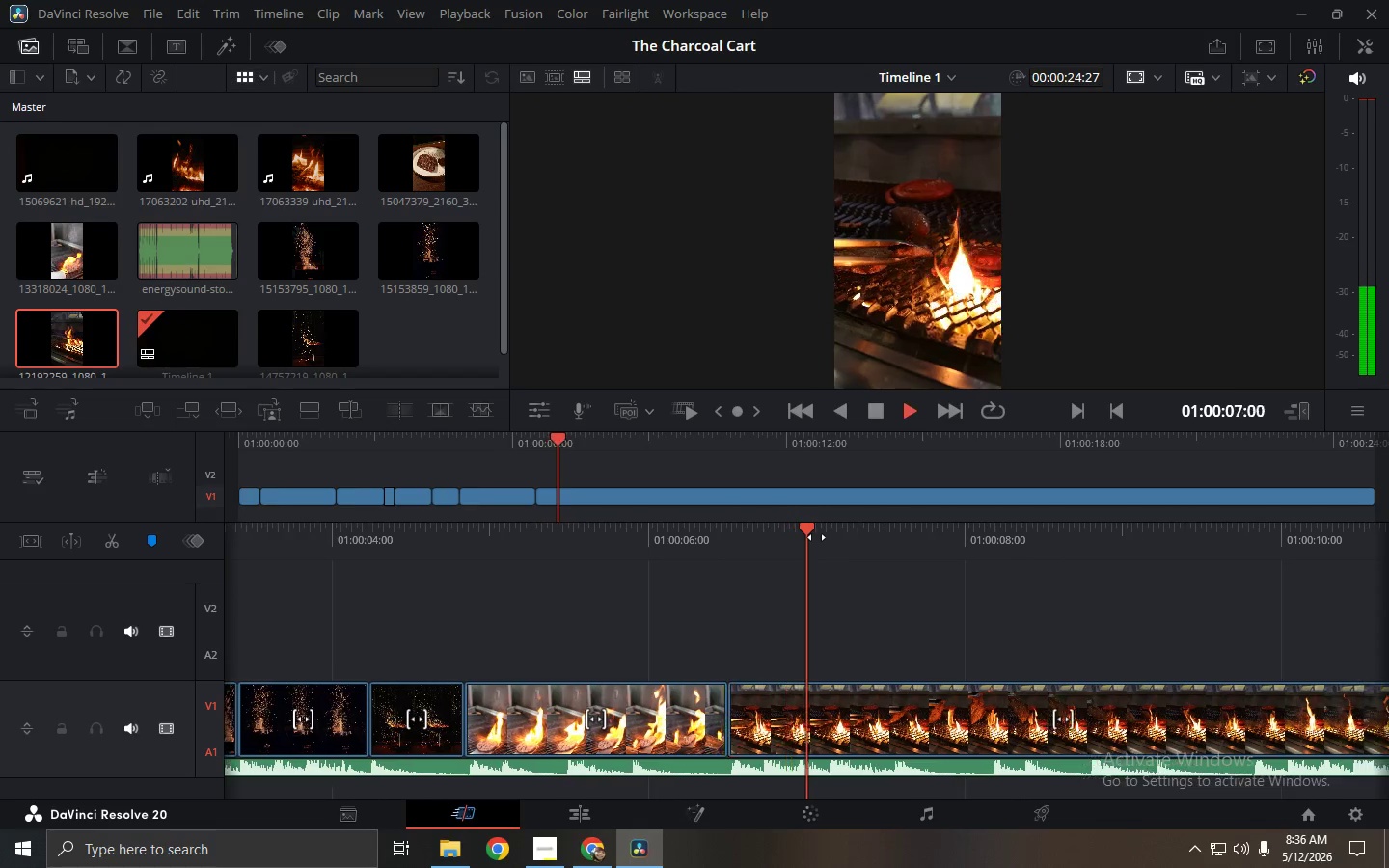 
key(Space)
 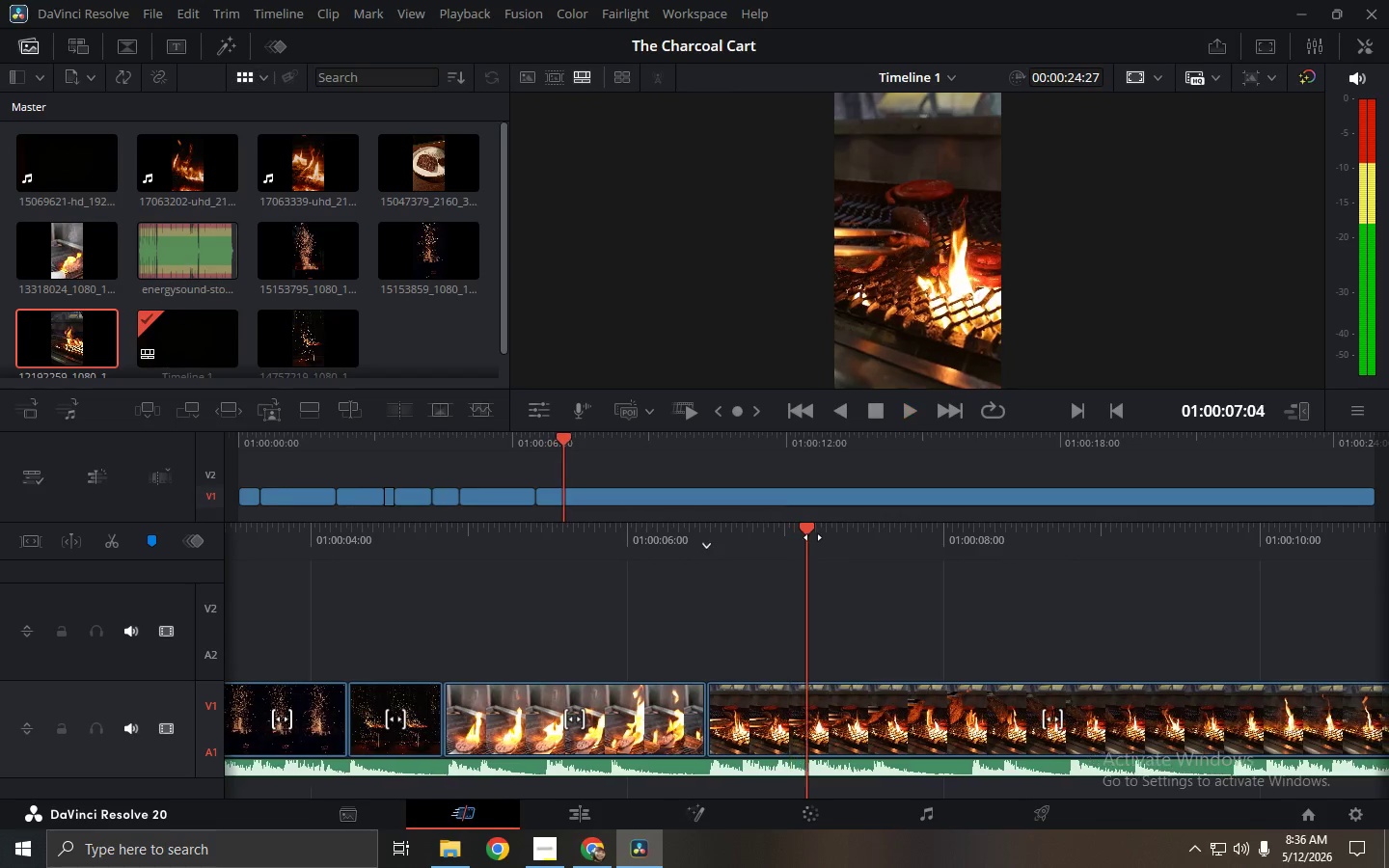 
left_click_drag(start_coordinate=[813, 537], to_coordinate=[999, 573])
 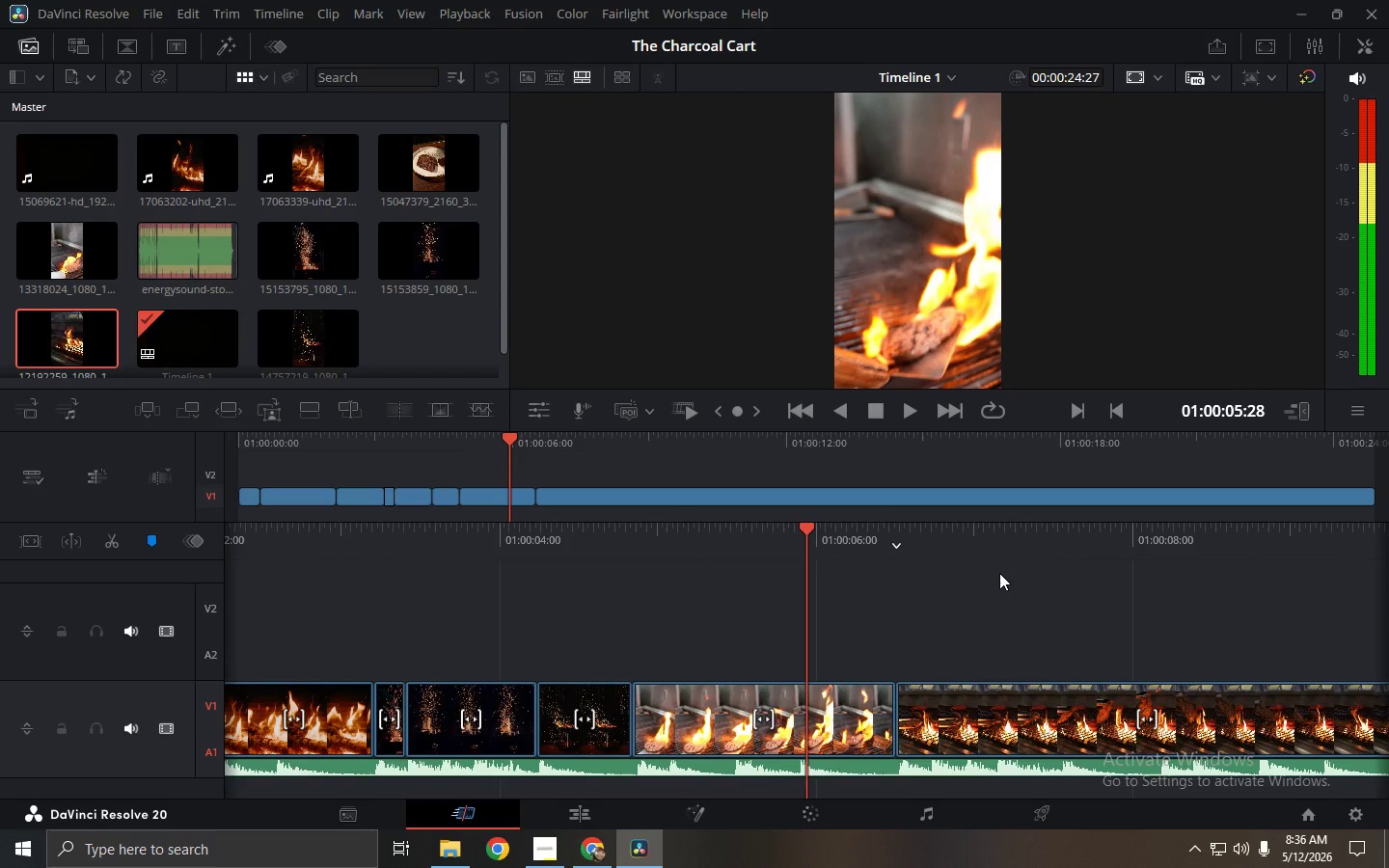 
key(Space)
 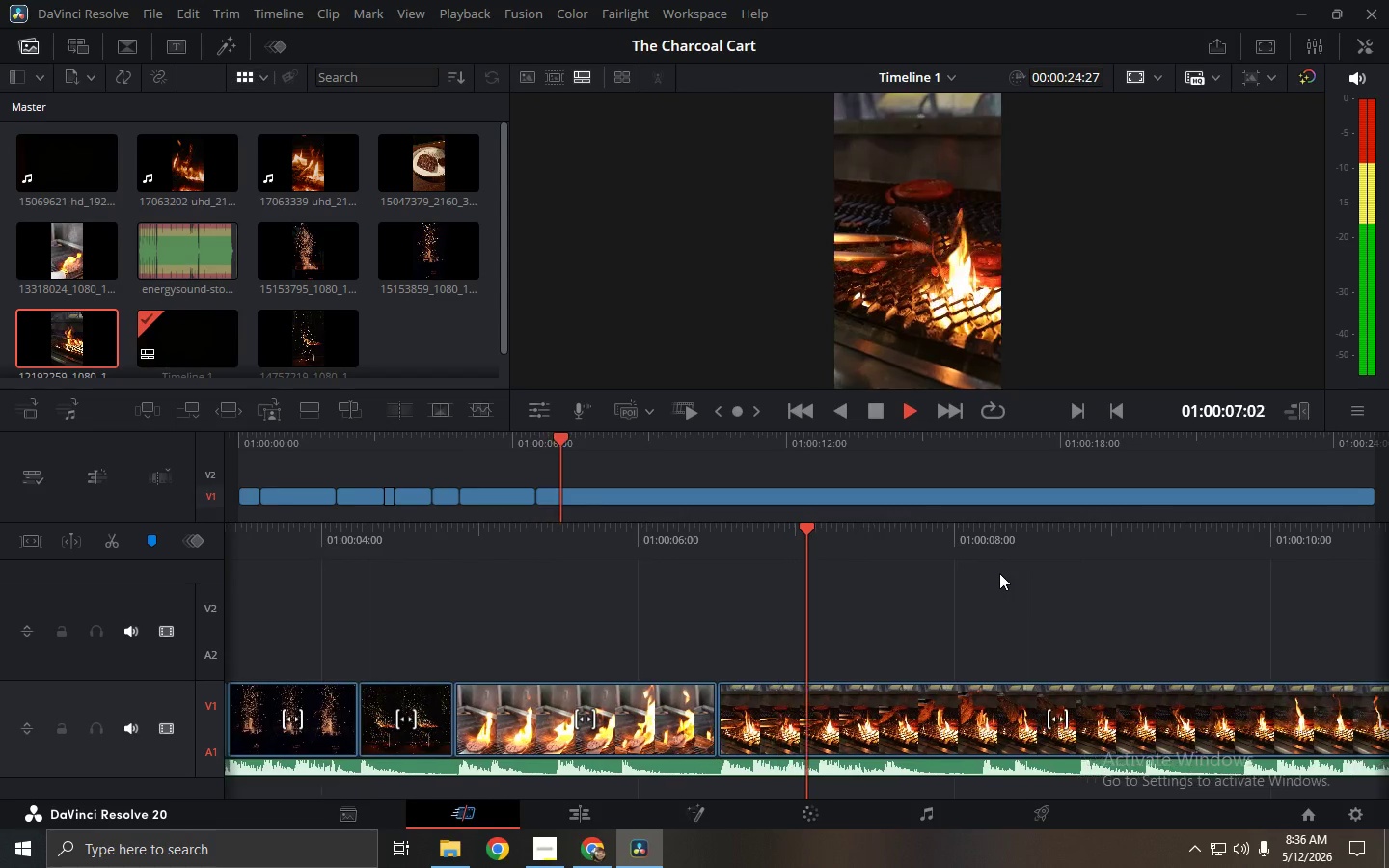 
key(Space)
 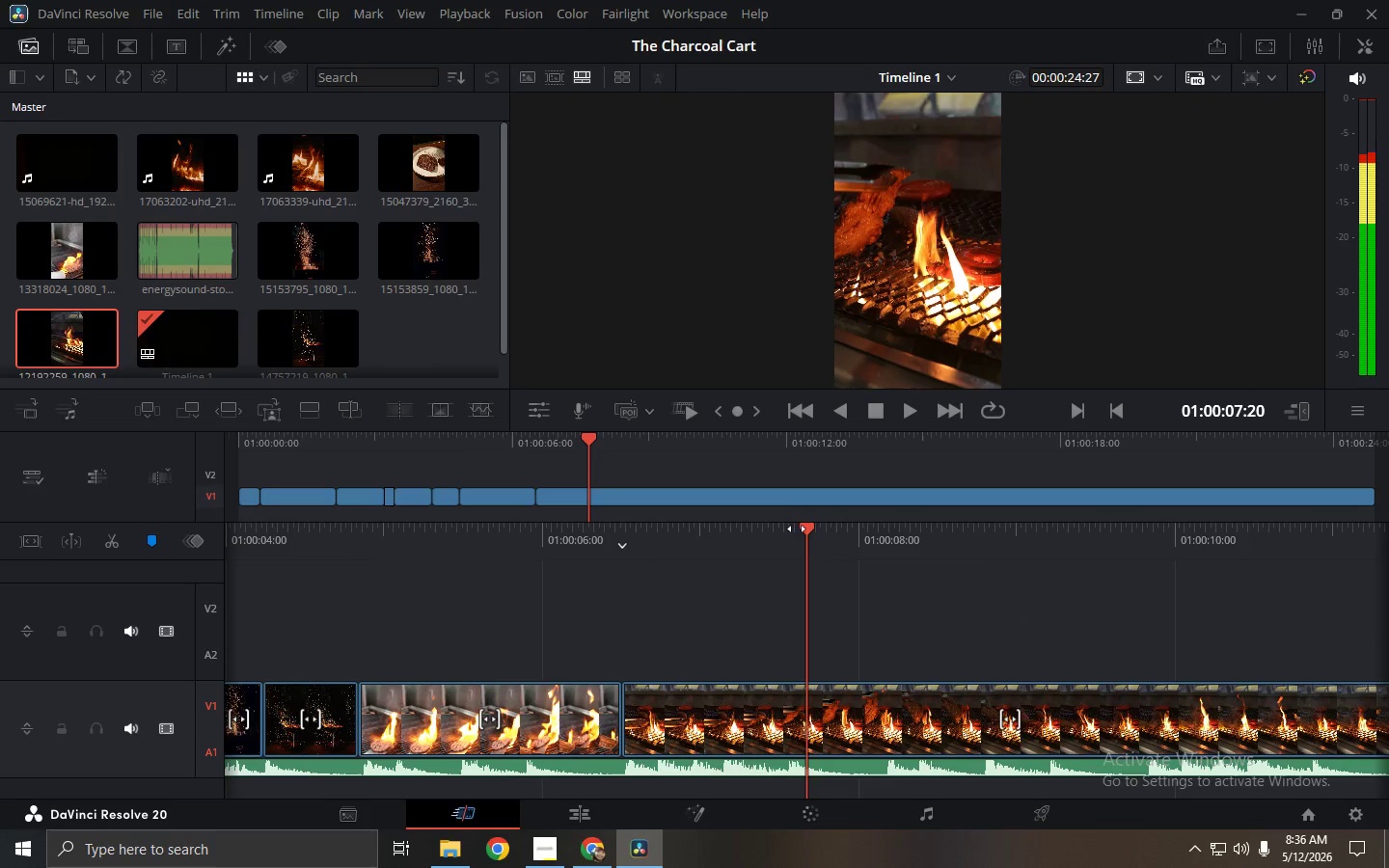 
left_click_drag(start_coordinate=[835, 537], to_coordinate=[854, 541])
 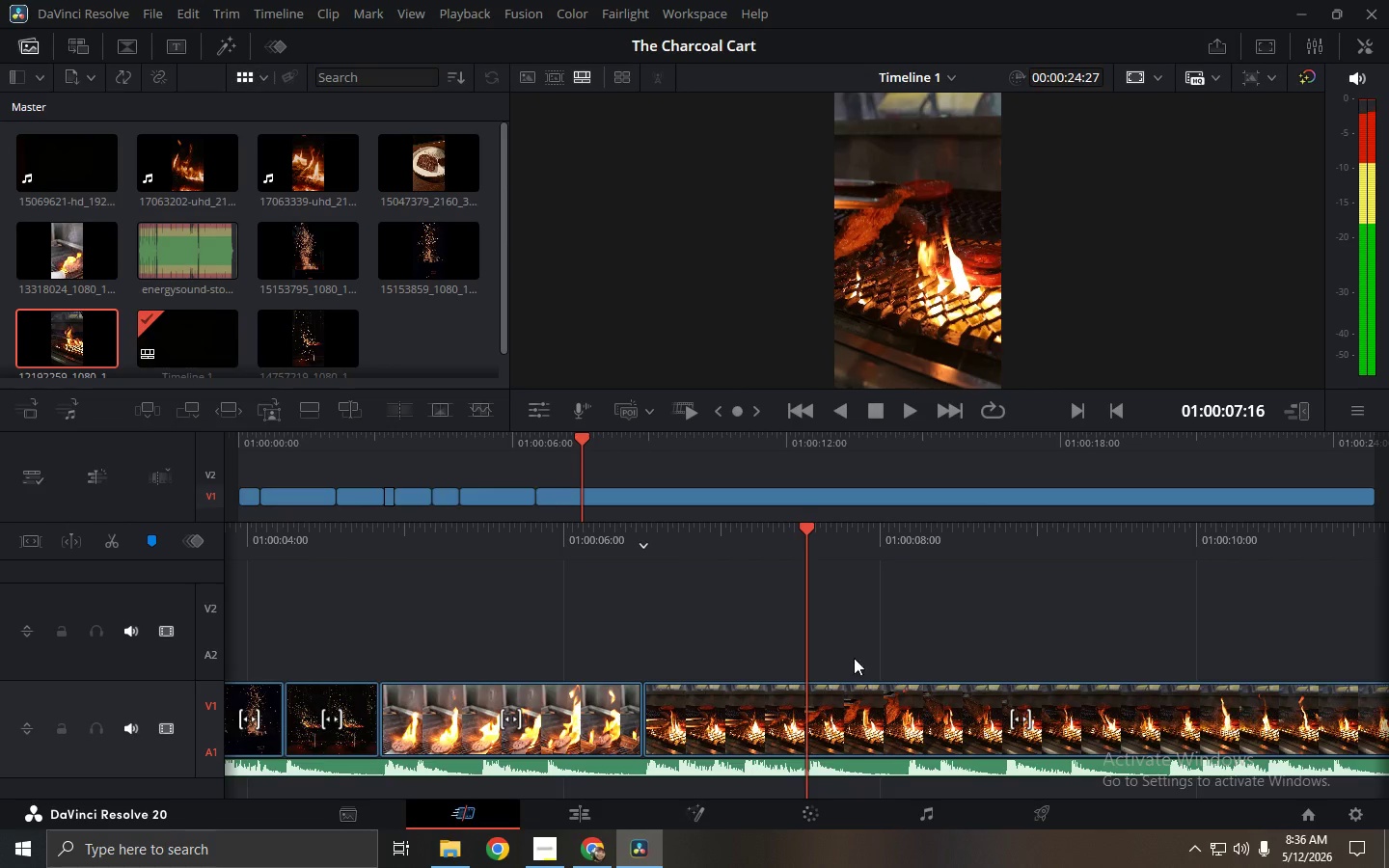 
left_click([848, 691])
 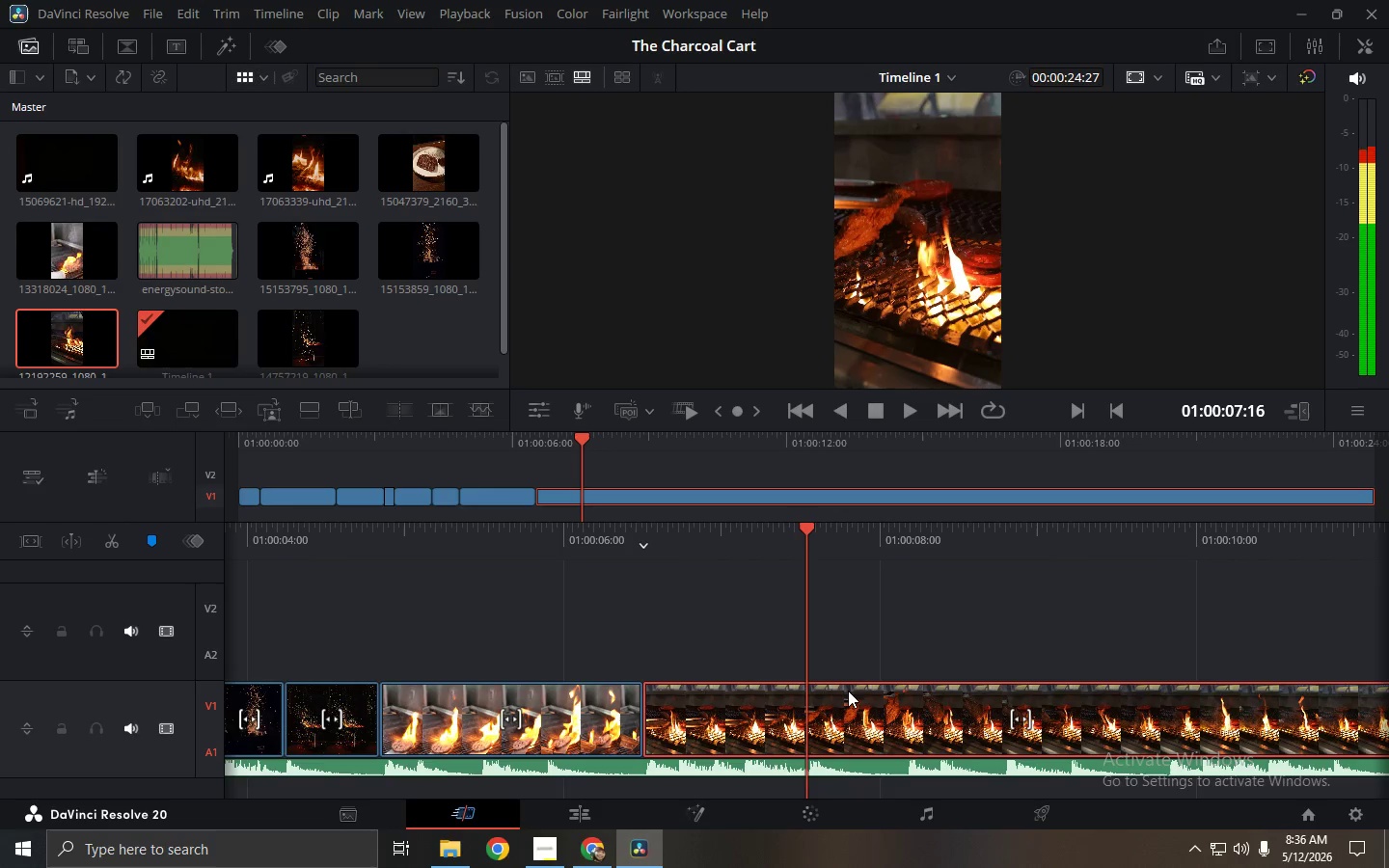 
key(Control+B)
 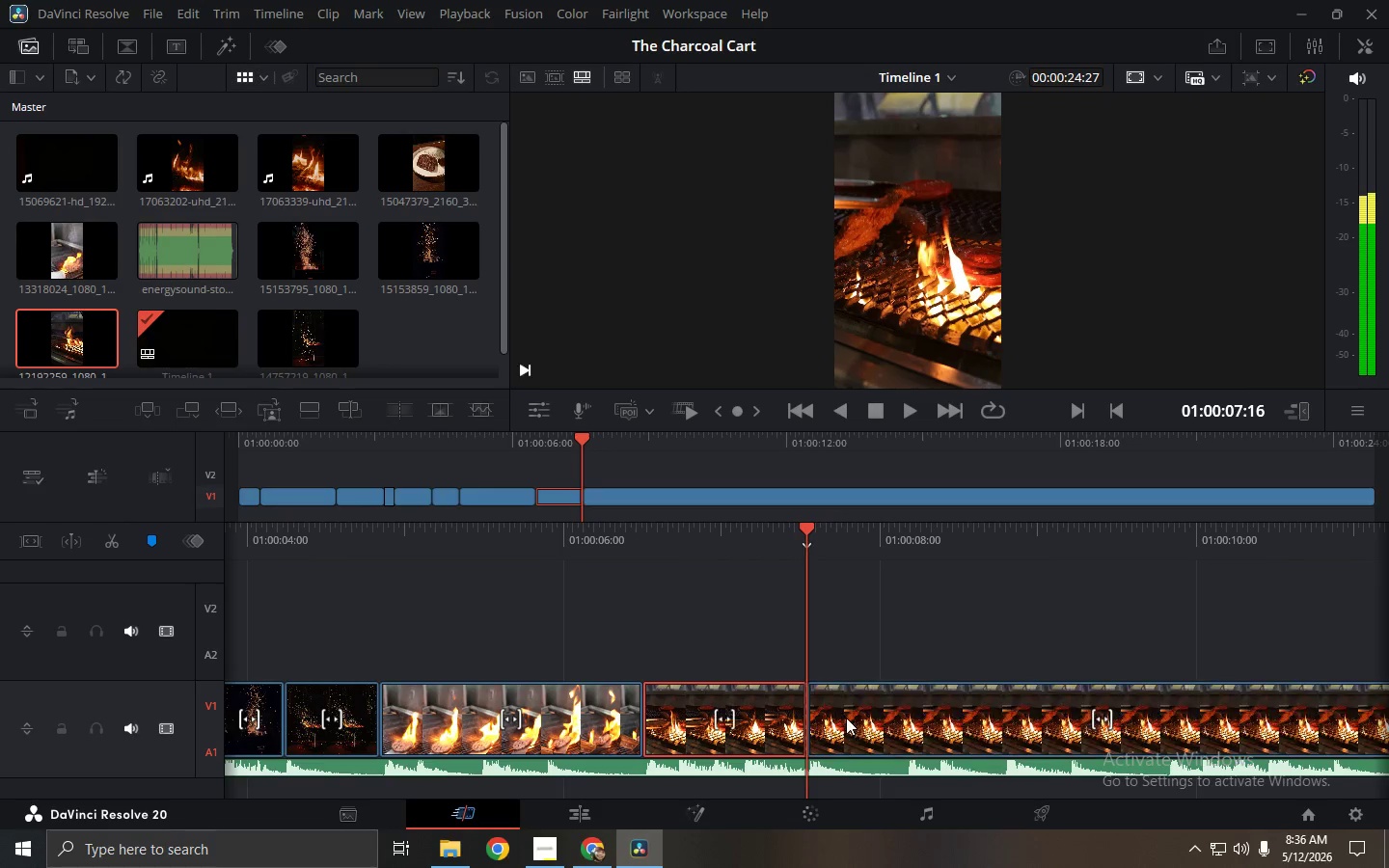 
left_click([846, 718])
 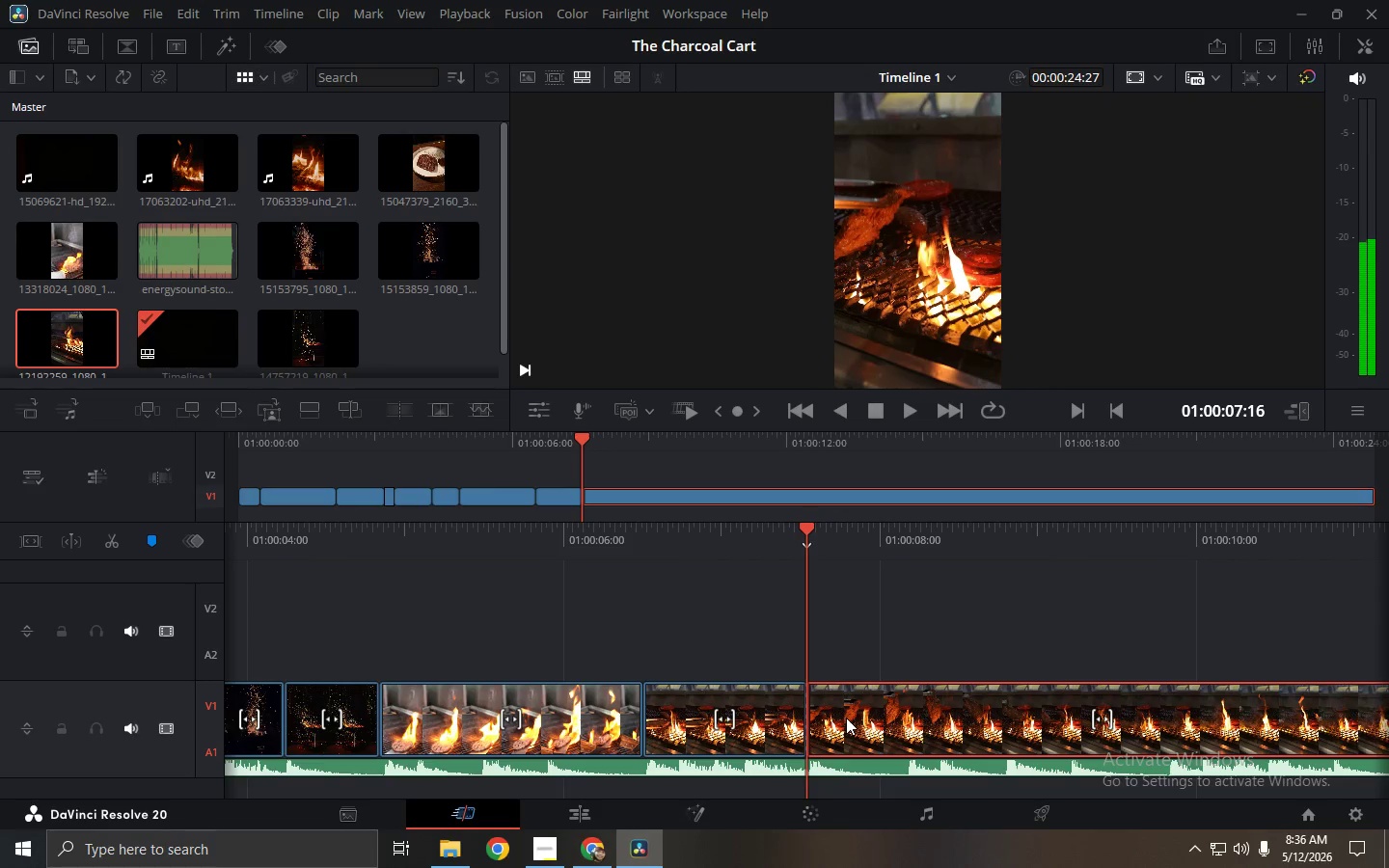 
key(Backspace)
 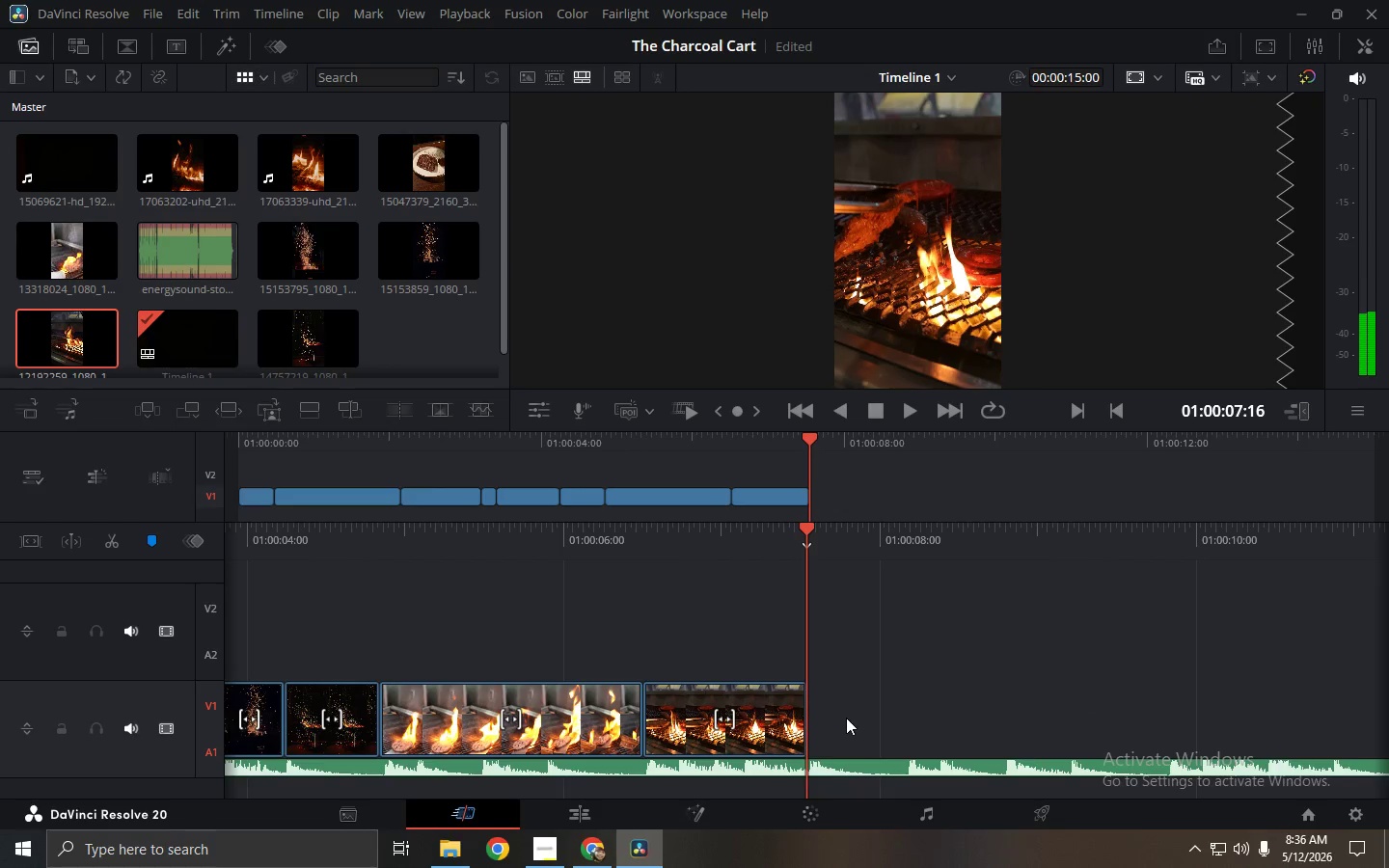 
key(Alt+AltLeft)
 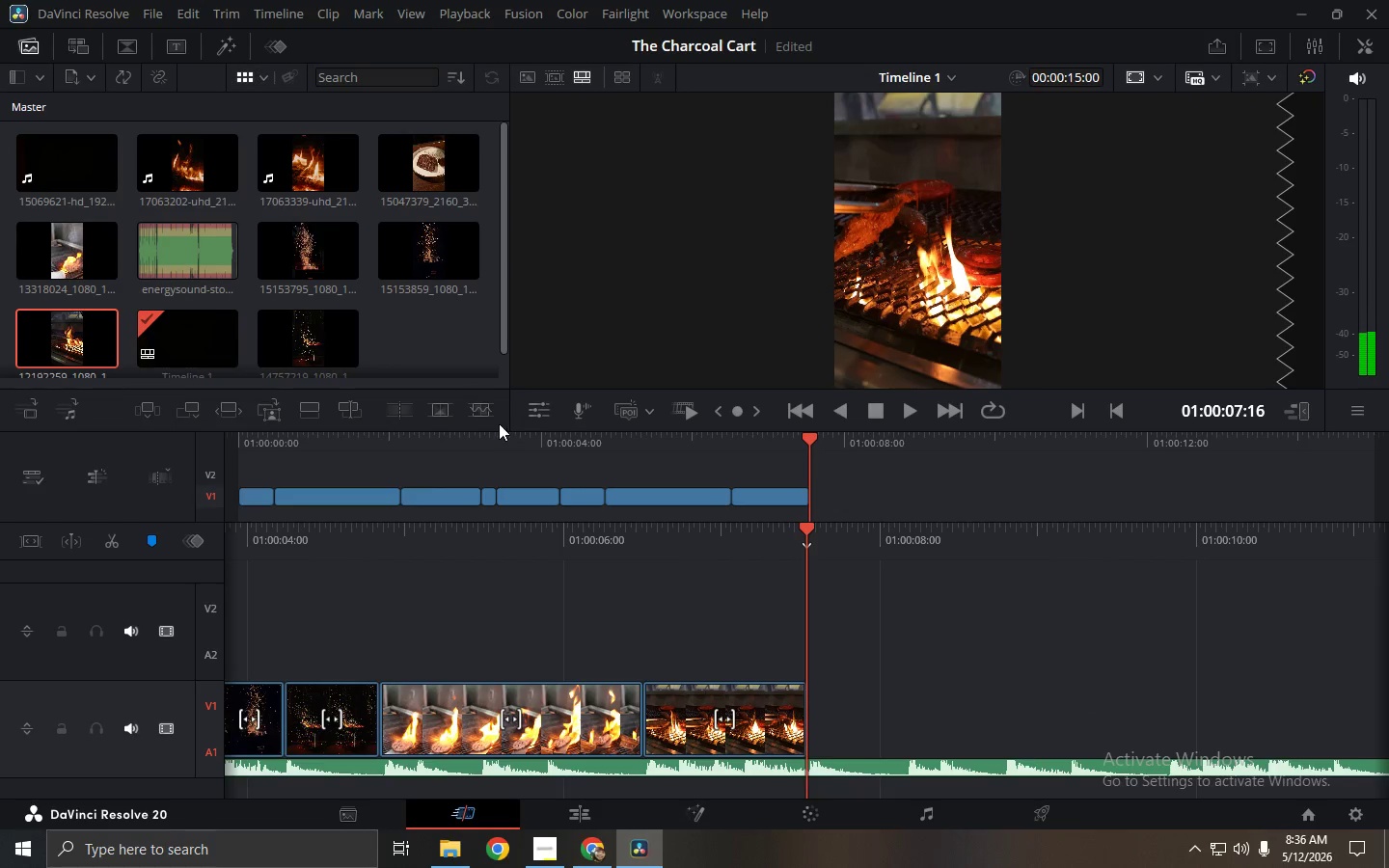 
key(Alt+Tab)
 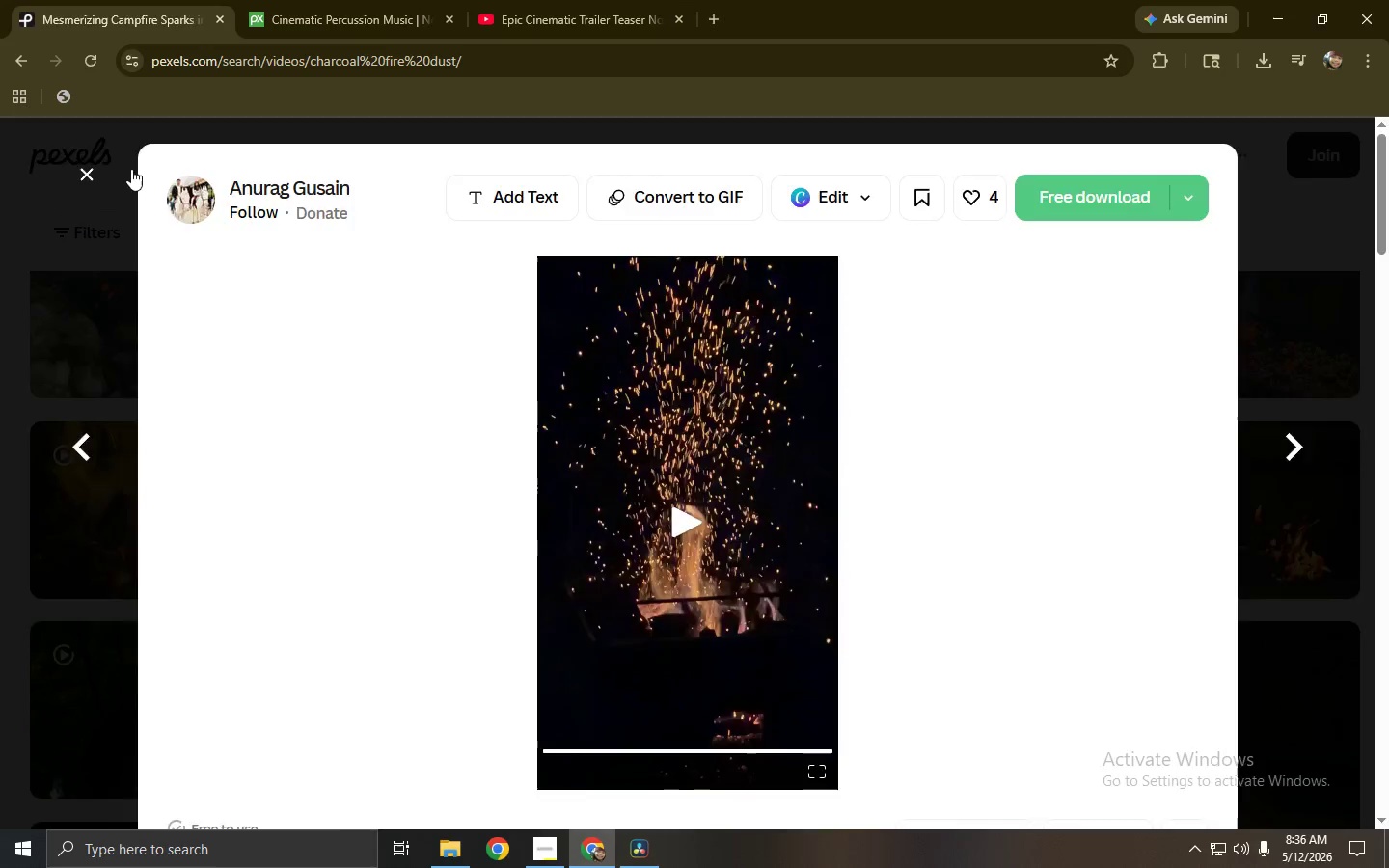 
left_click_drag(start_coordinate=[478, 153], to_coordinate=[133, 142])
 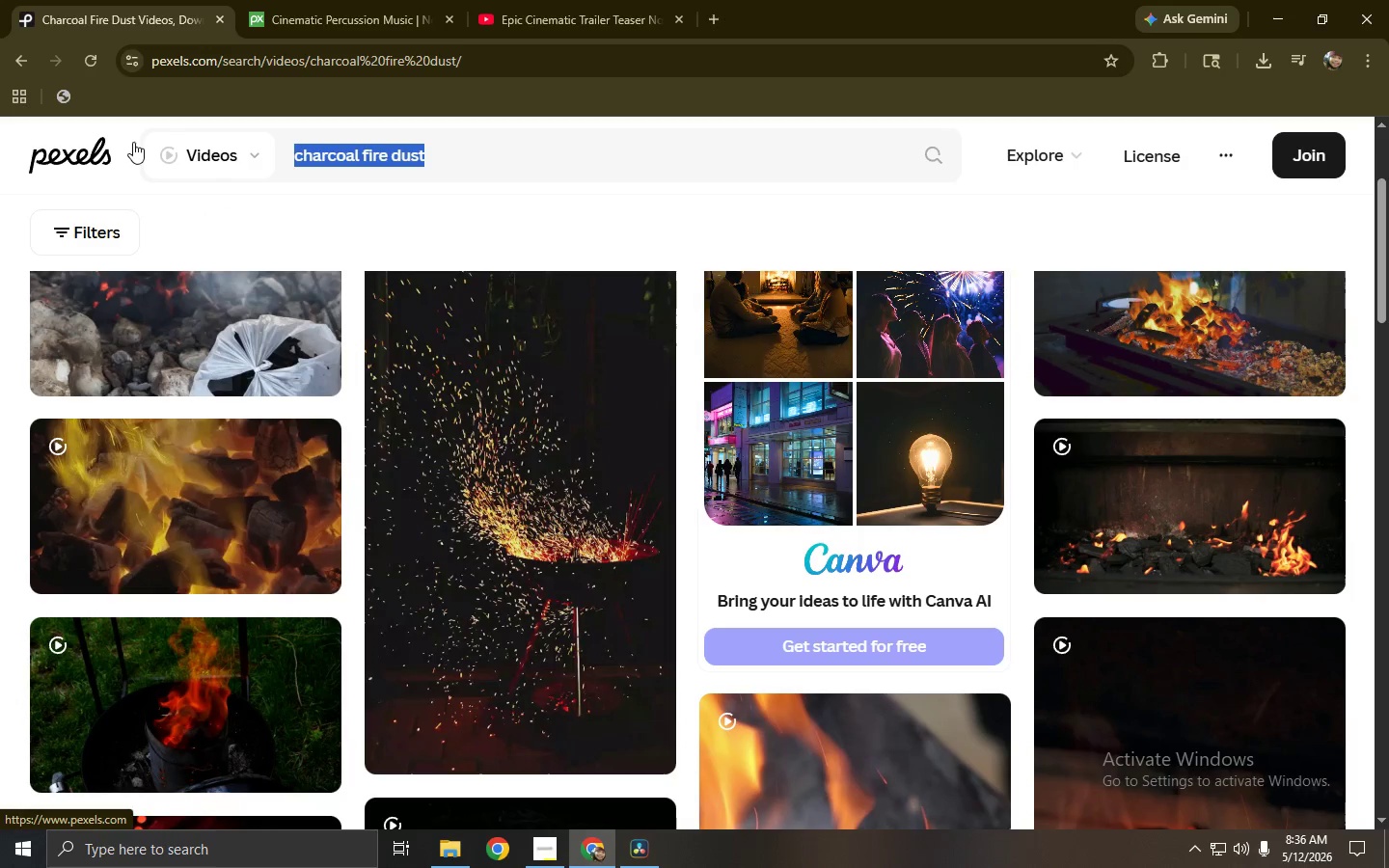 
type(food on t)
key(Backspace)
type(grill)
 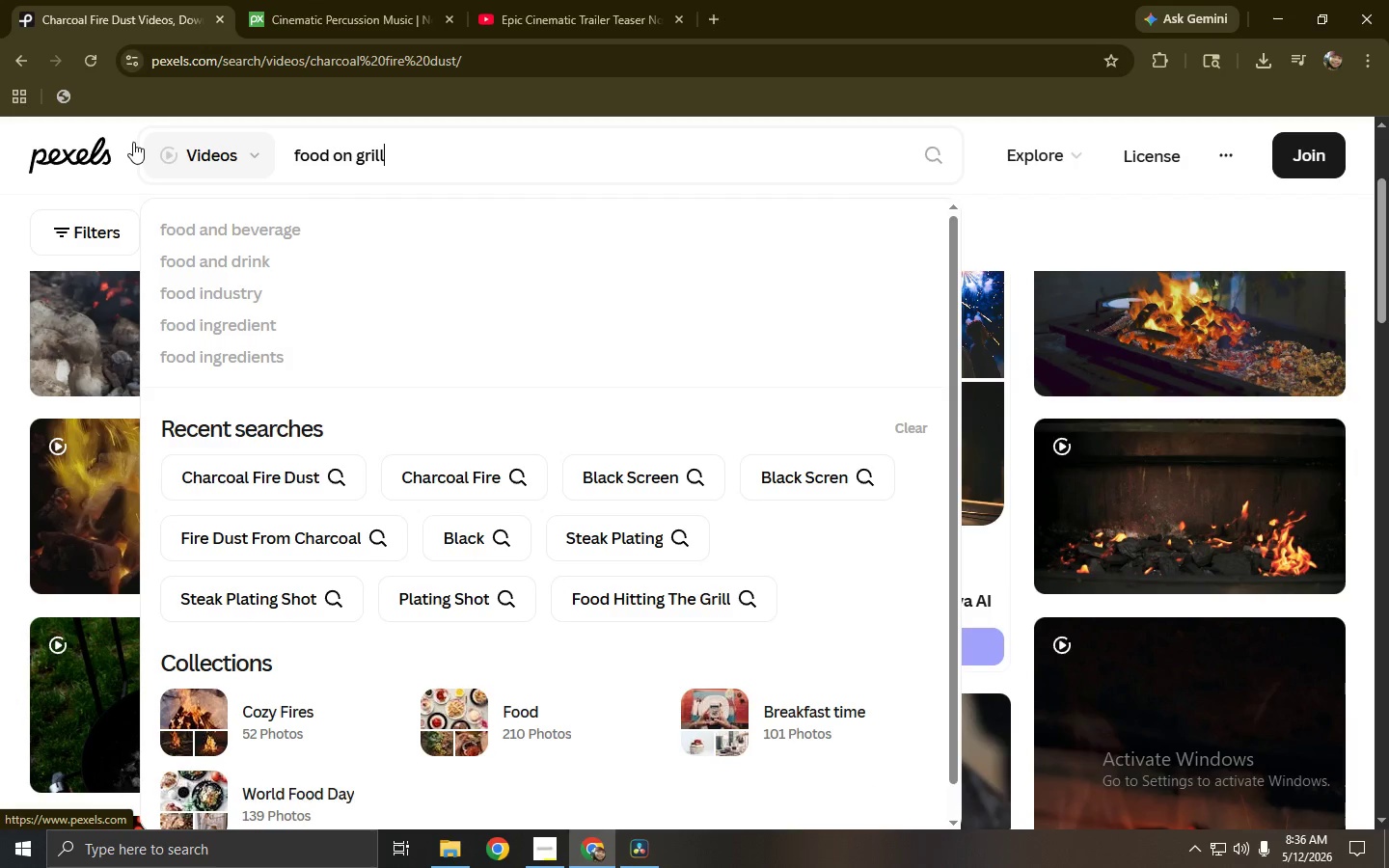 
key(Enter)
 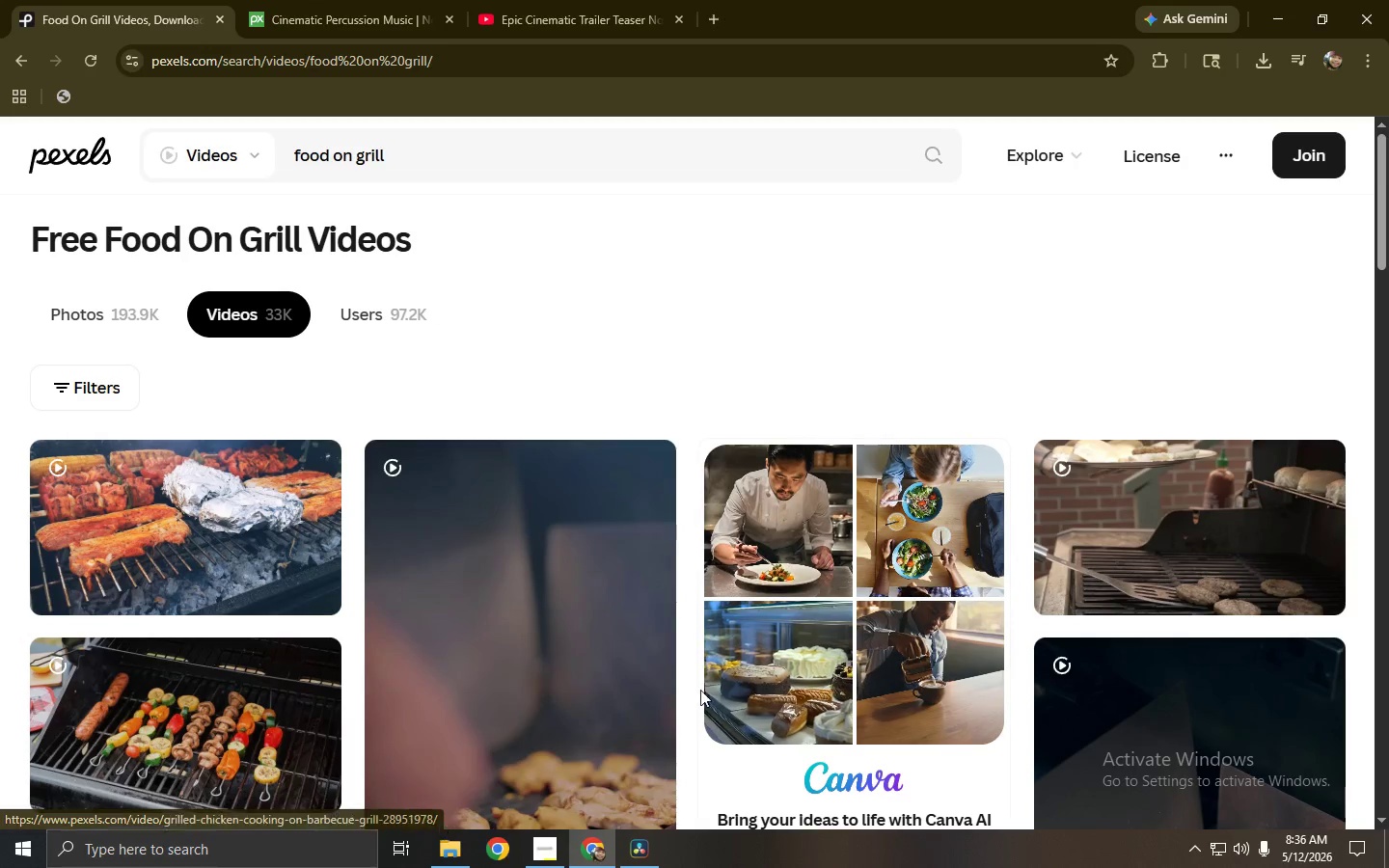 
wait(5.41)
 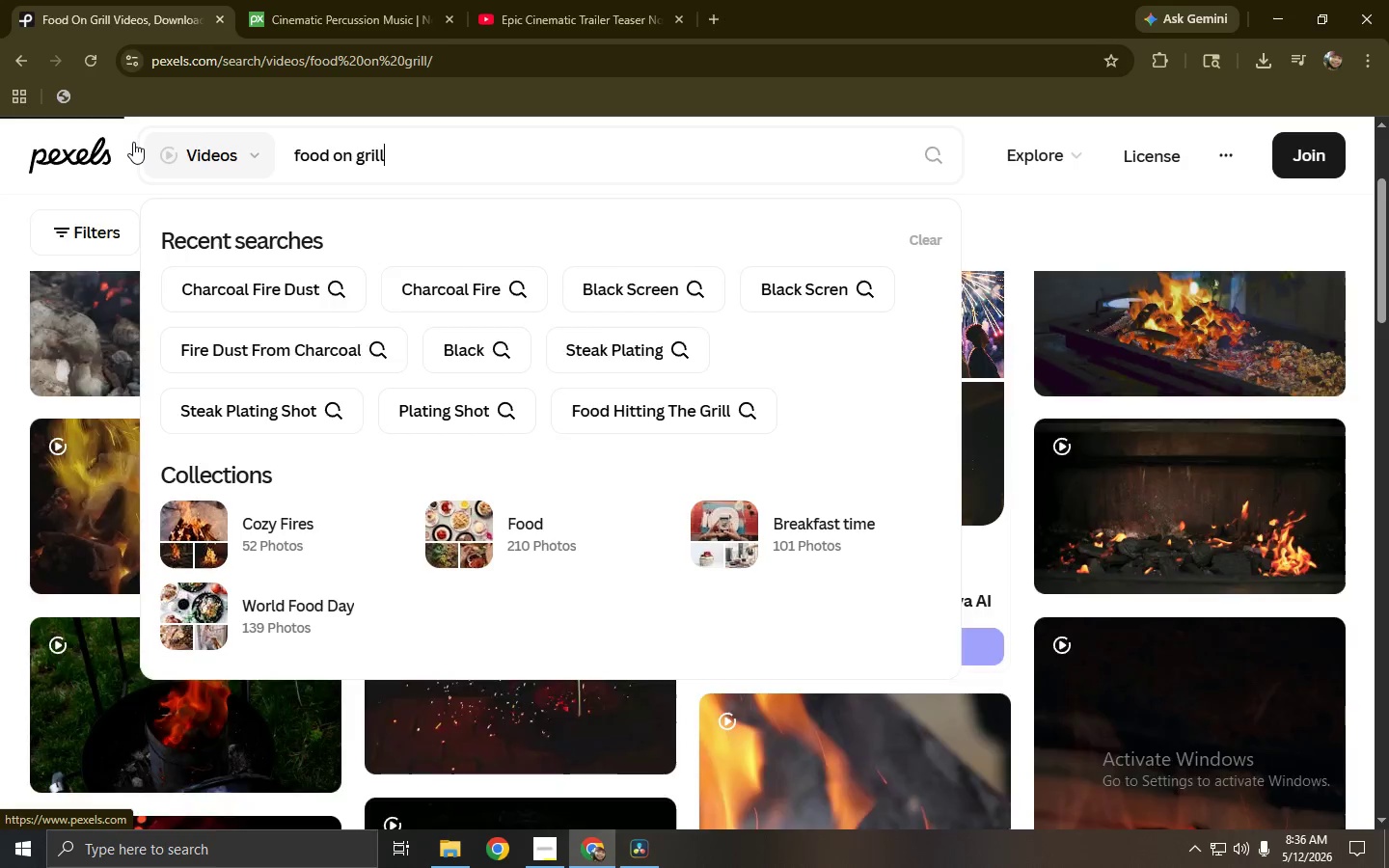 
left_click_drag(start_coordinate=[1380, 211], to_coordinate=[1388, 403])
 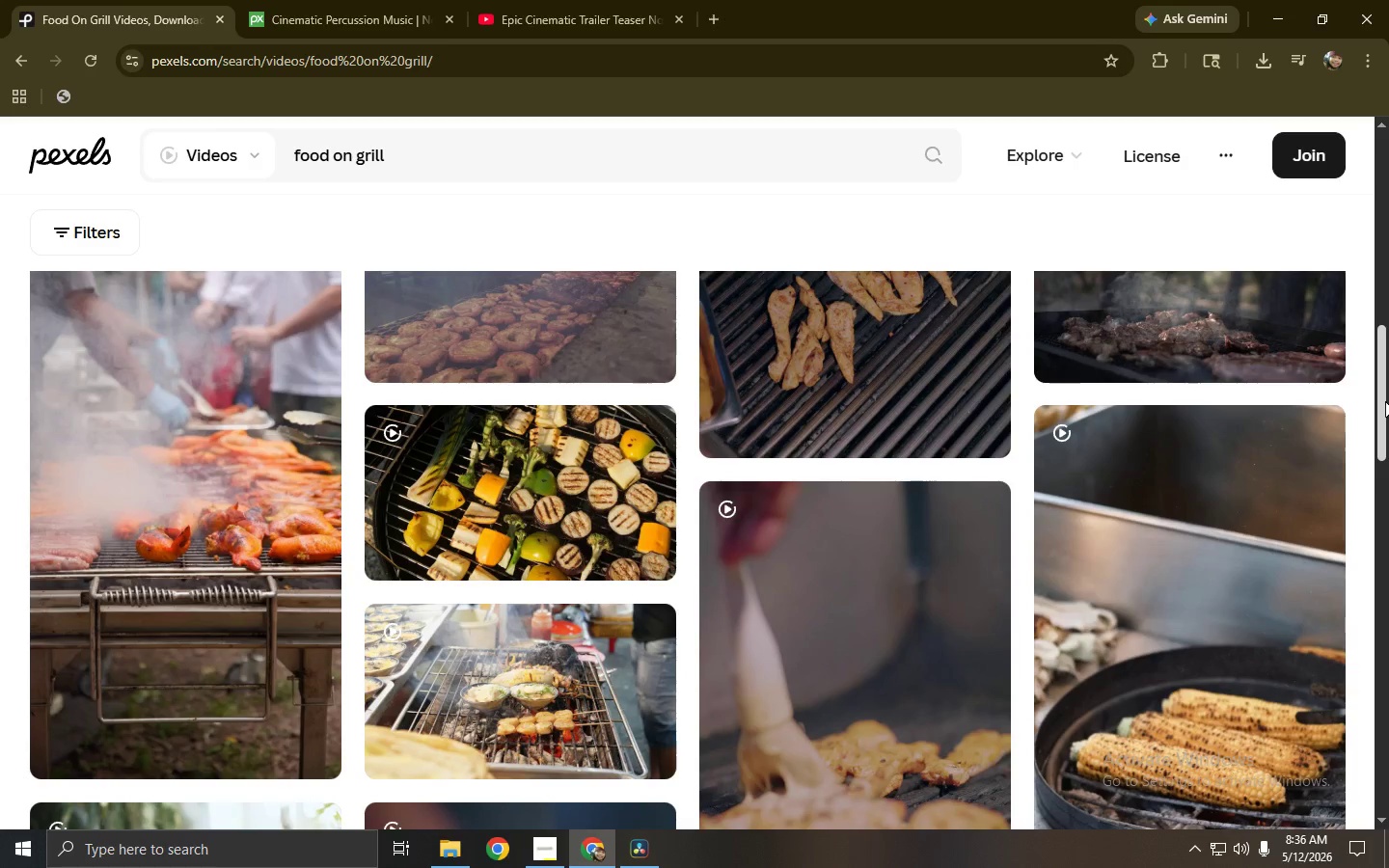 
left_click_drag(start_coordinate=[449, 157], to_coordinate=[334, 157])
 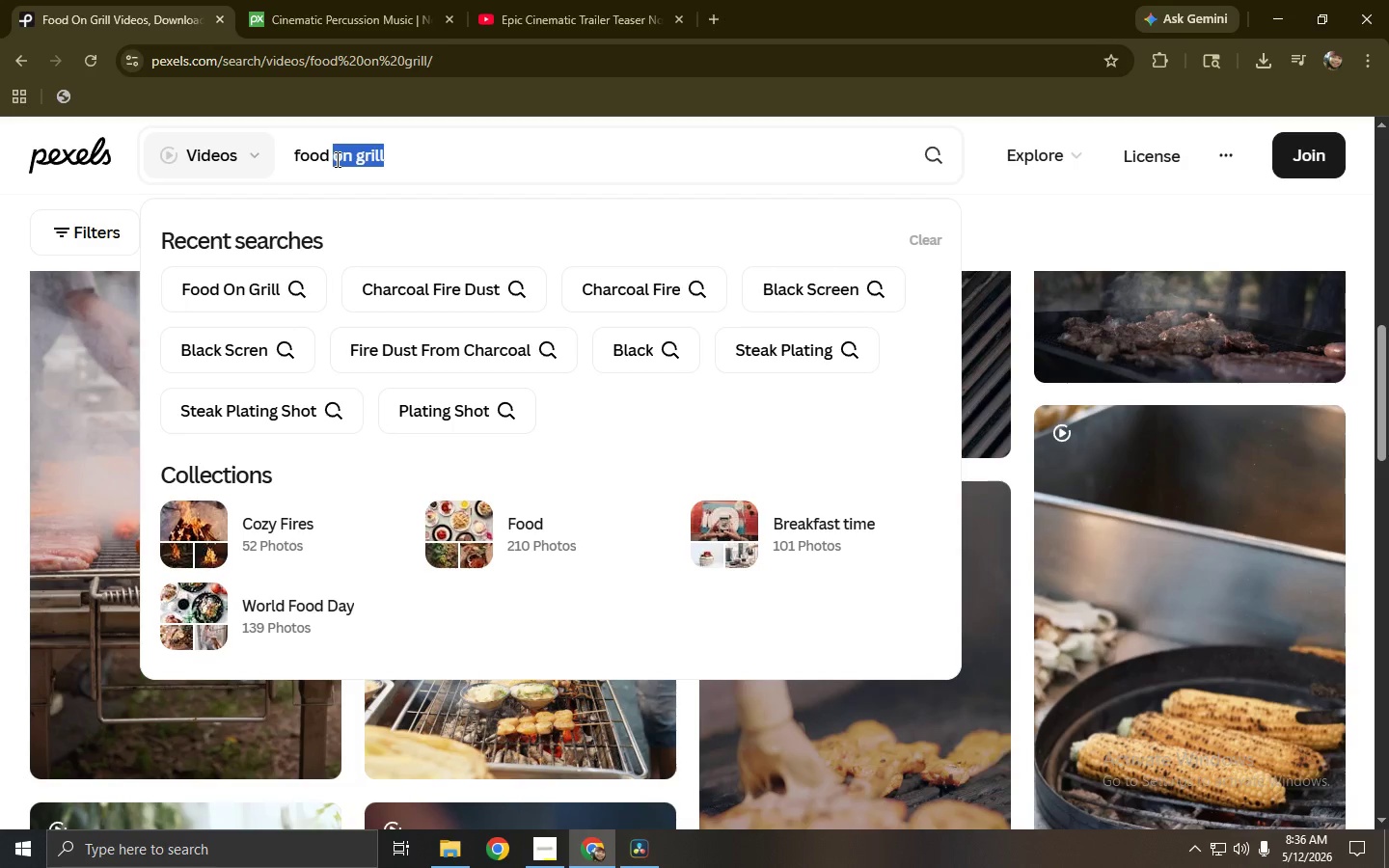 
type(hitting on grill)
 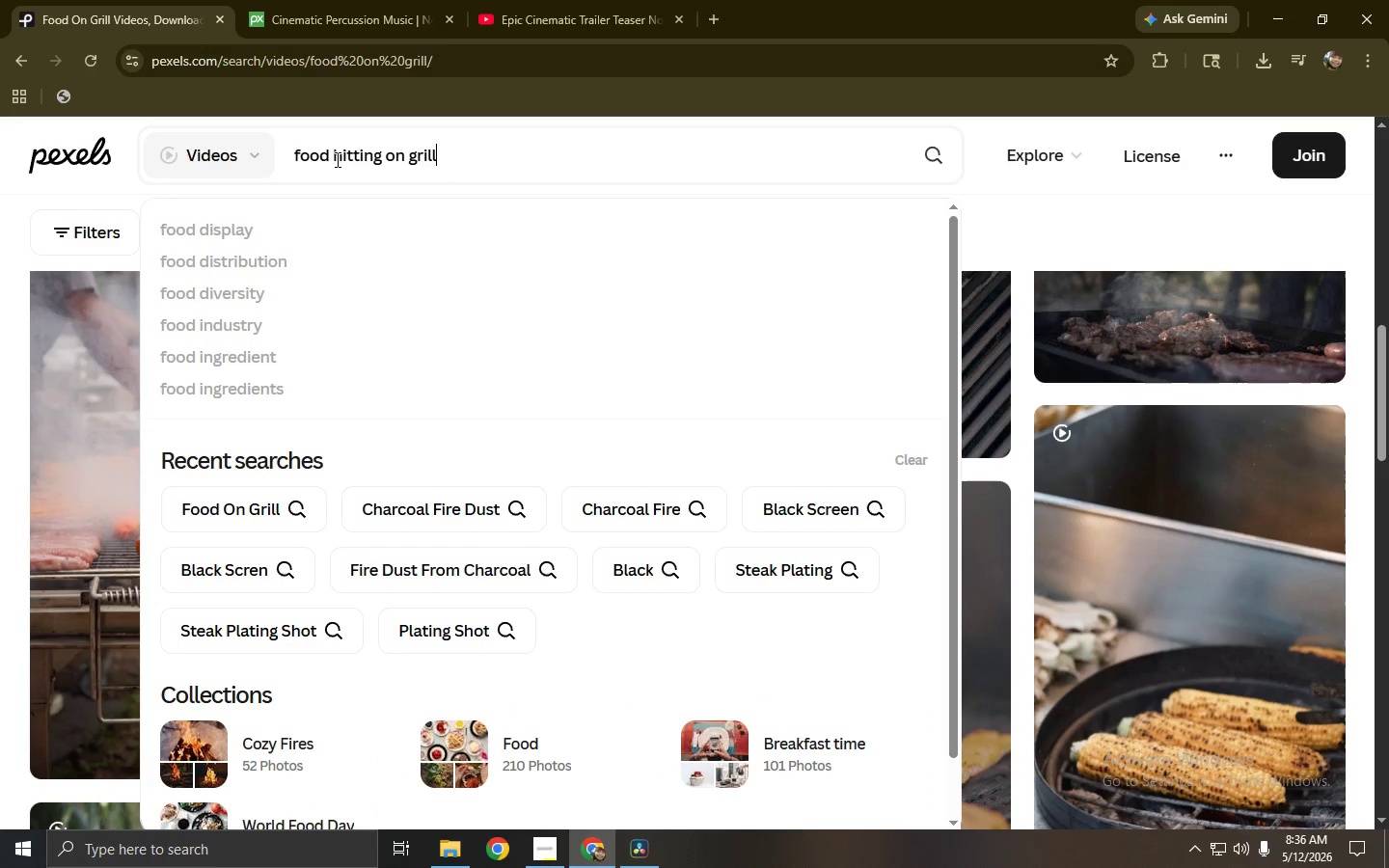 
key(Enter)
 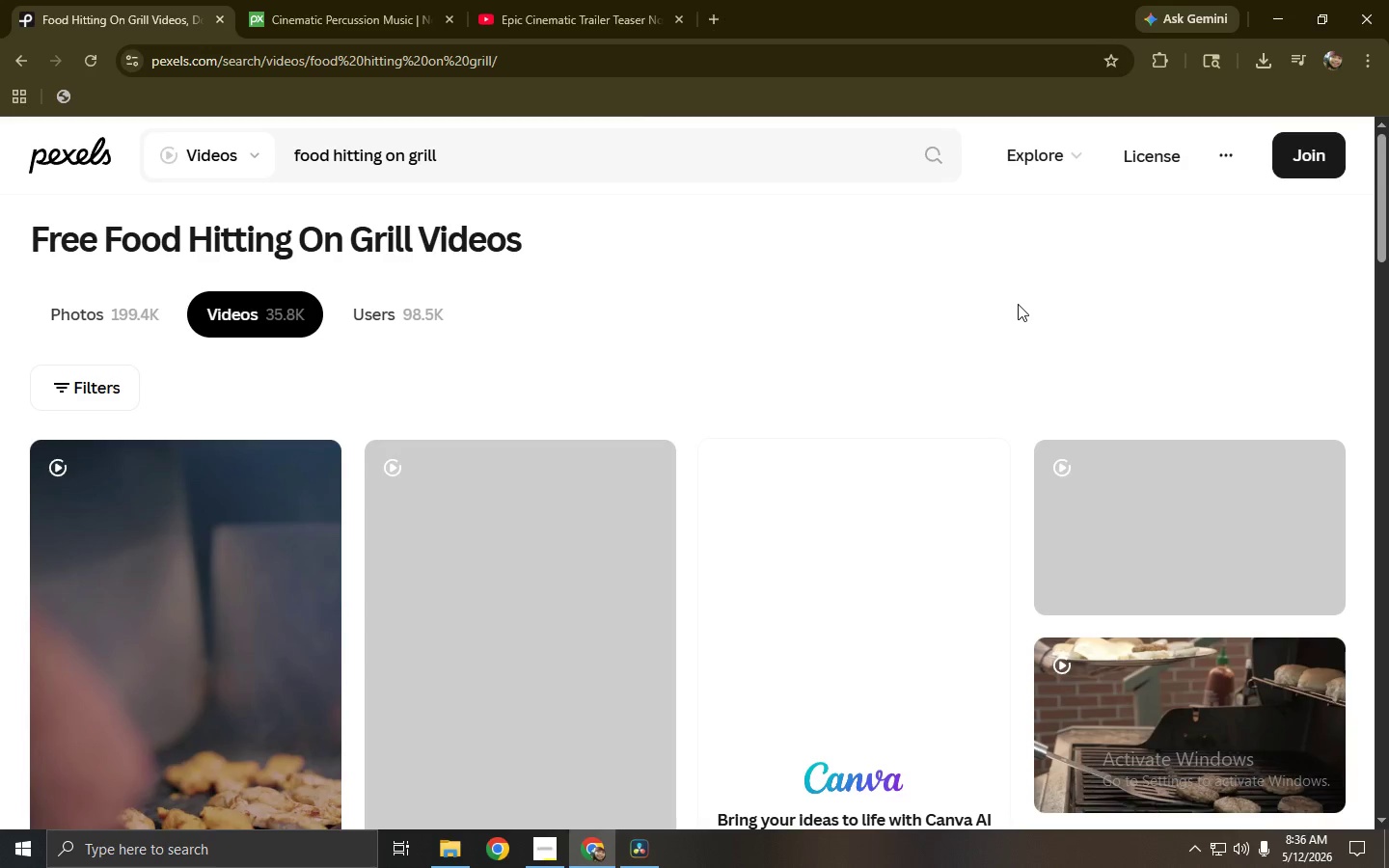 
left_click_drag(start_coordinate=[1383, 218], to_coordinate=[1385, 489])
 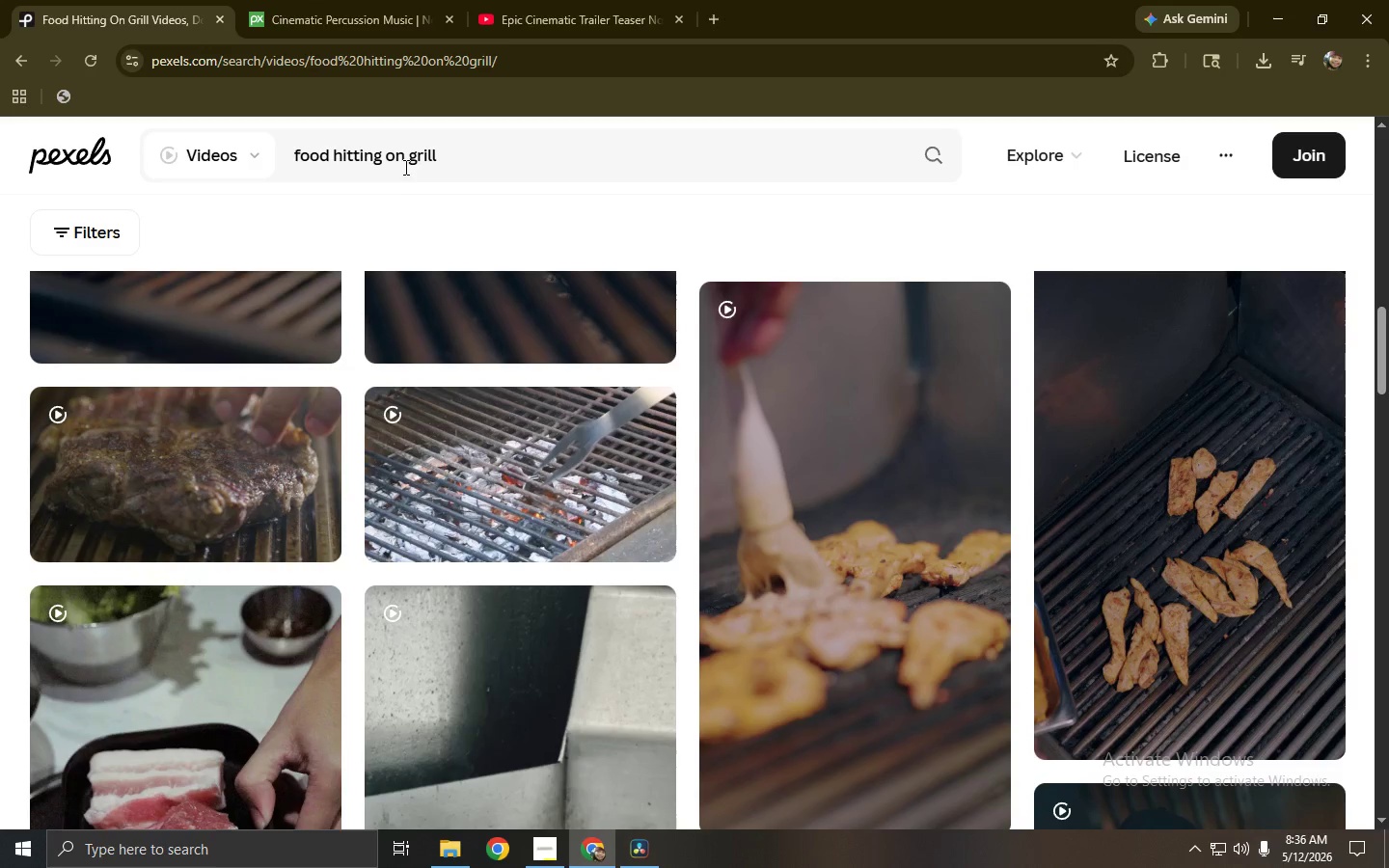 
left_click([402, 159])
 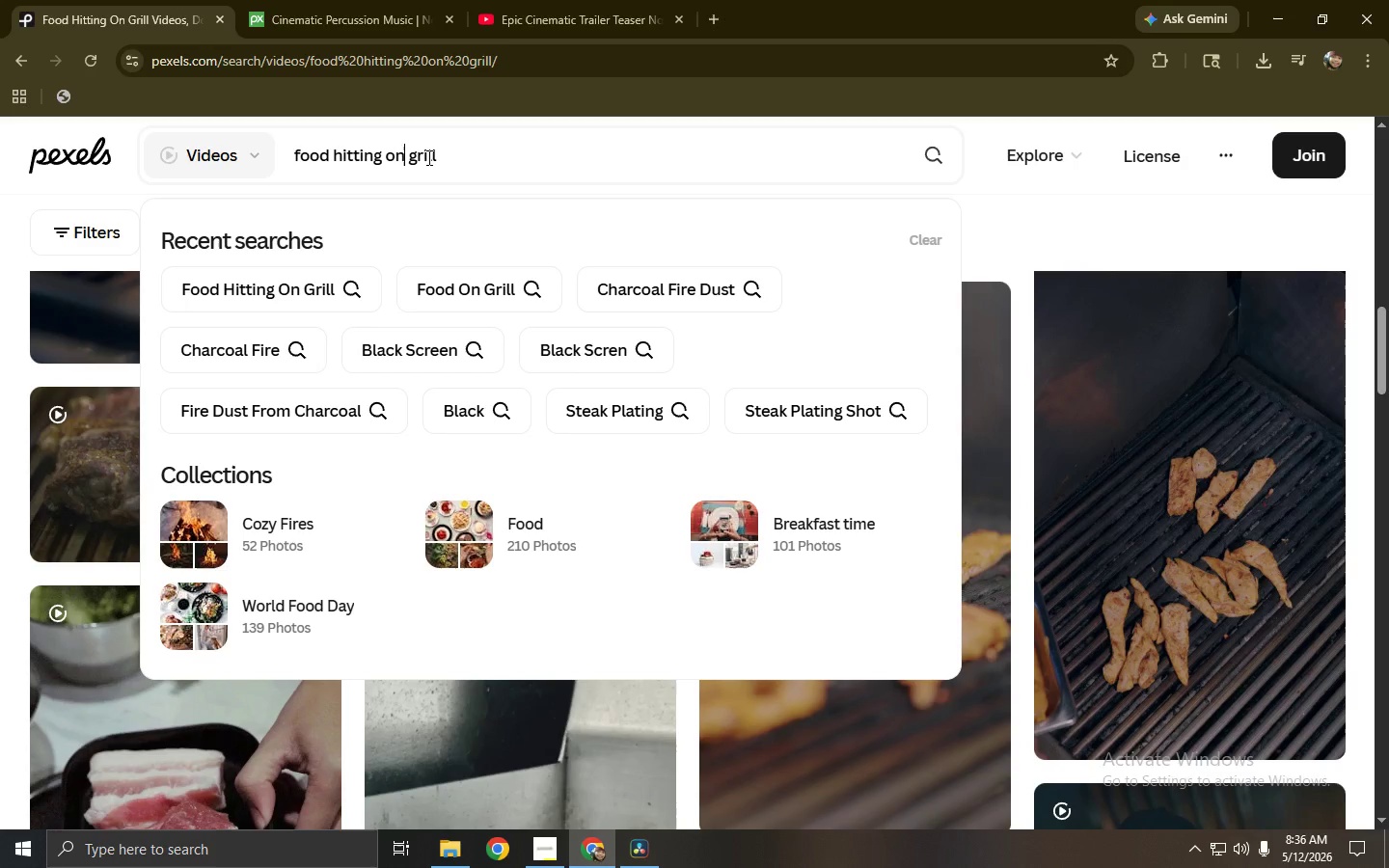 
type(f)
key(Backspace)
type( fire)
 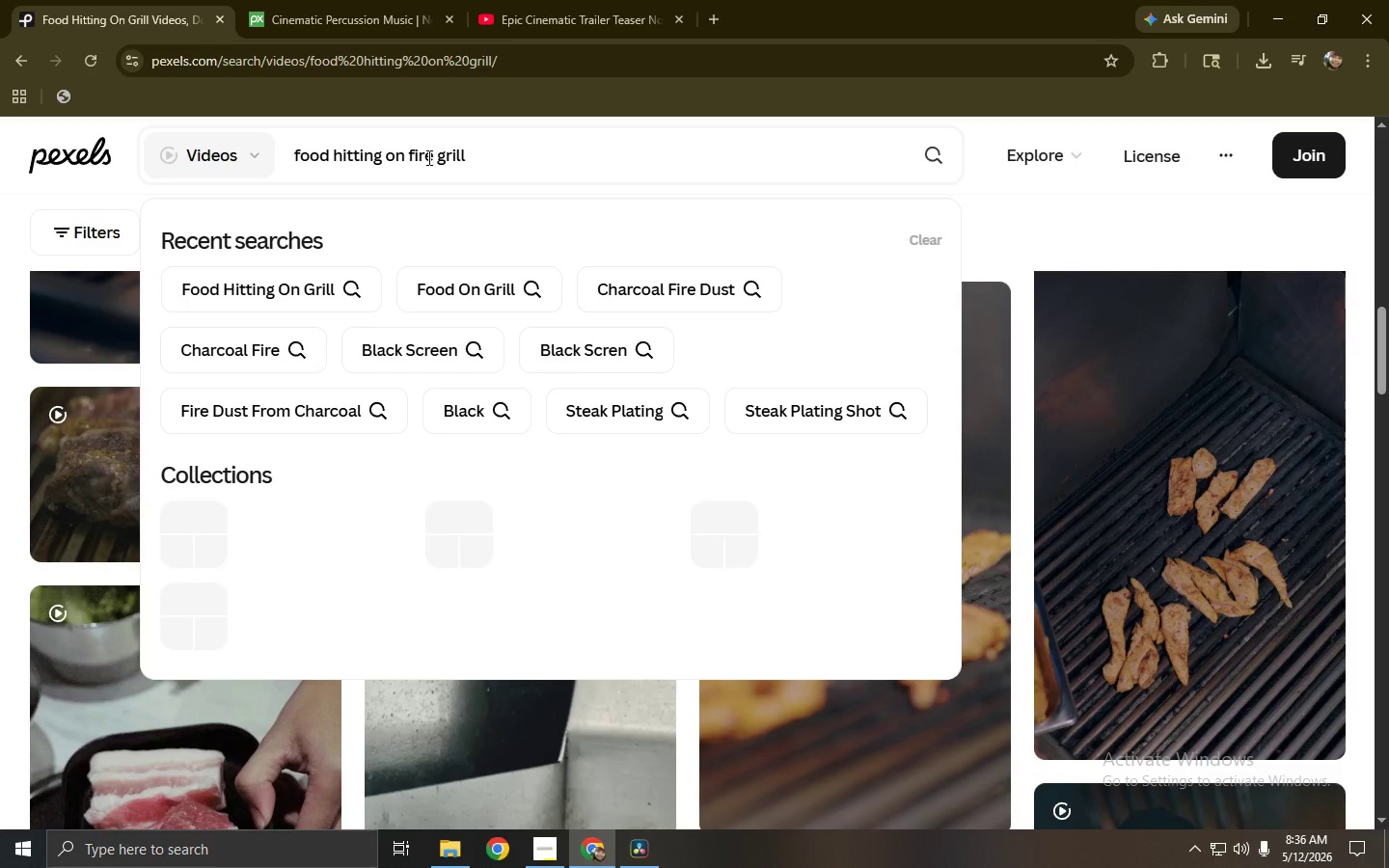 
key(Enter)
 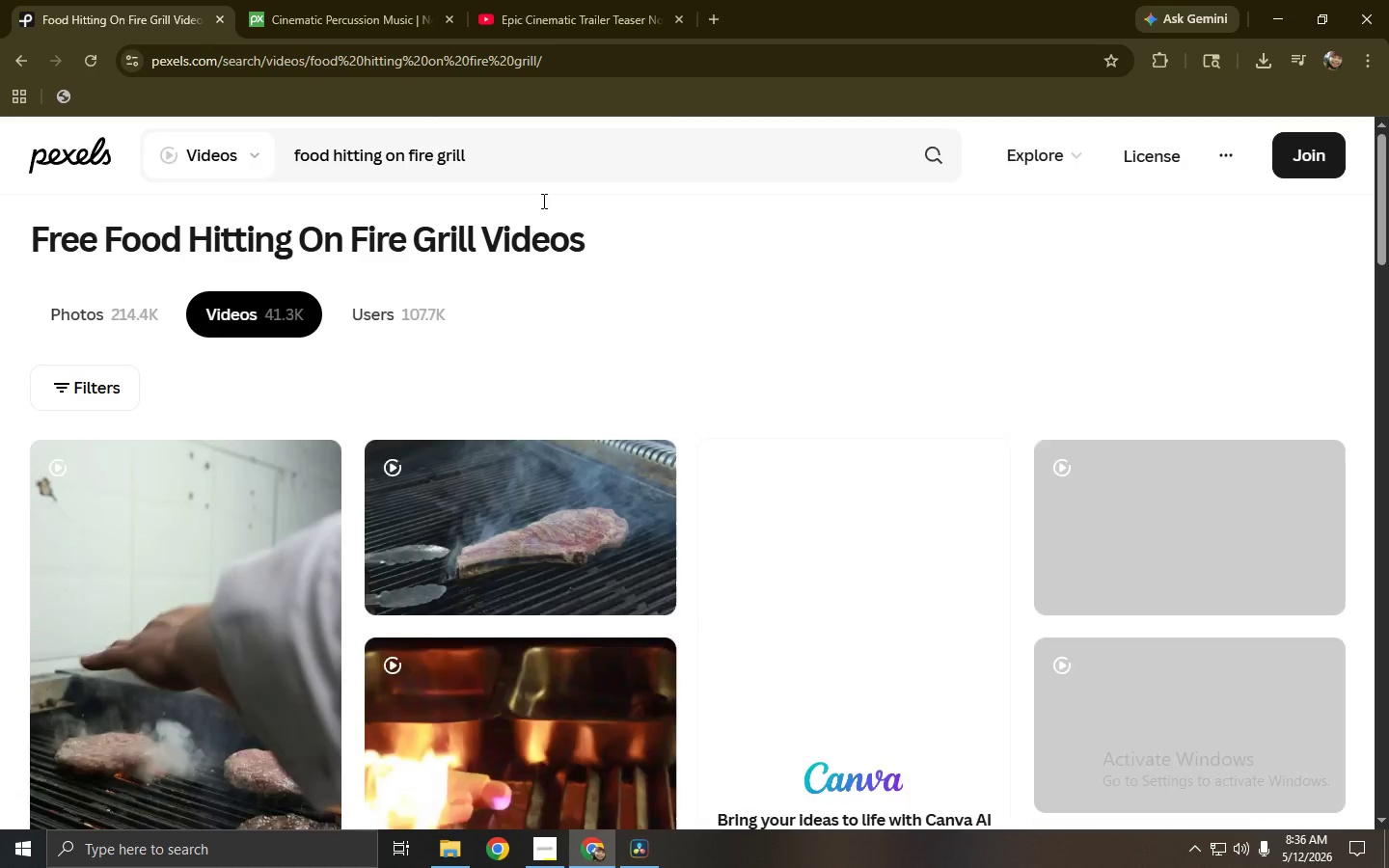 
left_click_drag(start_coordinate=[1387, 221], to_coordinate=[1388, 330])
 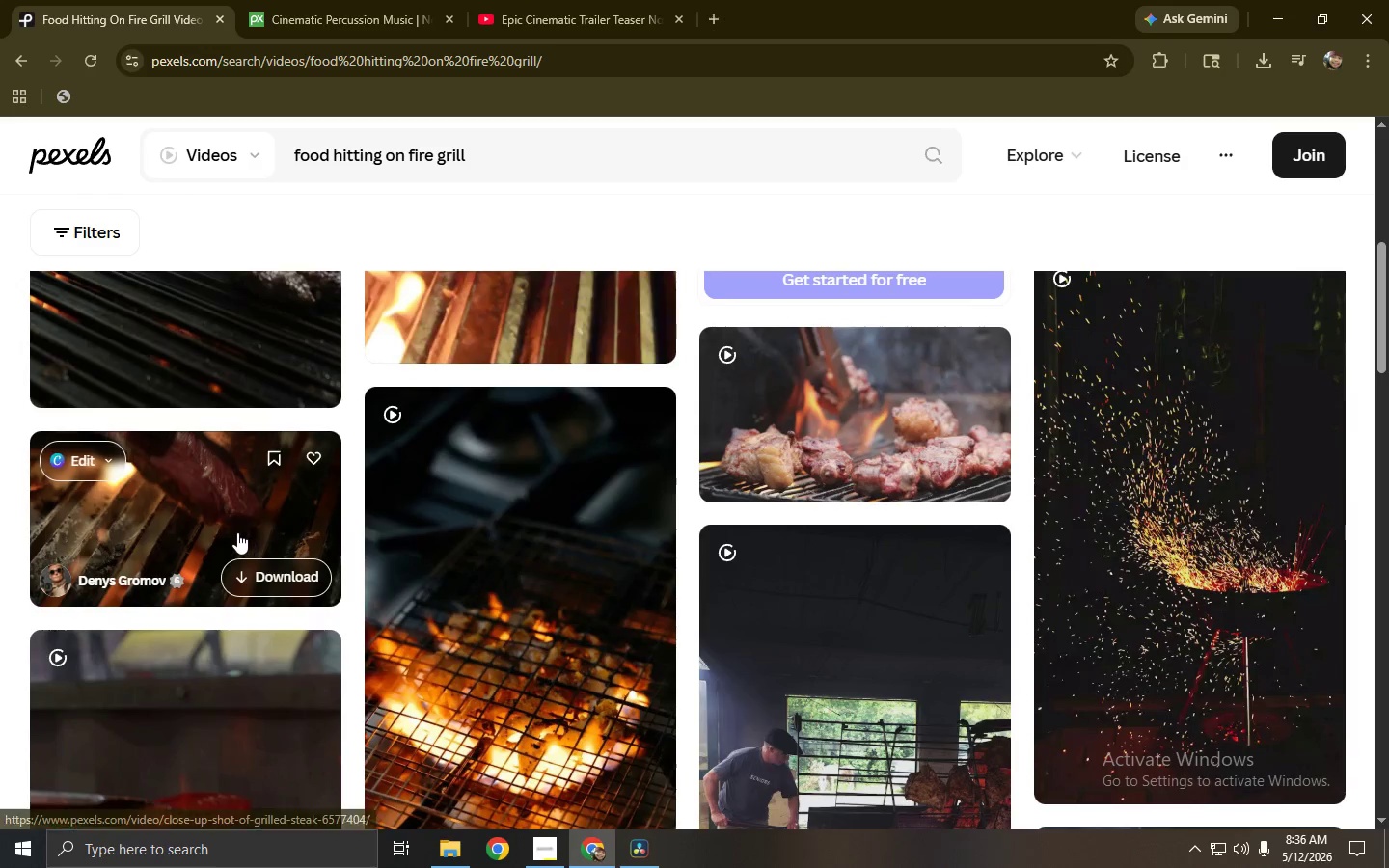 
left_click([223, 532])
 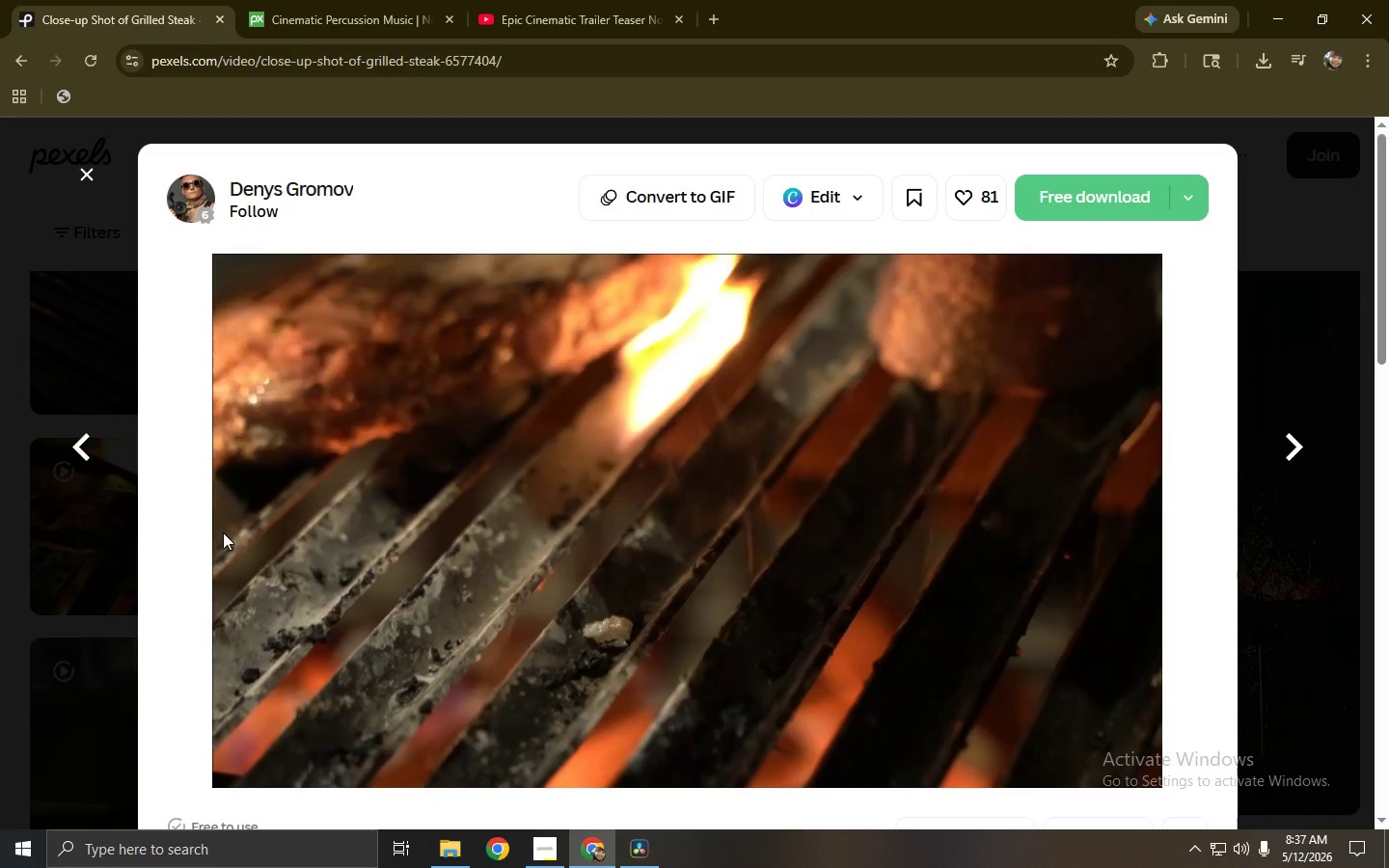 
wait(6.72)
 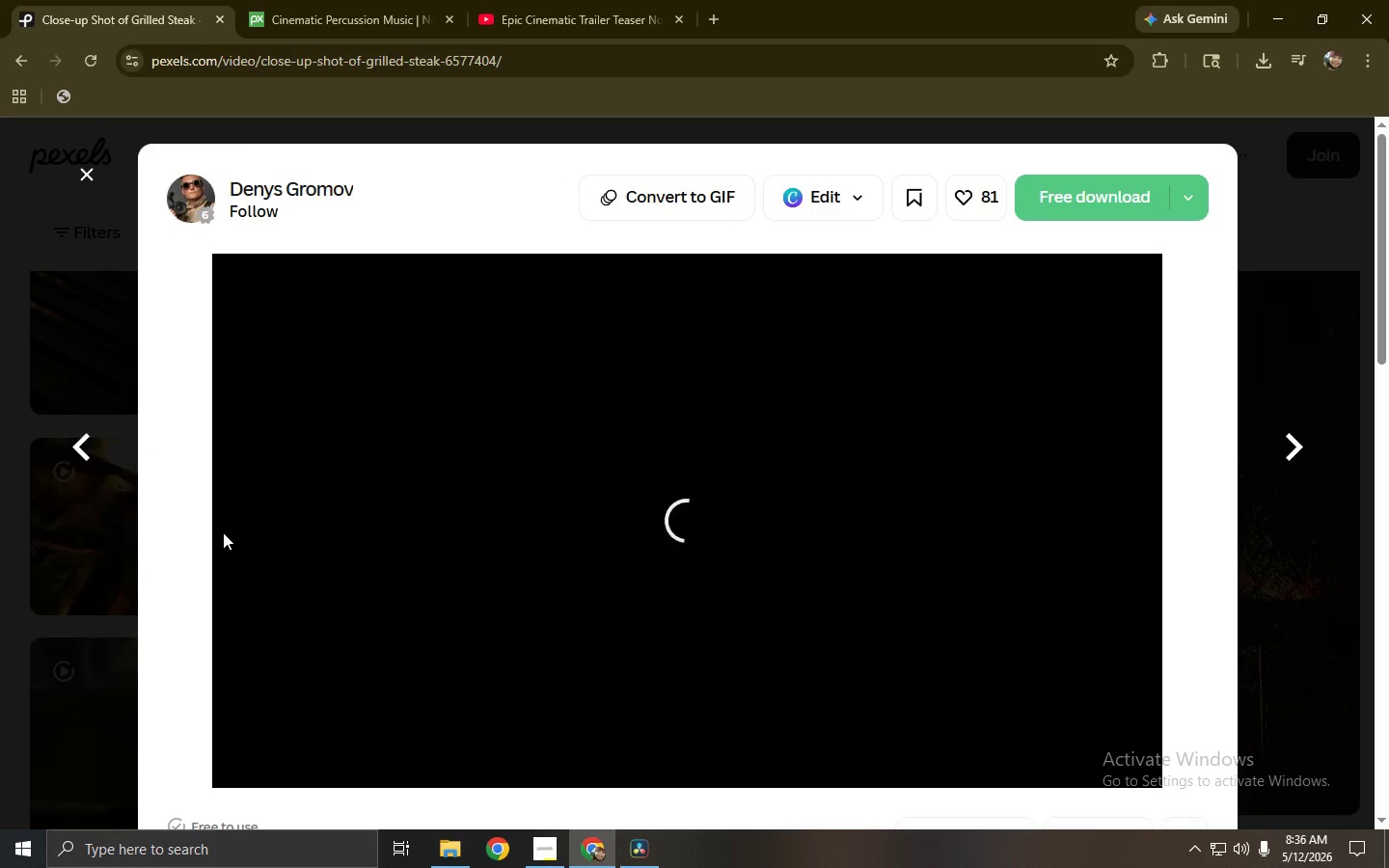 
left_click([1087, 207])
 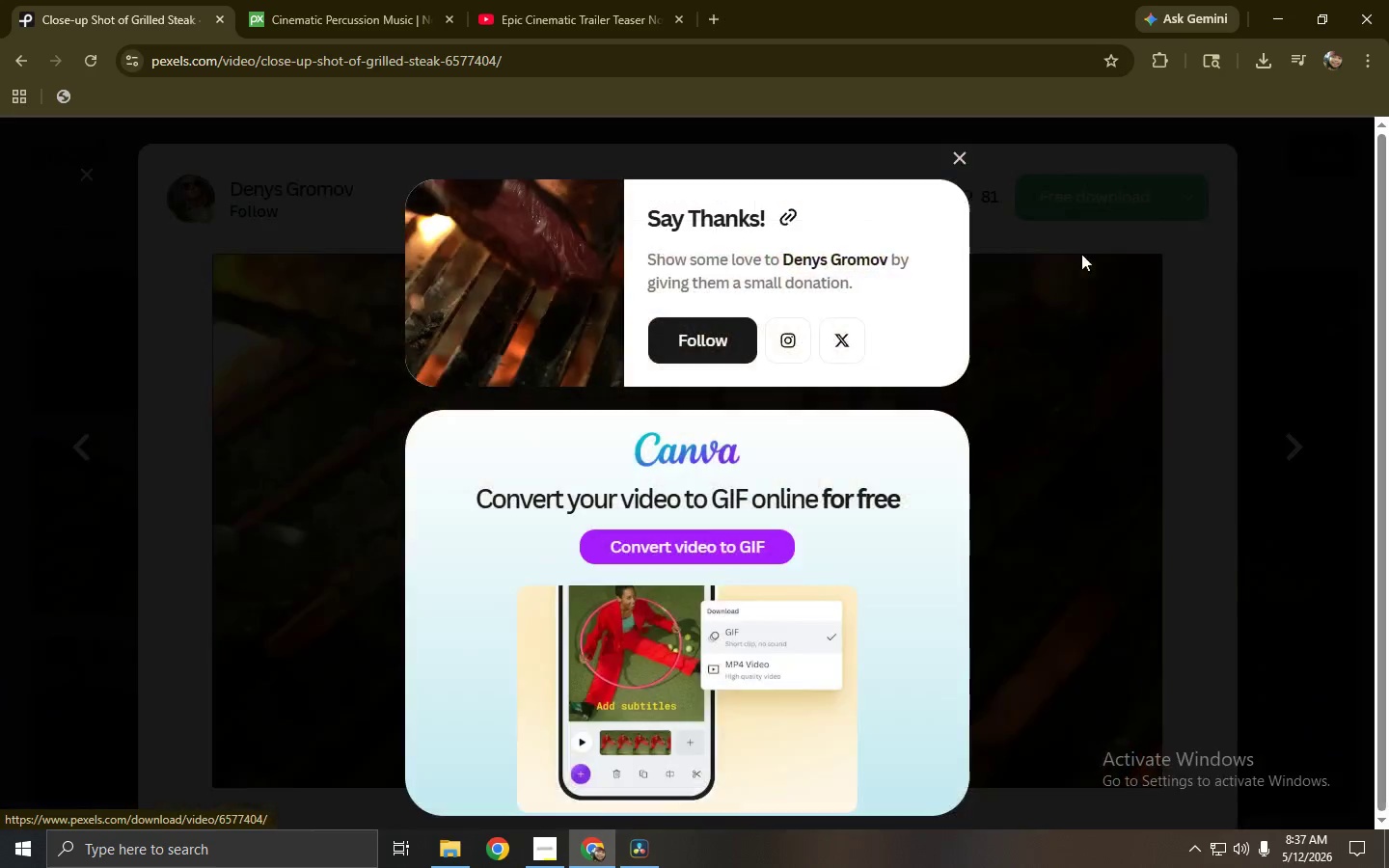 
left_click([1077, 292])
 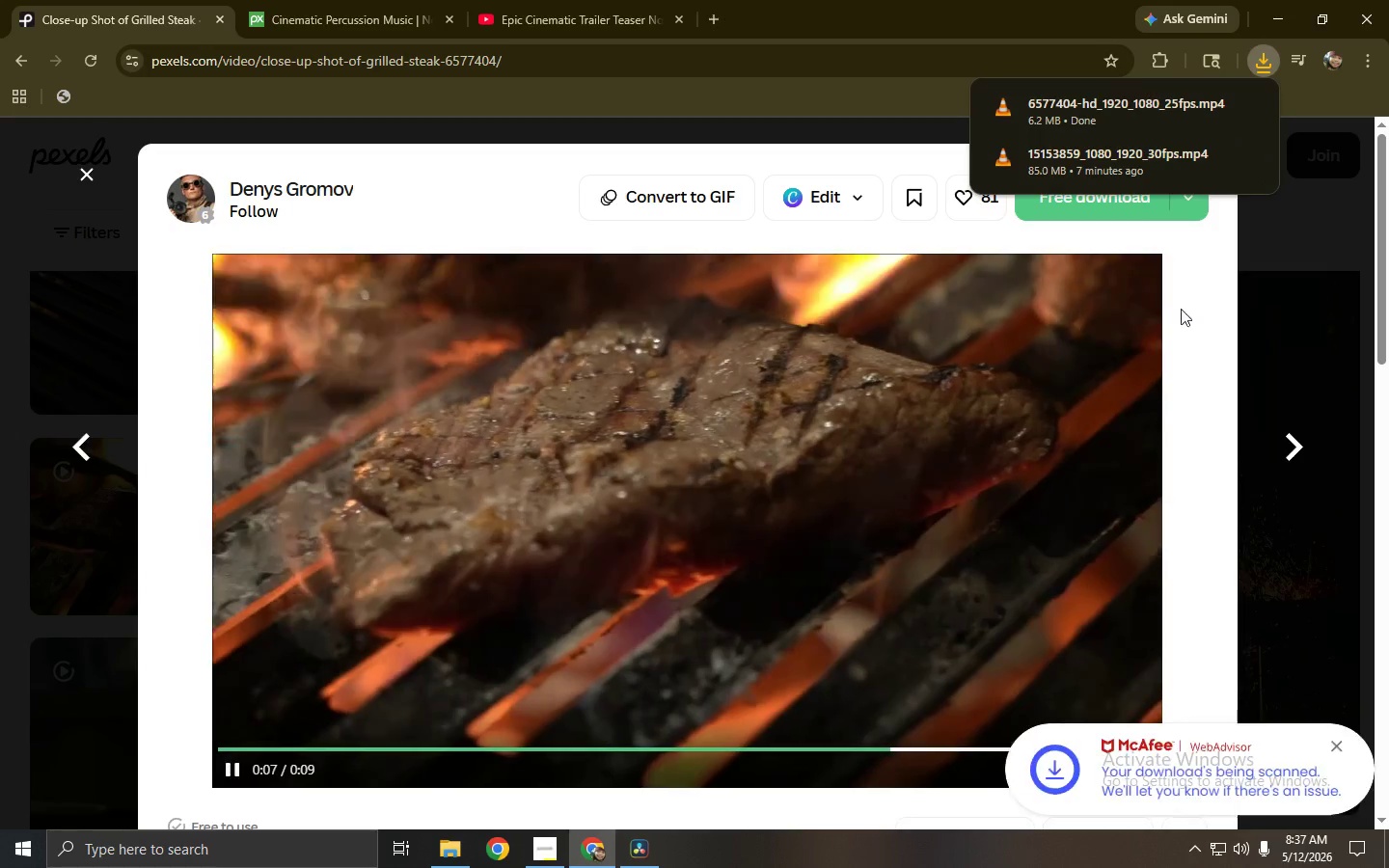 
left_click_drag(start_coordinate=[1388, 304], to_coordinate=[1388, 550])
 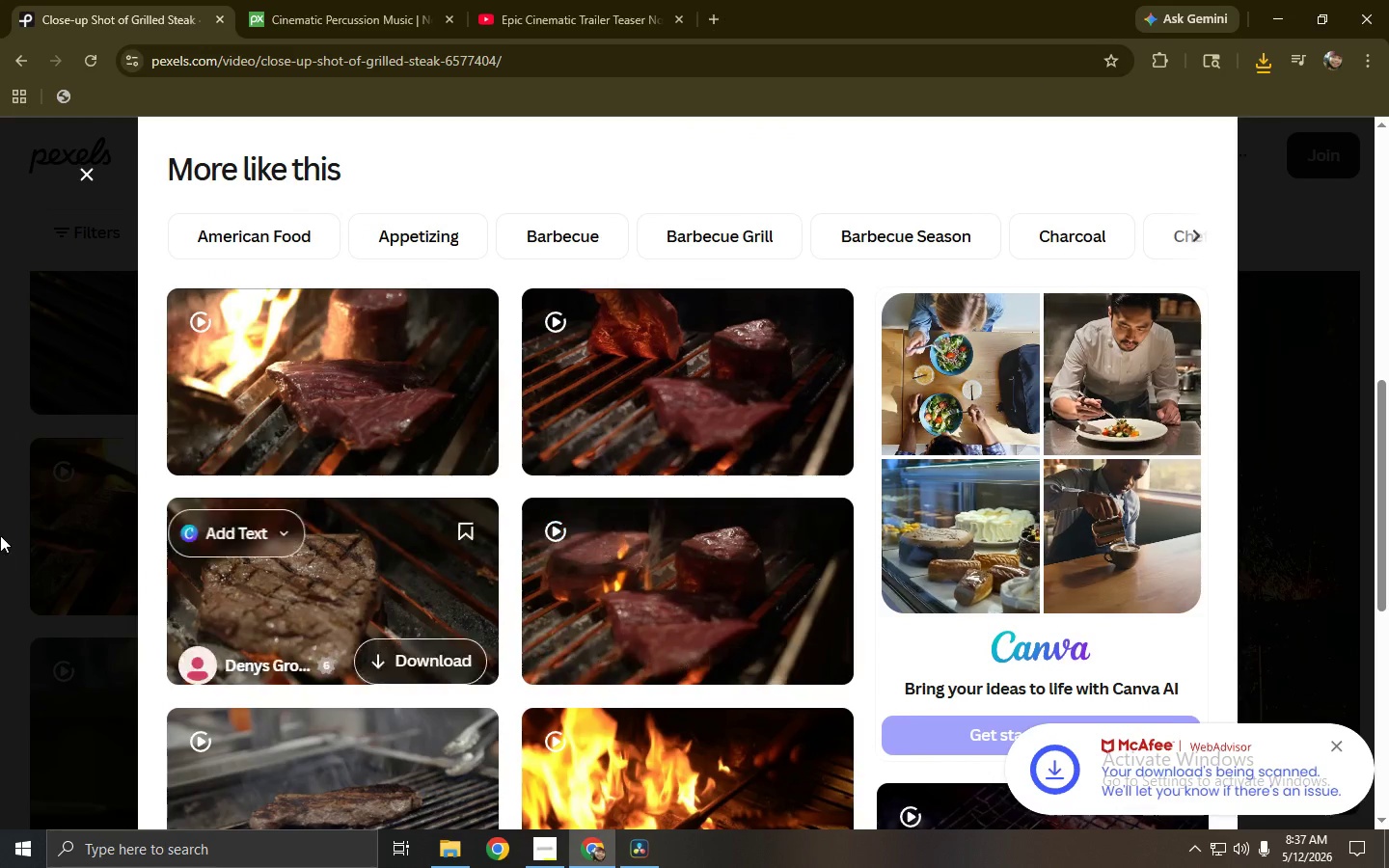 
left_click([0, 532])
 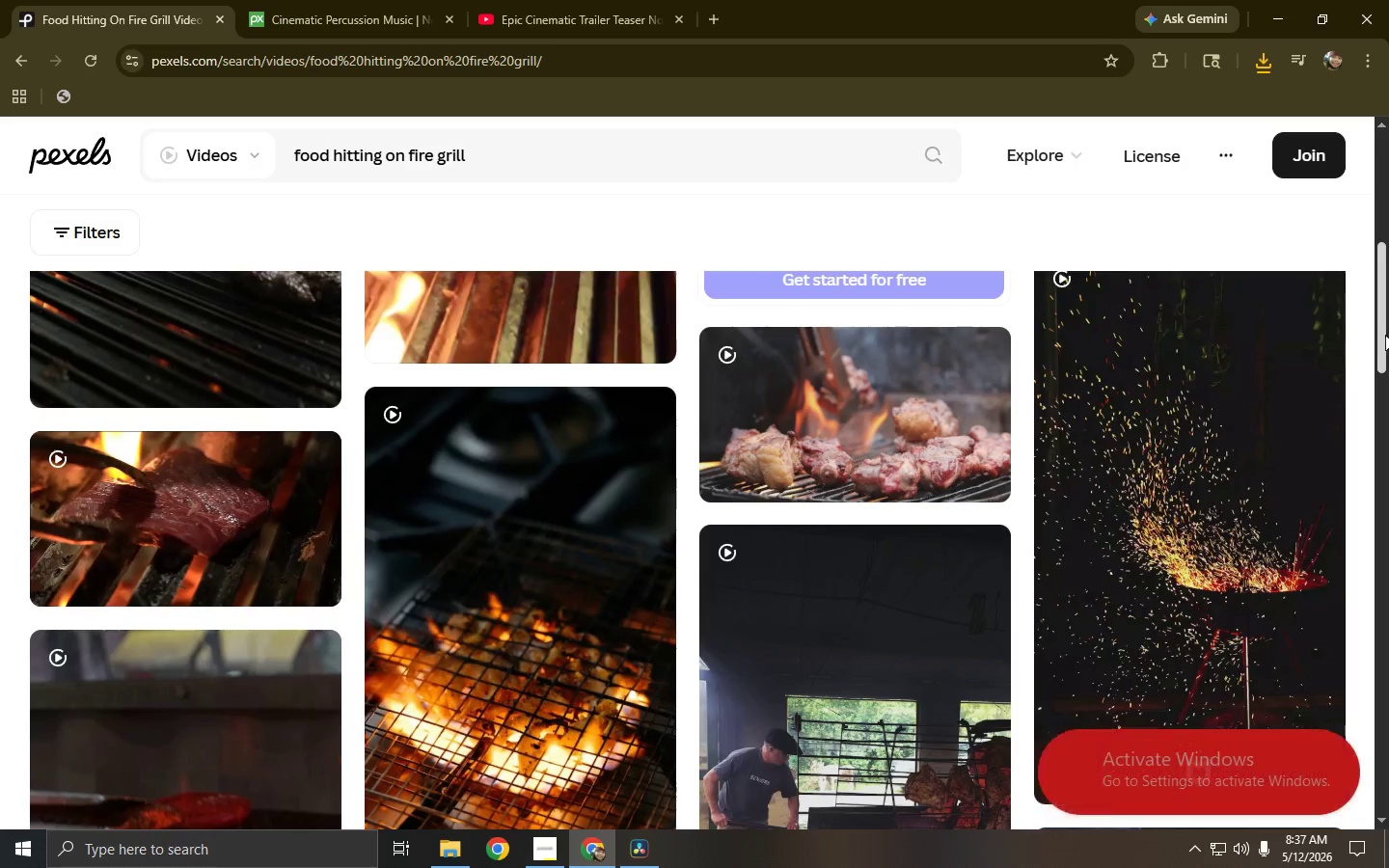 
left_click_drag(start_coordinate=[1380, 327], to_coordinate=[1388, 447])
 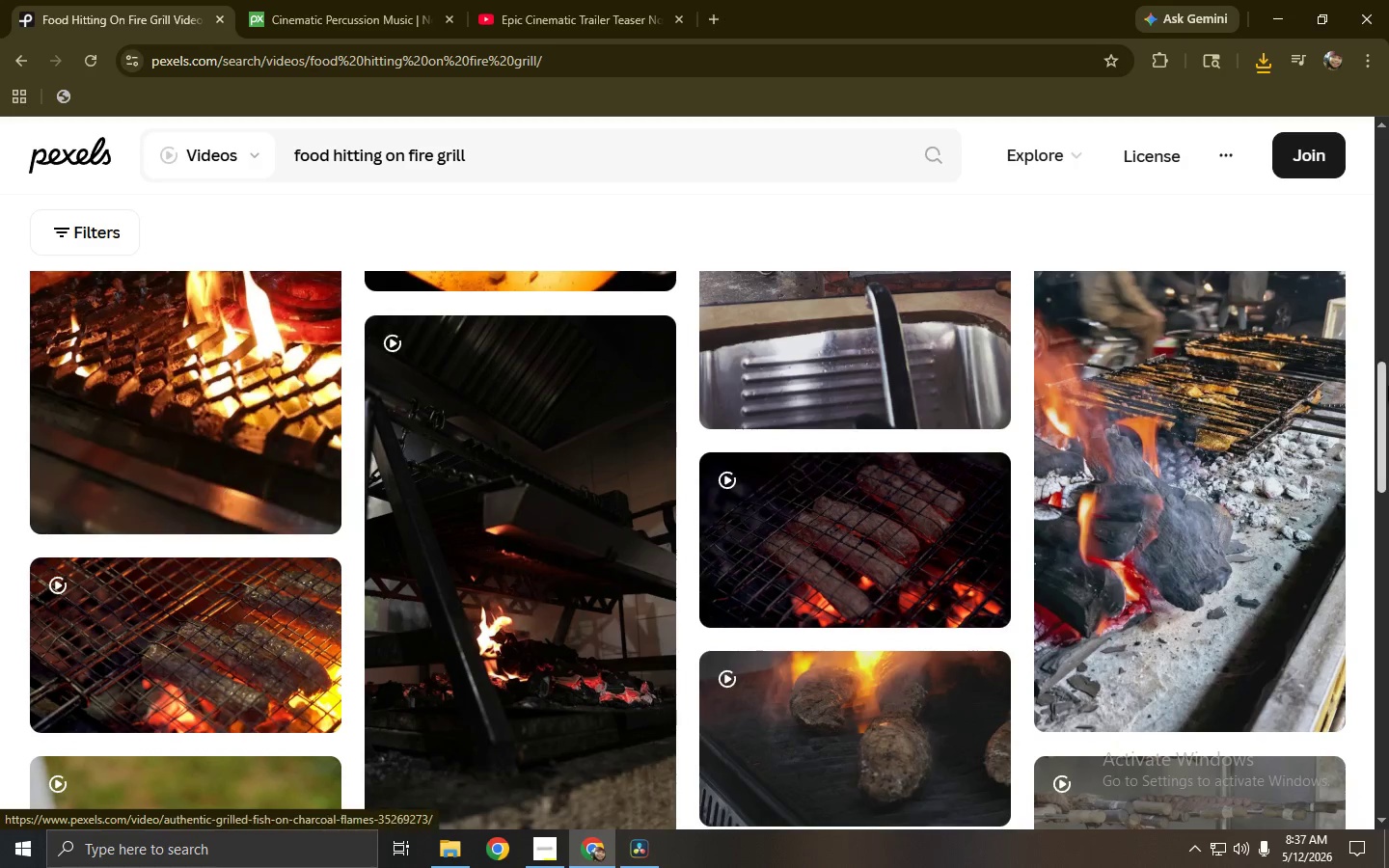 
left_click_drag(start_coordinate=[1386, 408], to_coordinate=[1388, 549])
 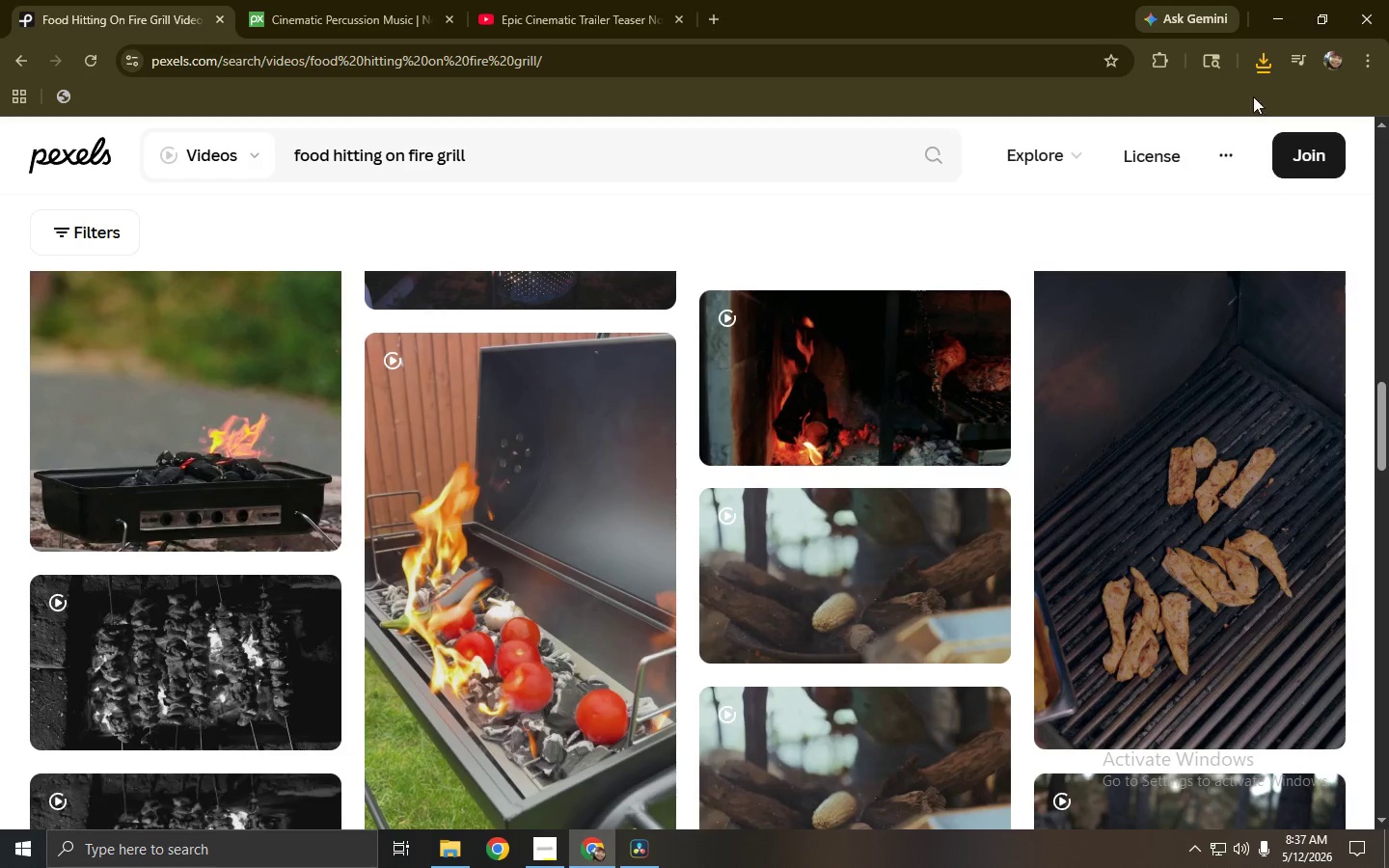 
left_click([1253, 63])
 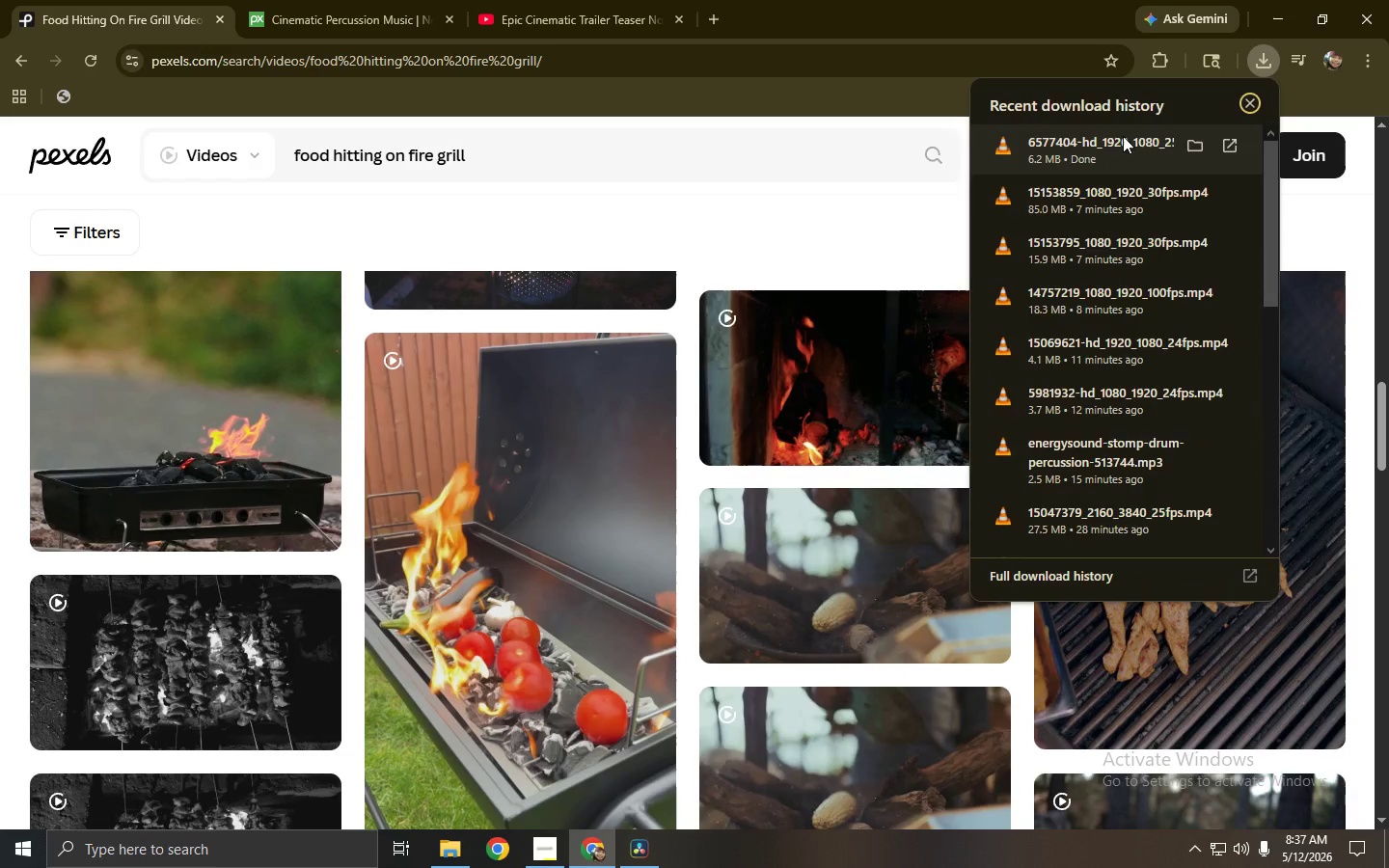 
left_click_drag(start_coordinate=[1120, 148], to_coordinate=[399, 338])
 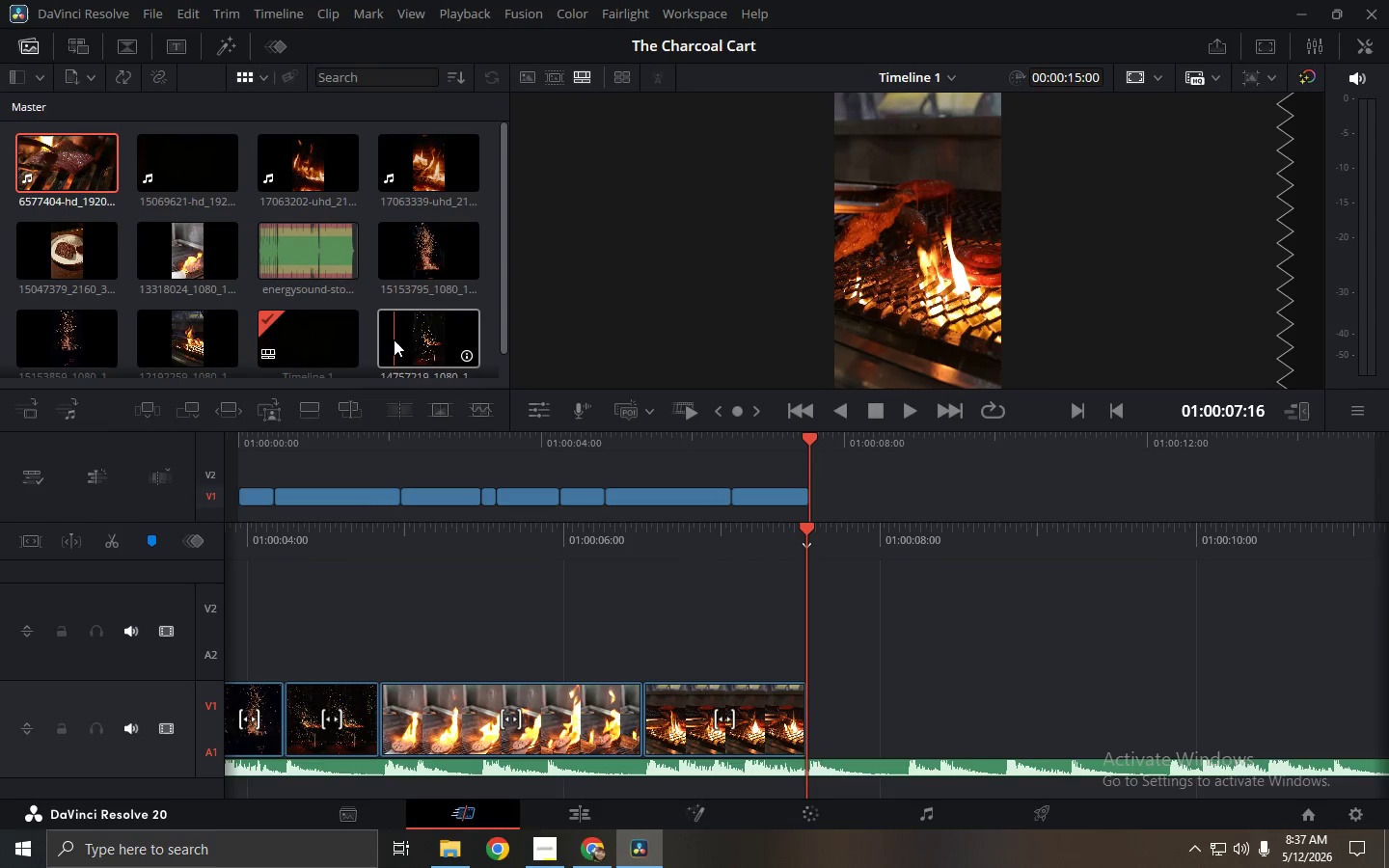 
key(Alt+AltLeft)
 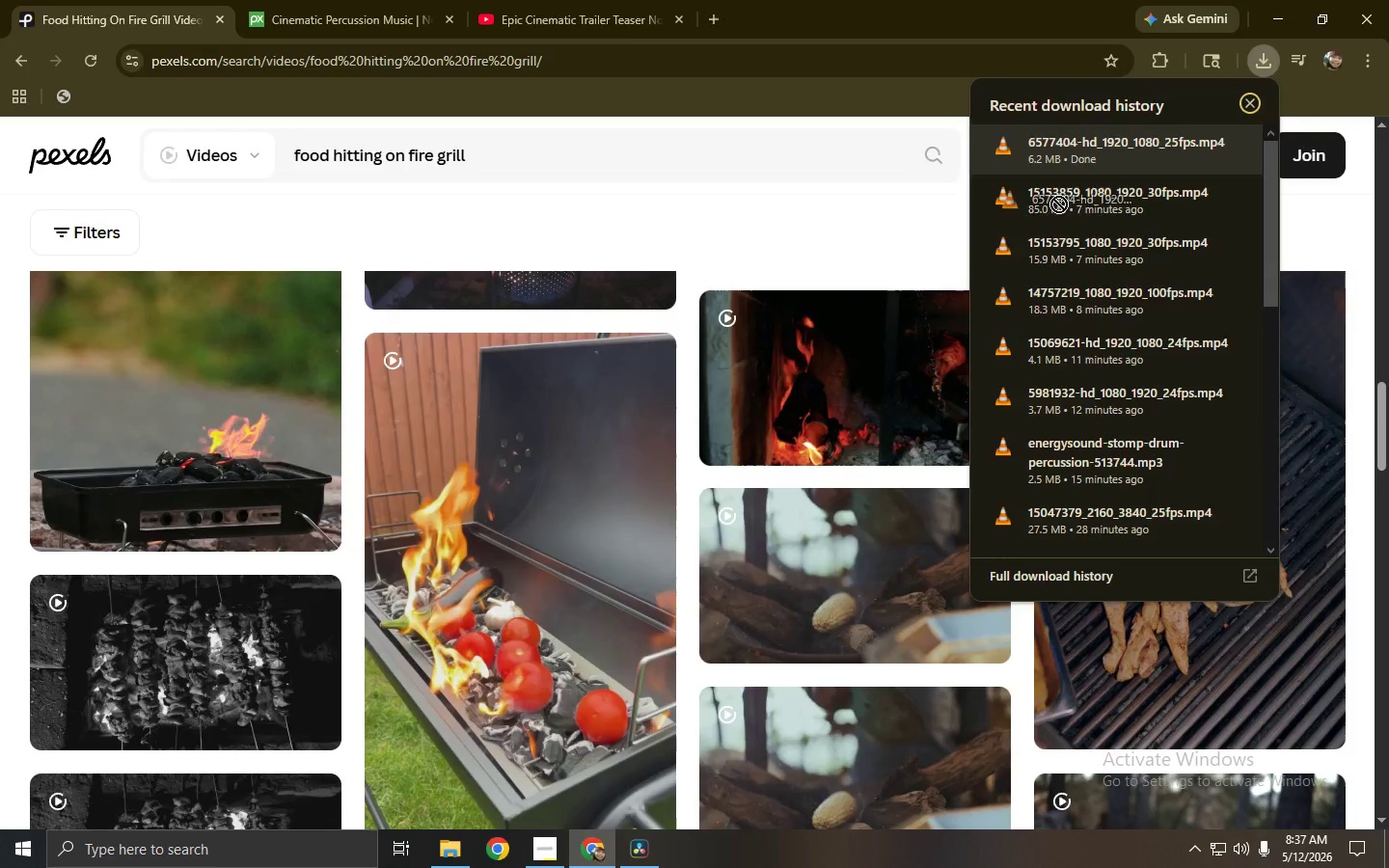 
key(Alt+Tab)
 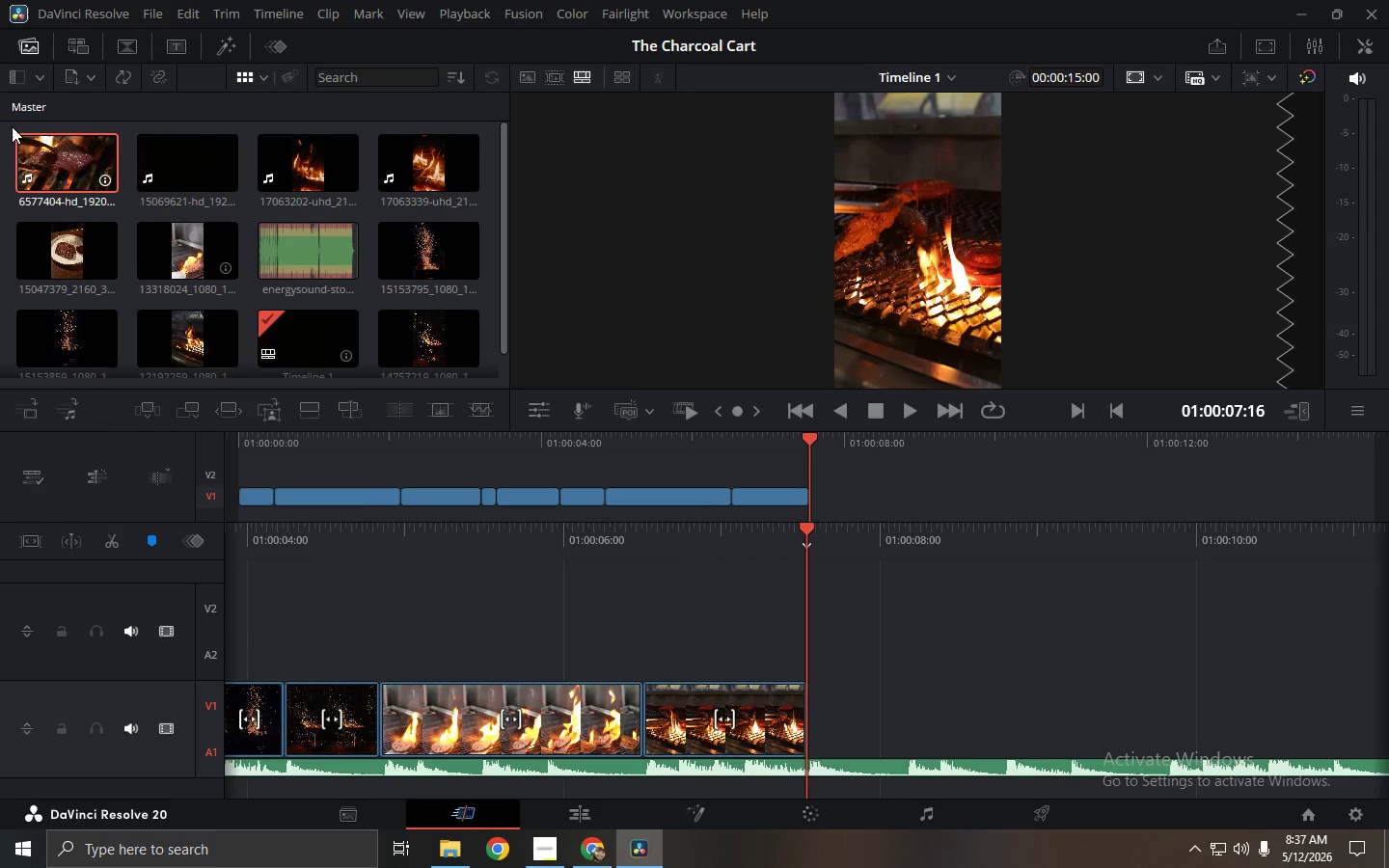 
left_click_drag(start_coordinate=[44, 155], to_coordinate=[809, 676])
 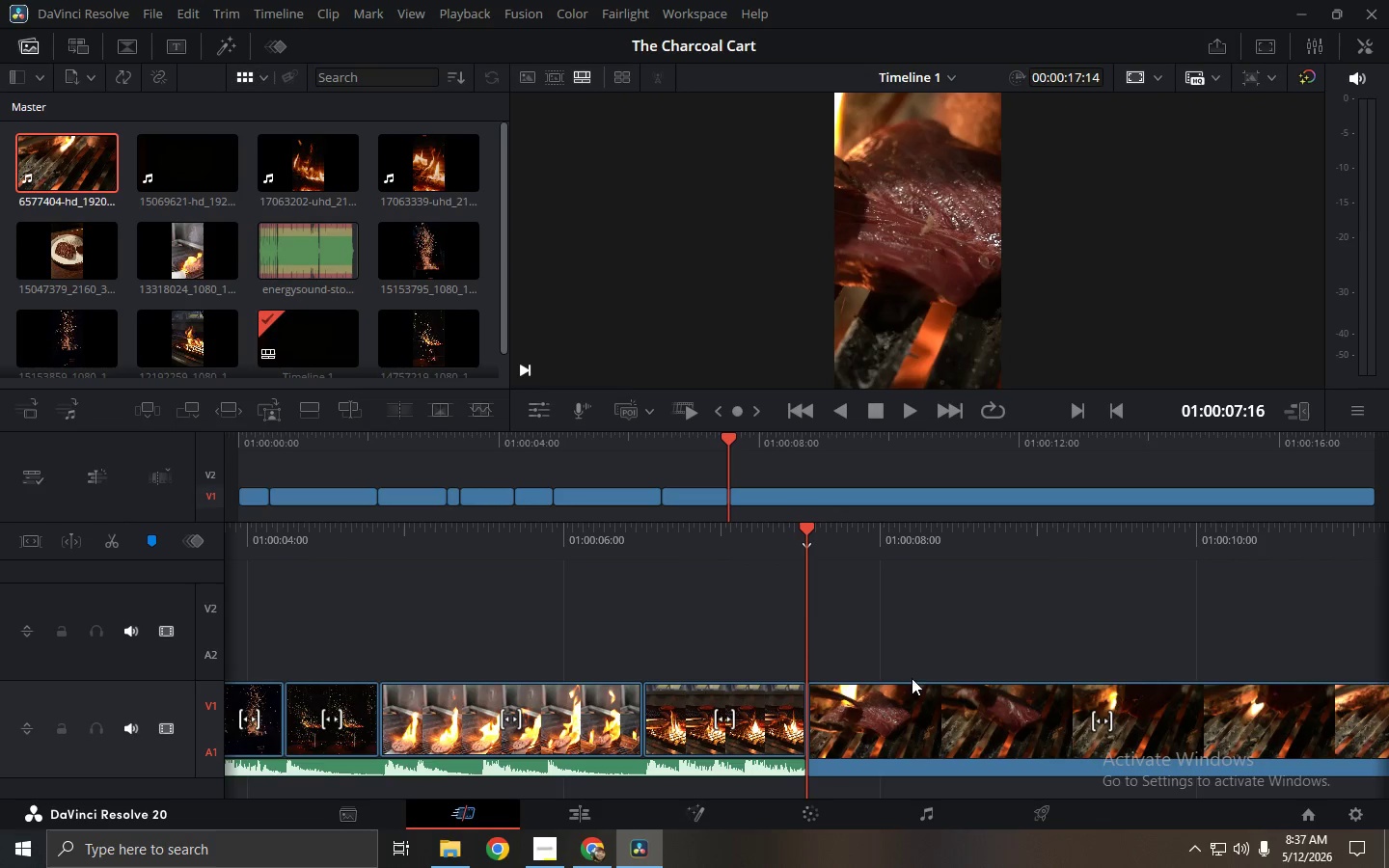 
key(Control+ControlLeft)
 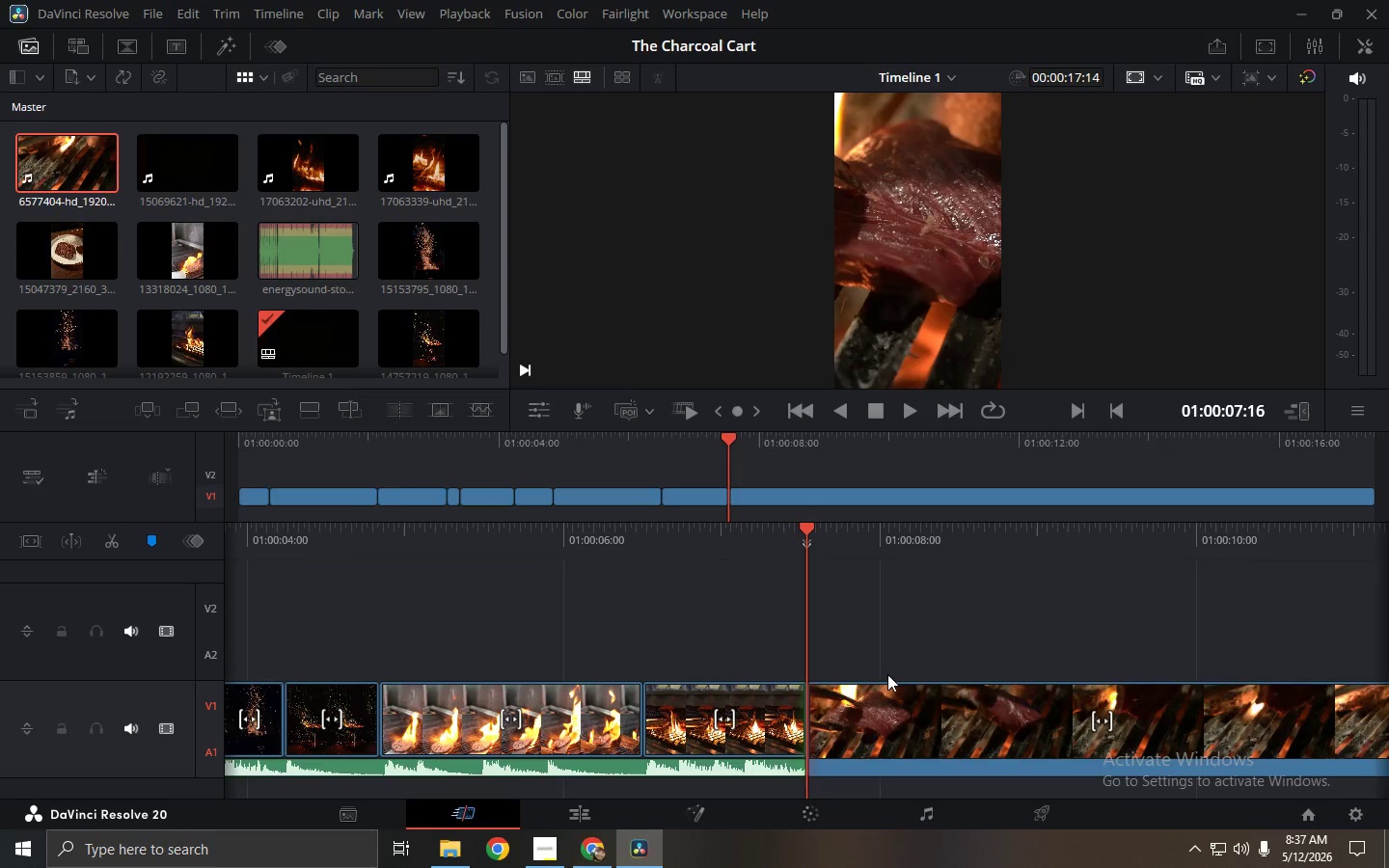 
key(Control+Z)
 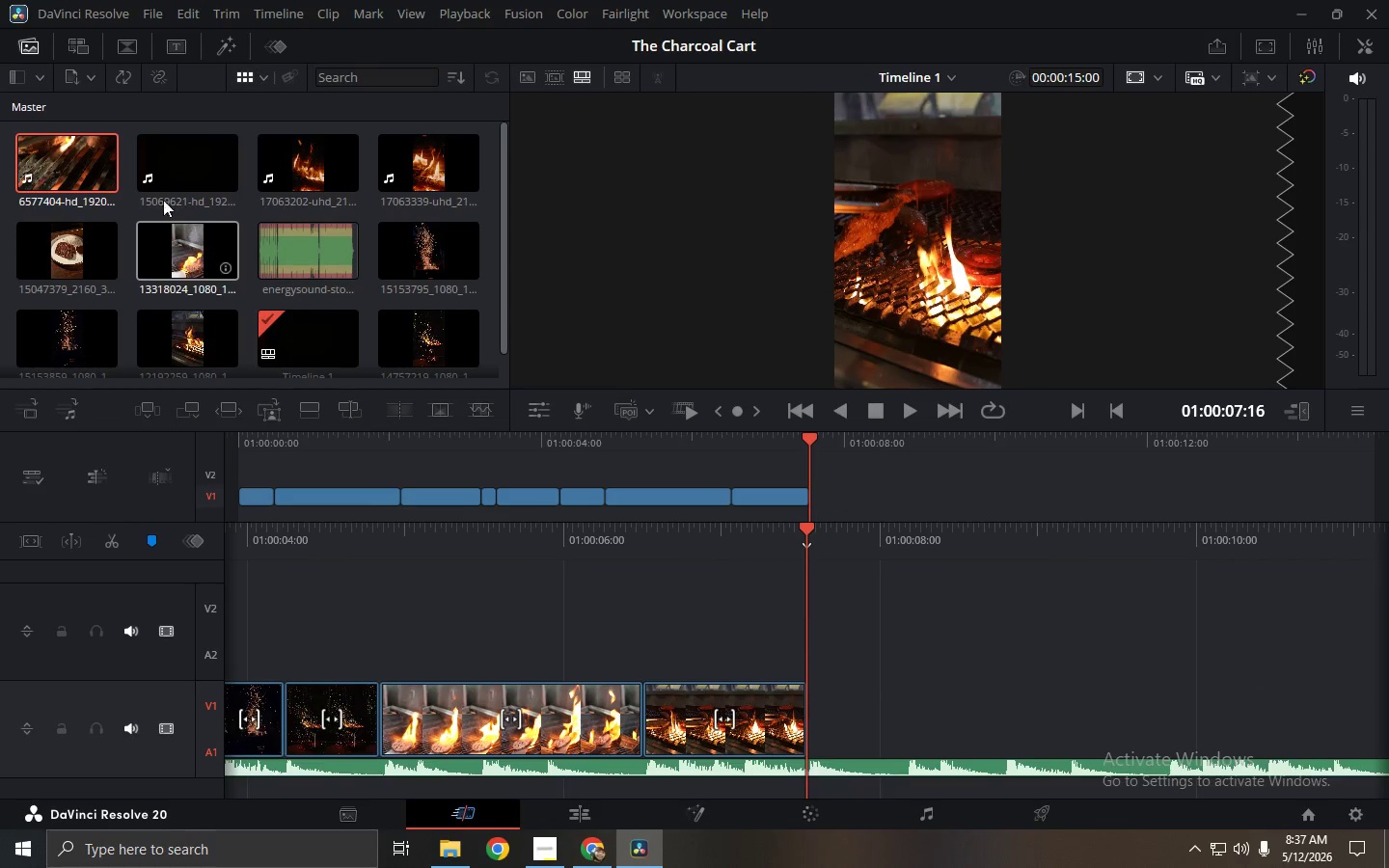 
left_click_drag(start_coordinate=[57, 154], to_coordinate=[823, 556])
 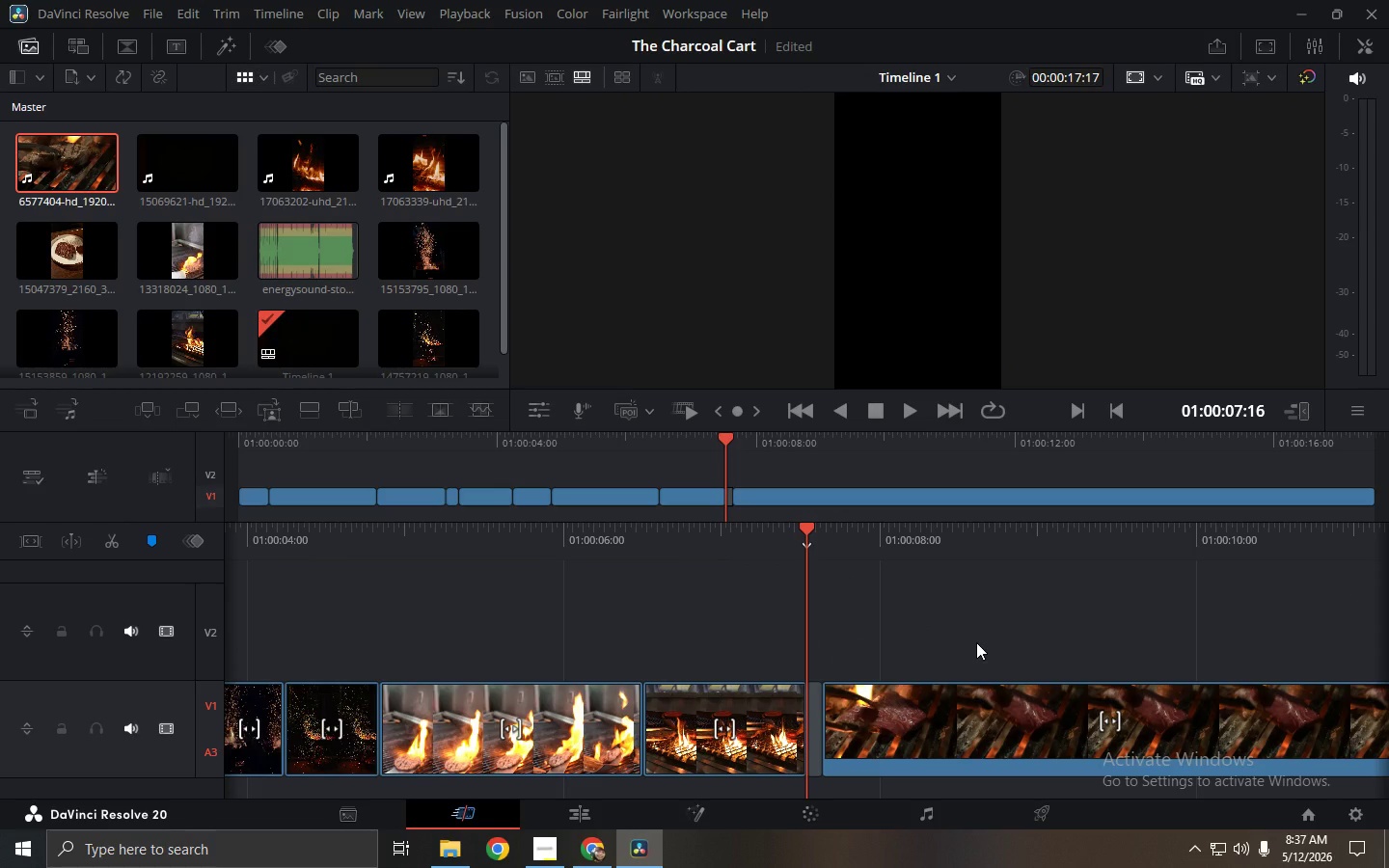 
left_click_drag(start_coordinate=[955, 733], to_coordinate=[935, 737])
 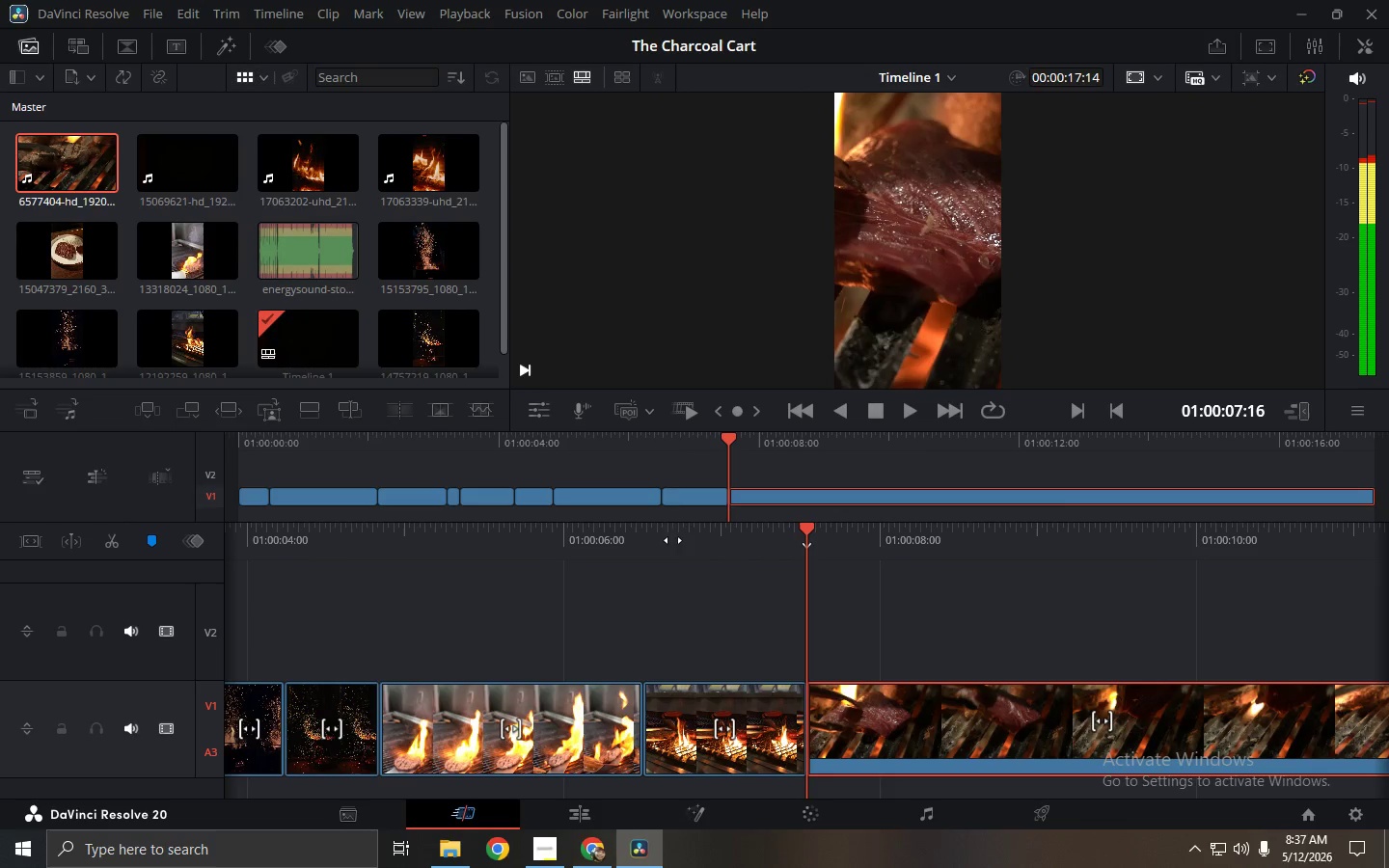 
left_click_drag(start_coordinate=[653, 443], to_coordinate=[112, 443])
 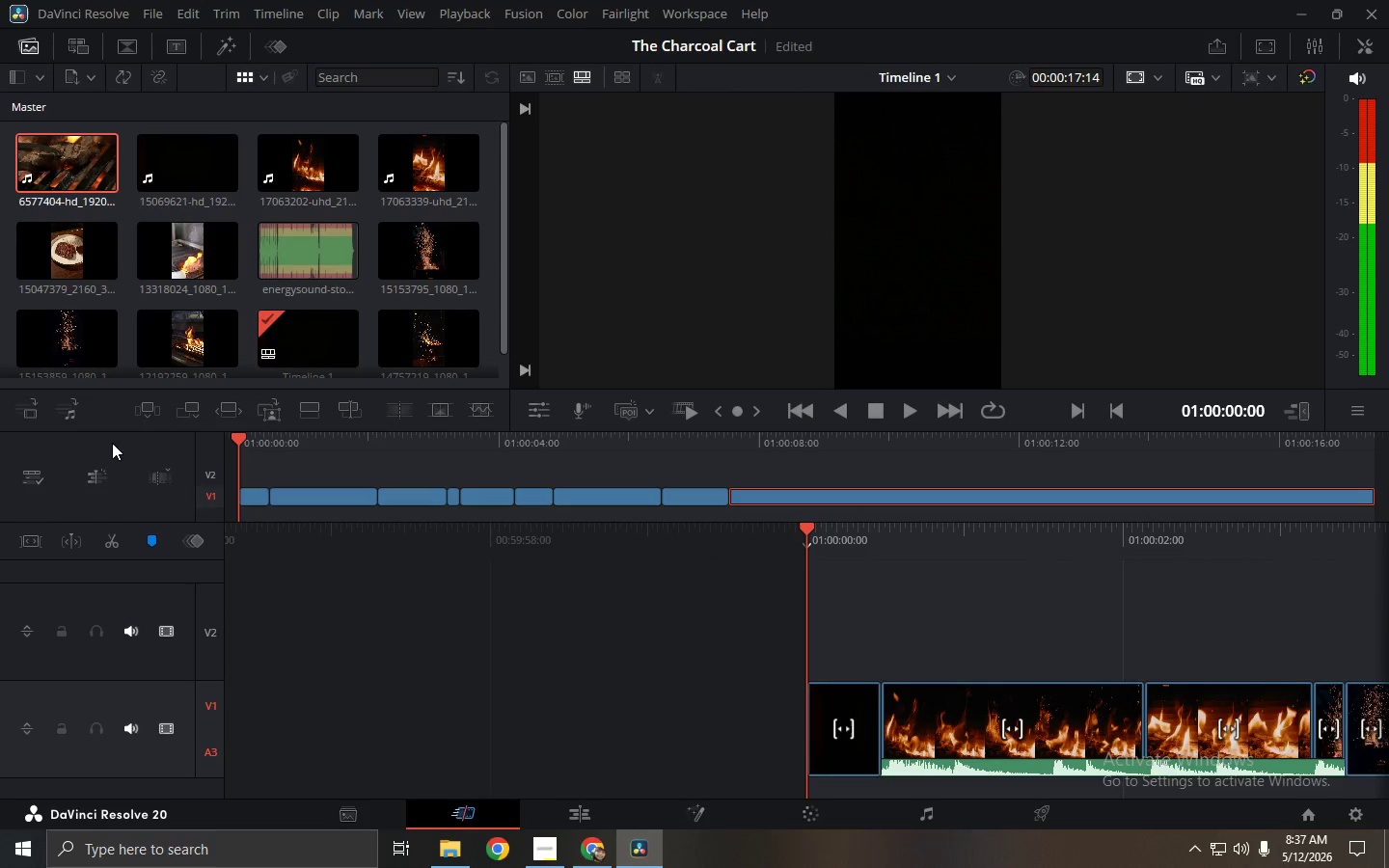 
key(Space)
 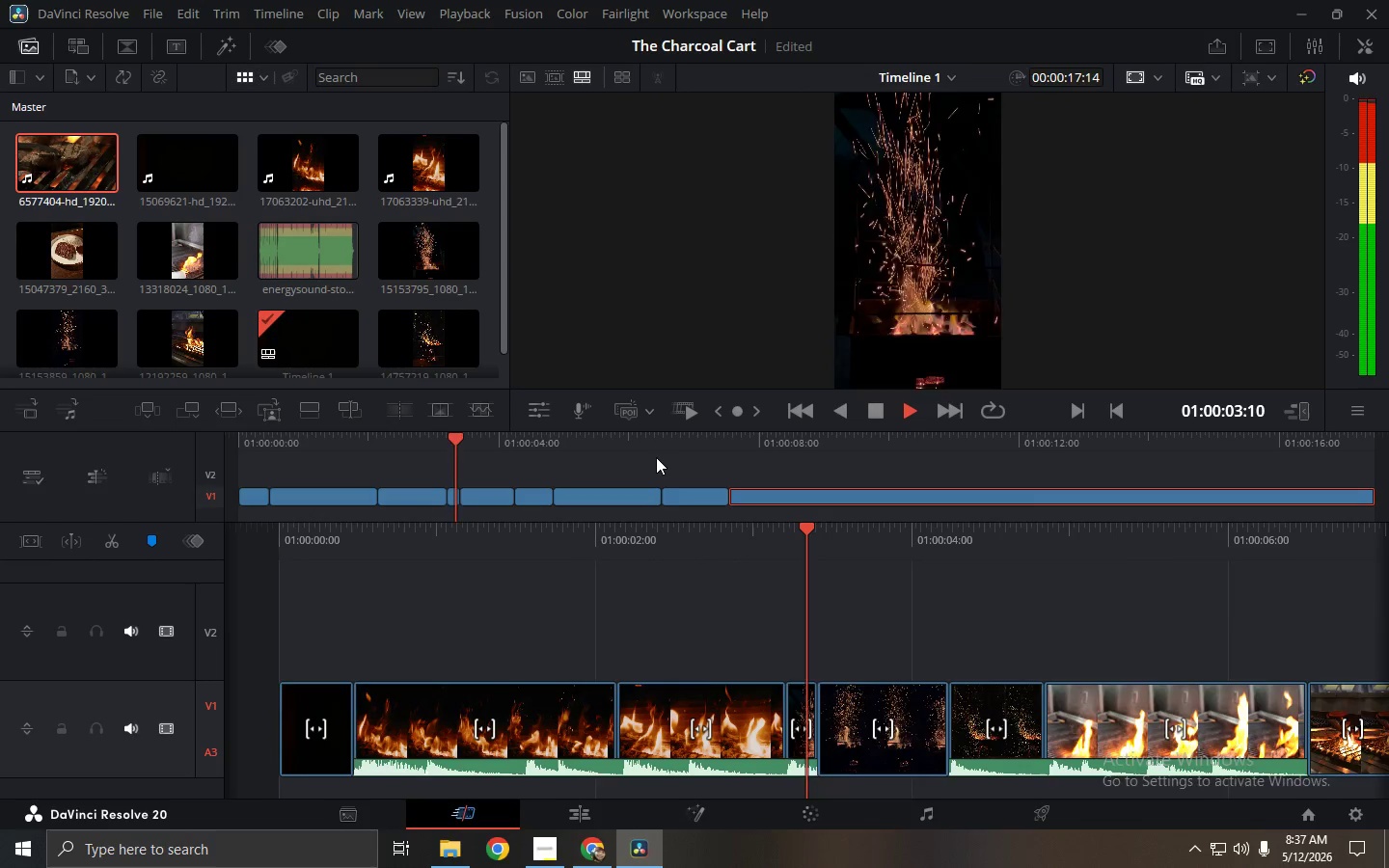 
key(Space)
 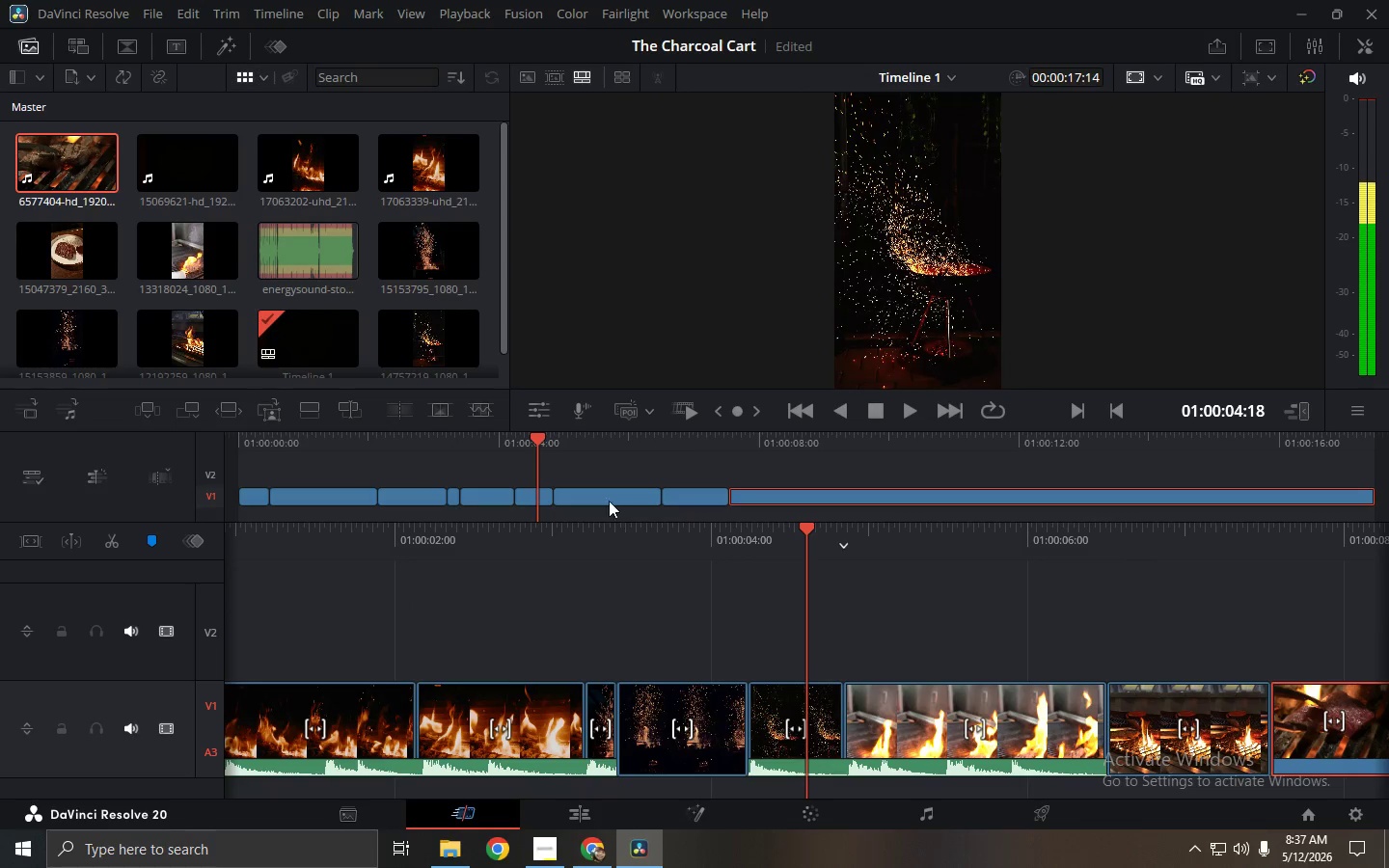 
left_click([608, 436])
 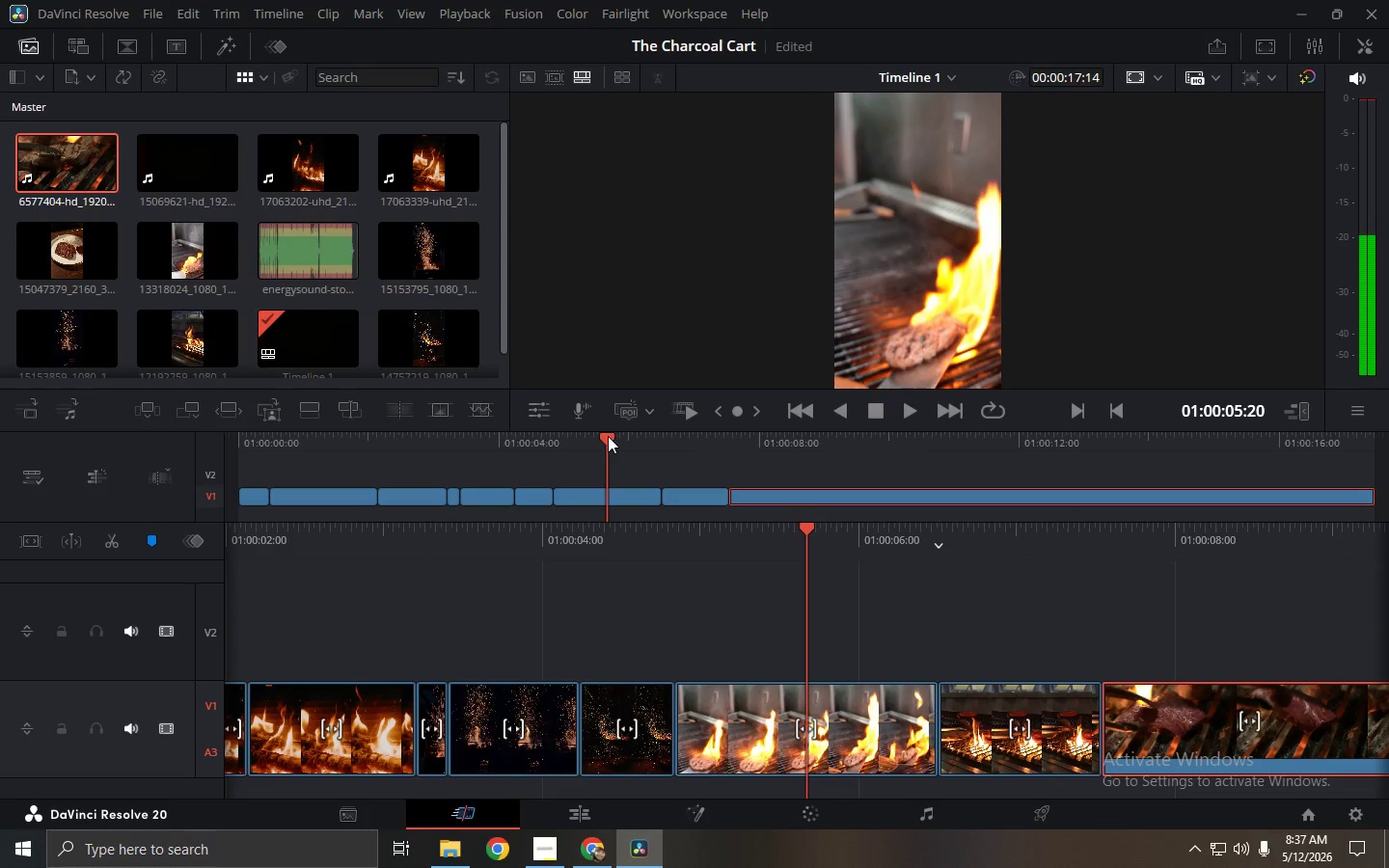 
left_click_drag(start_coordinate=[616, 446], to_coordinate=[622, 448])
 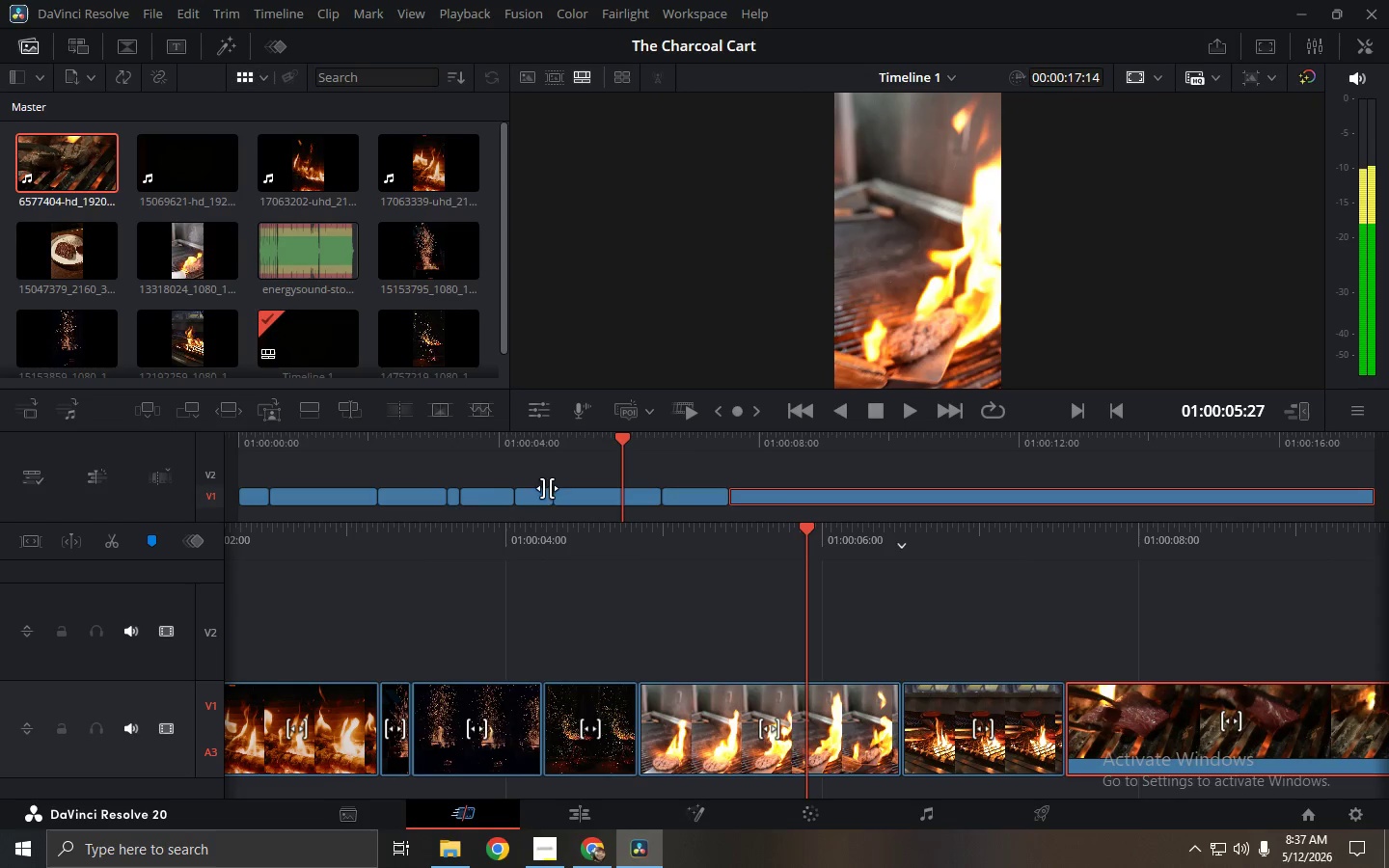 
left_click([449, 449])
 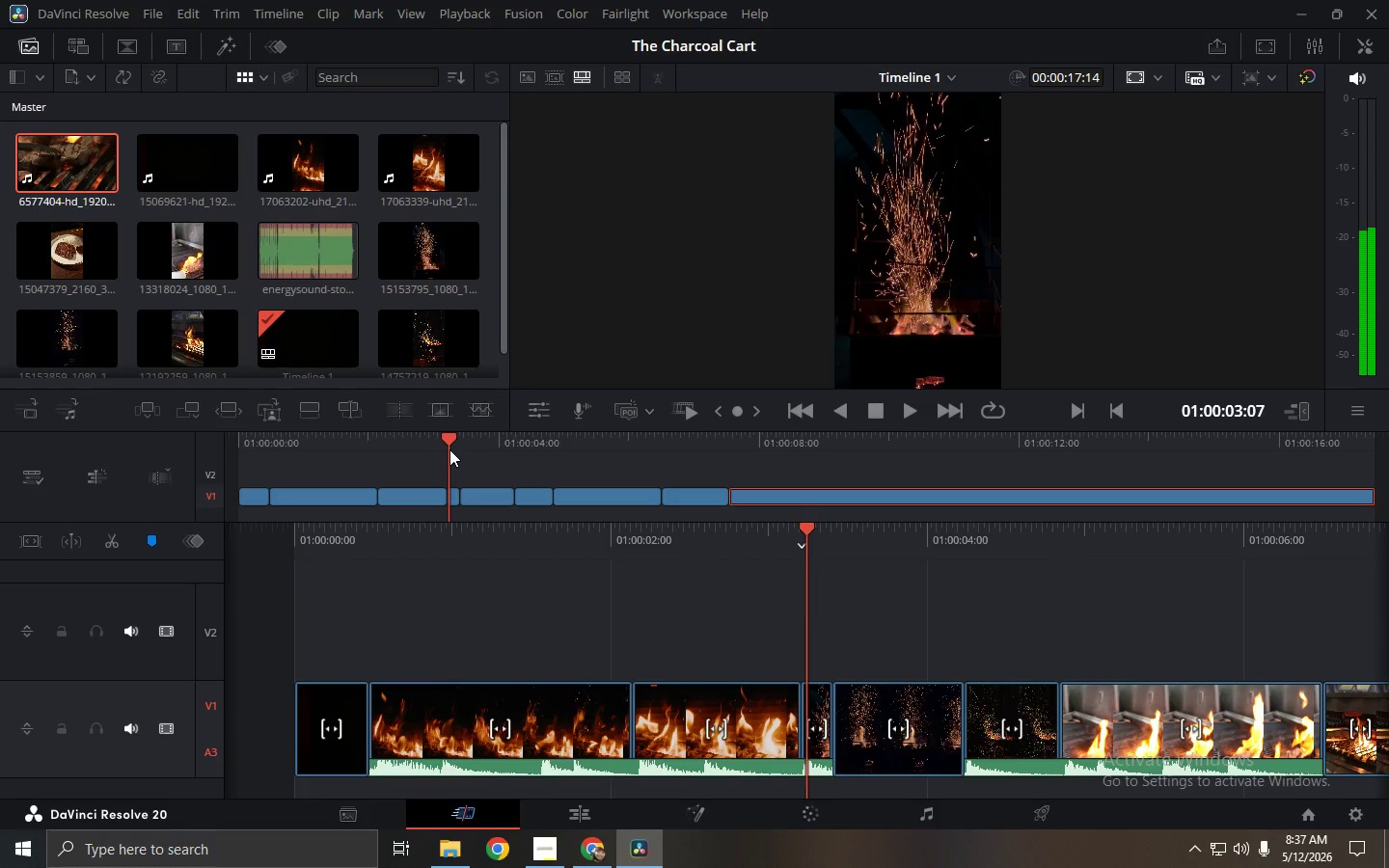 
key(Space)
 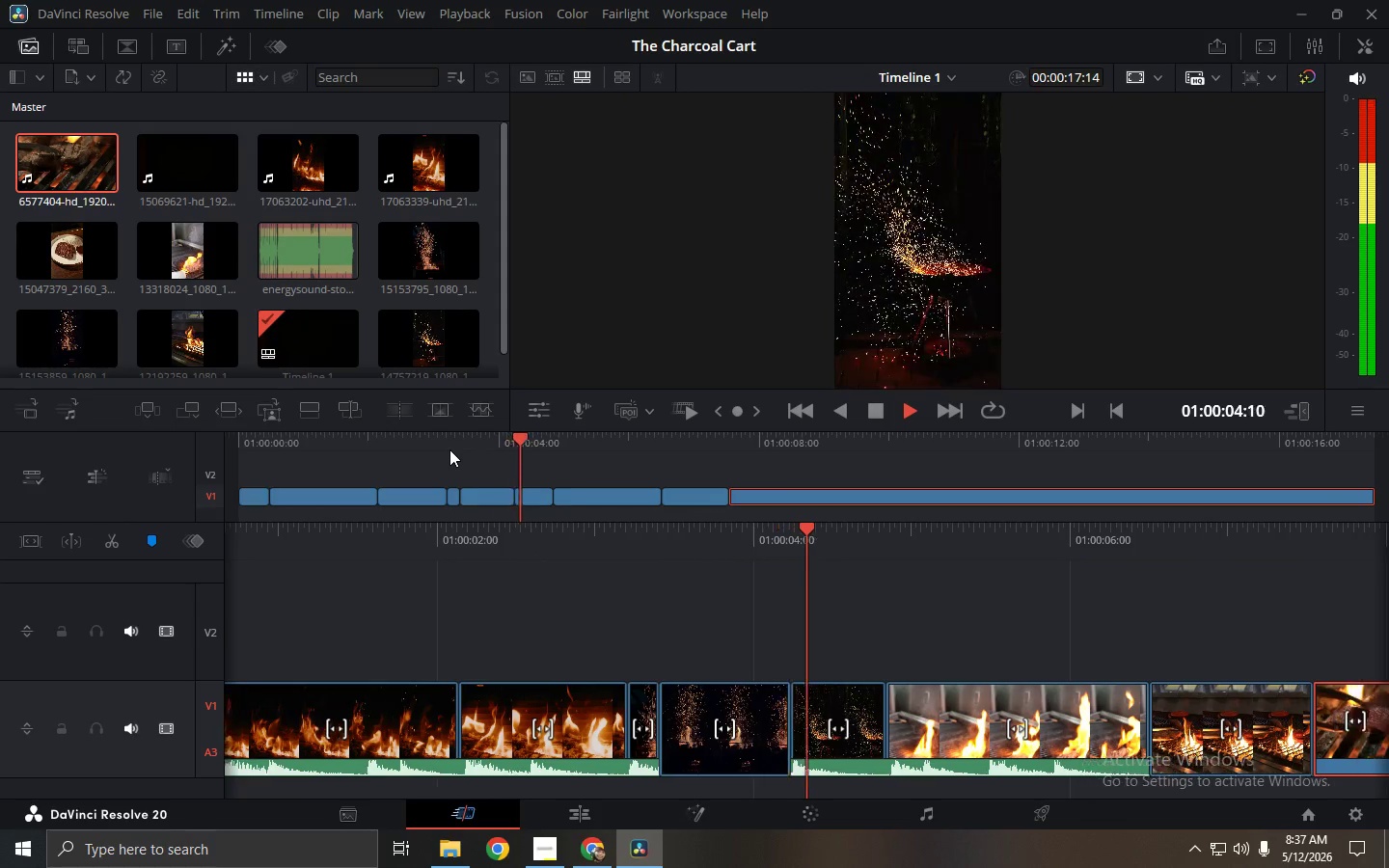 
key(Space)
 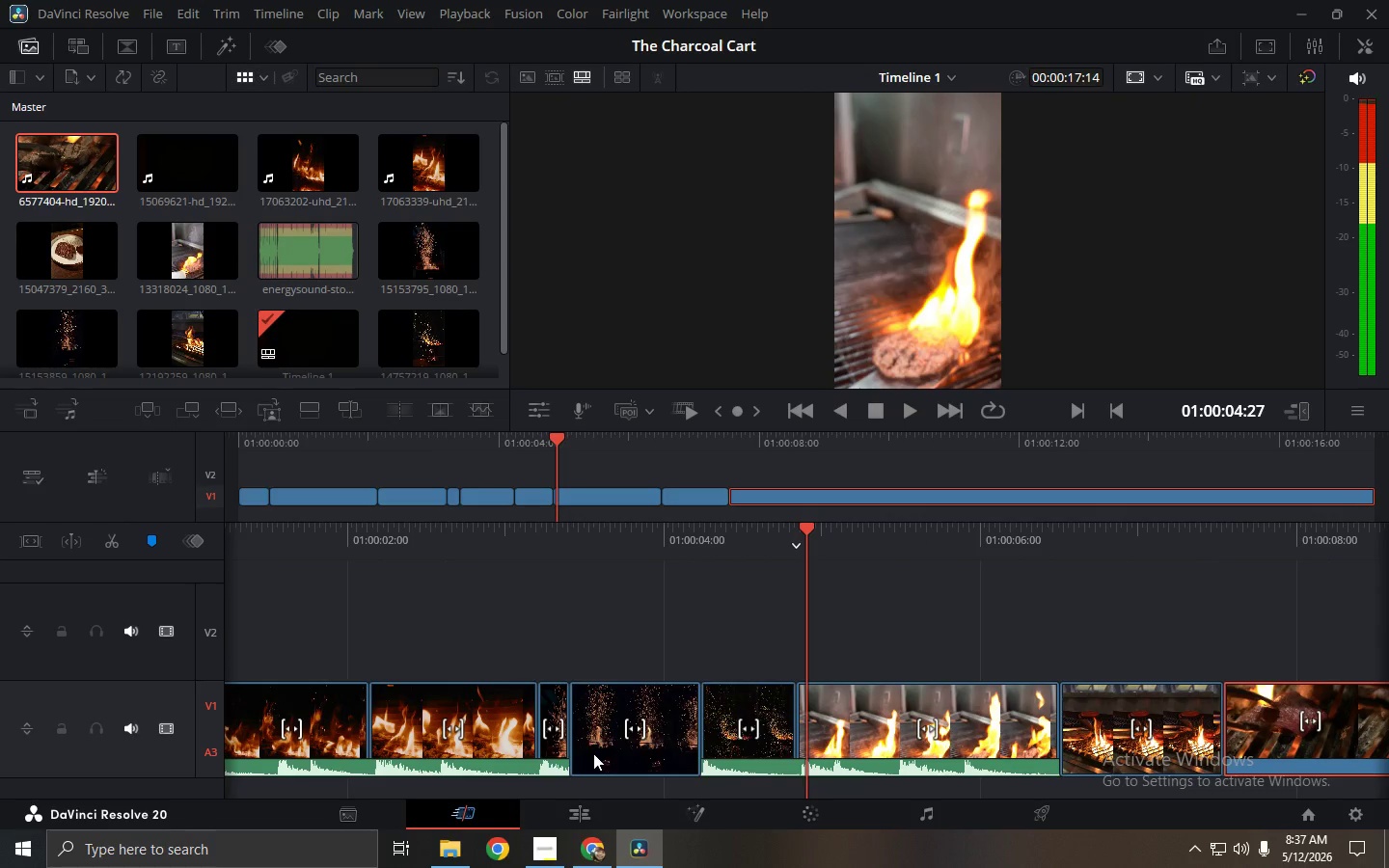 
left_click([602, 763])
 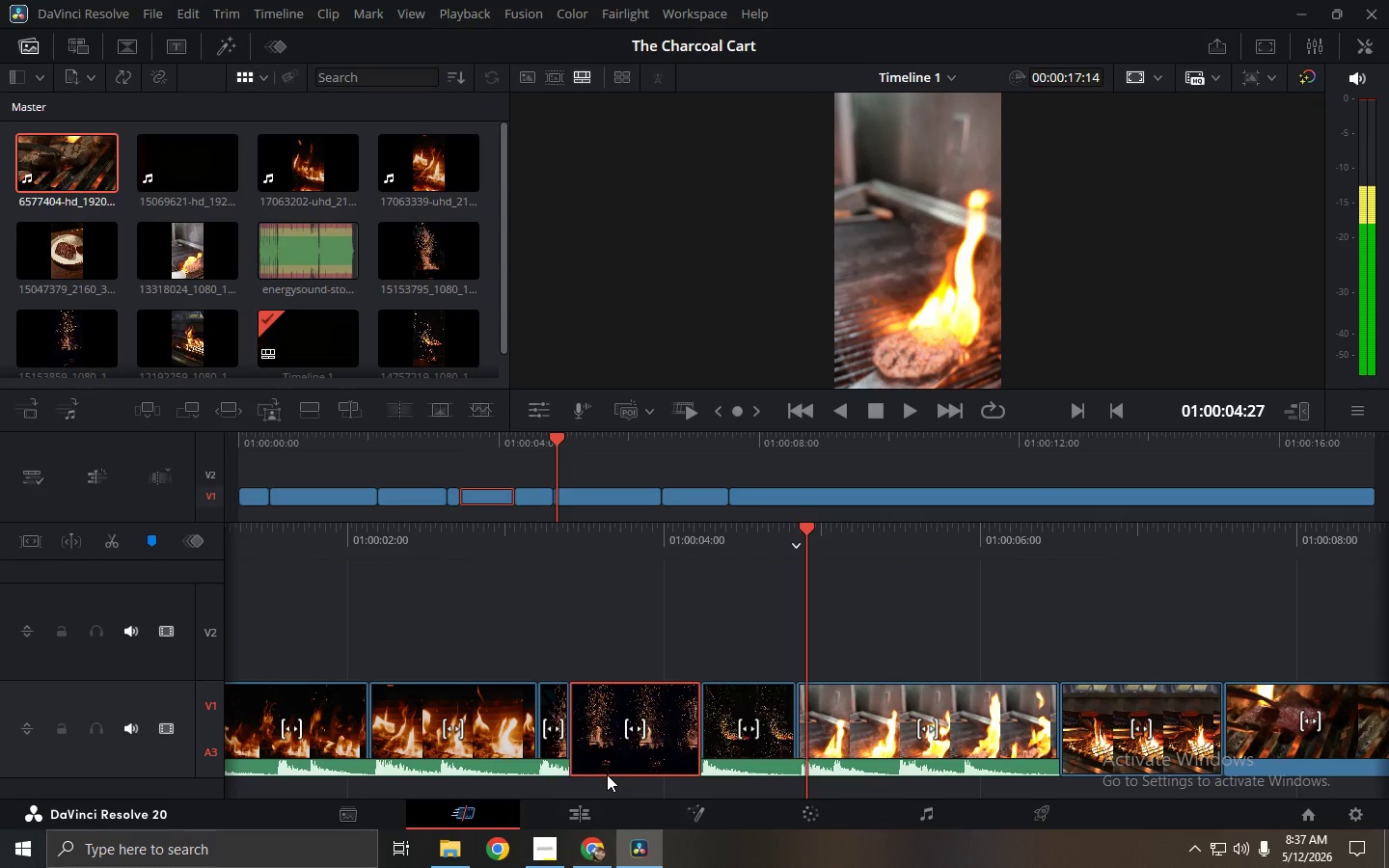 
left_click_drag(start_coordinate=[607, 746], to_coordinate=[610, 651])
 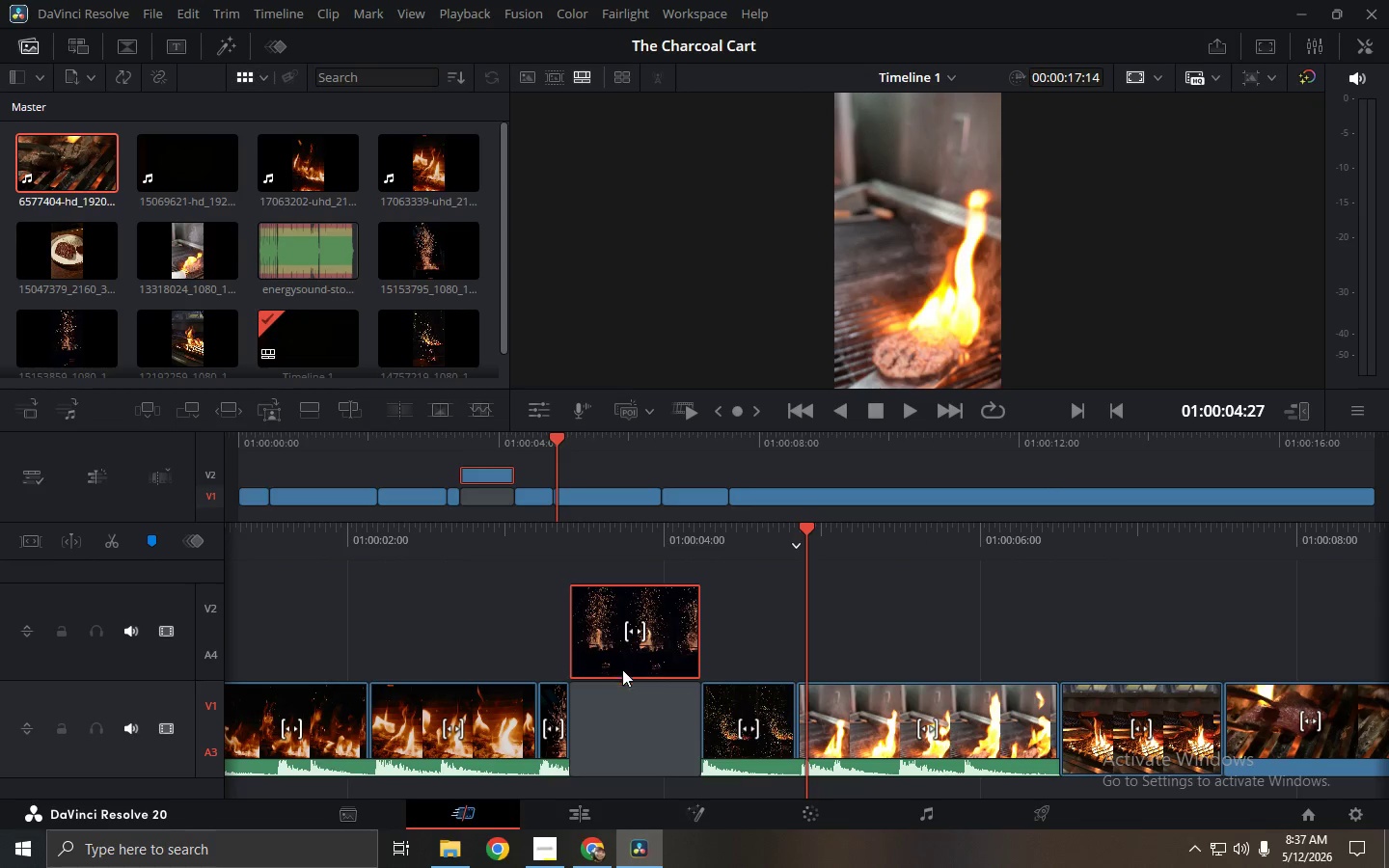 
left_click([624, 724])
 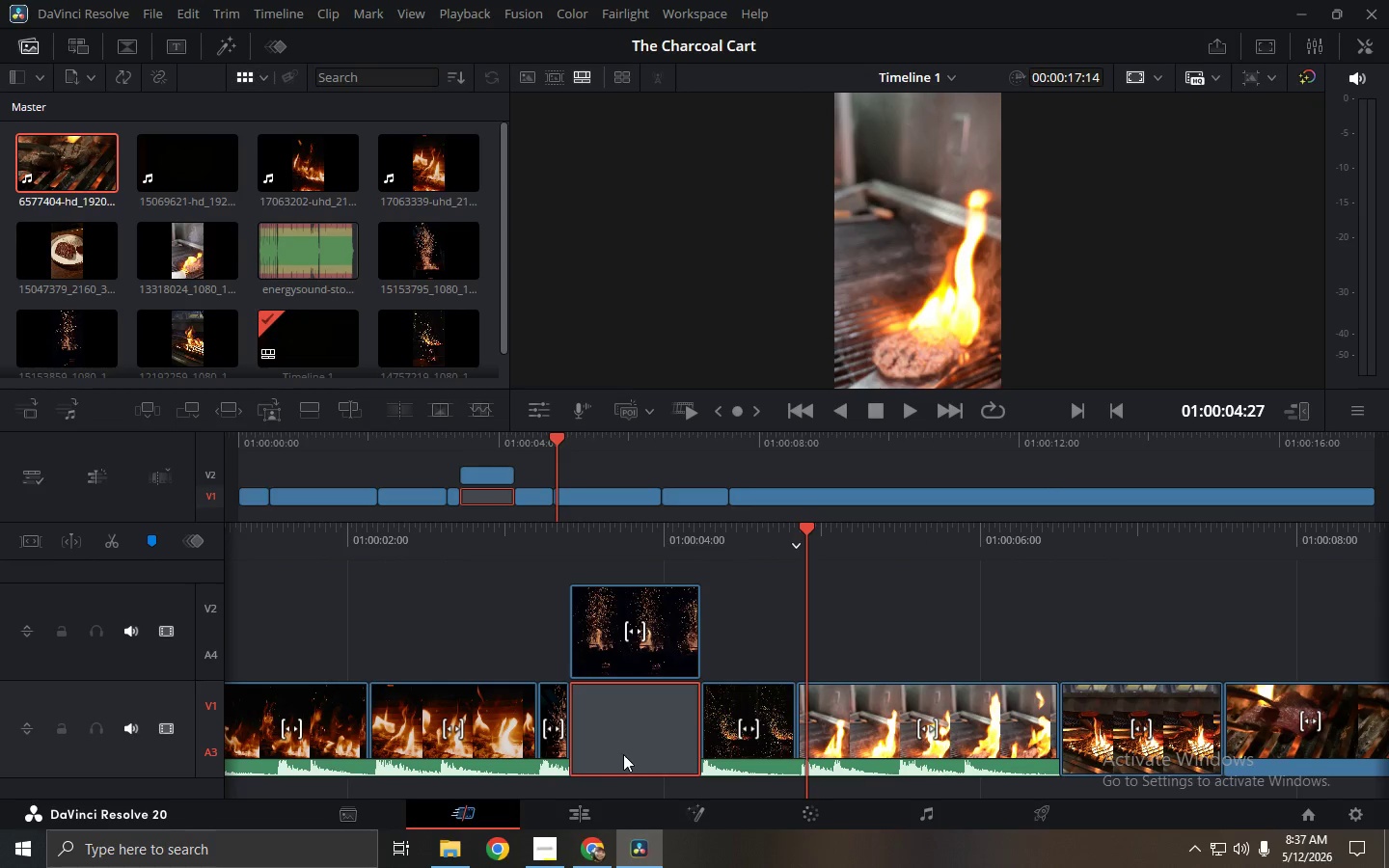 
left_click([563, 764])
 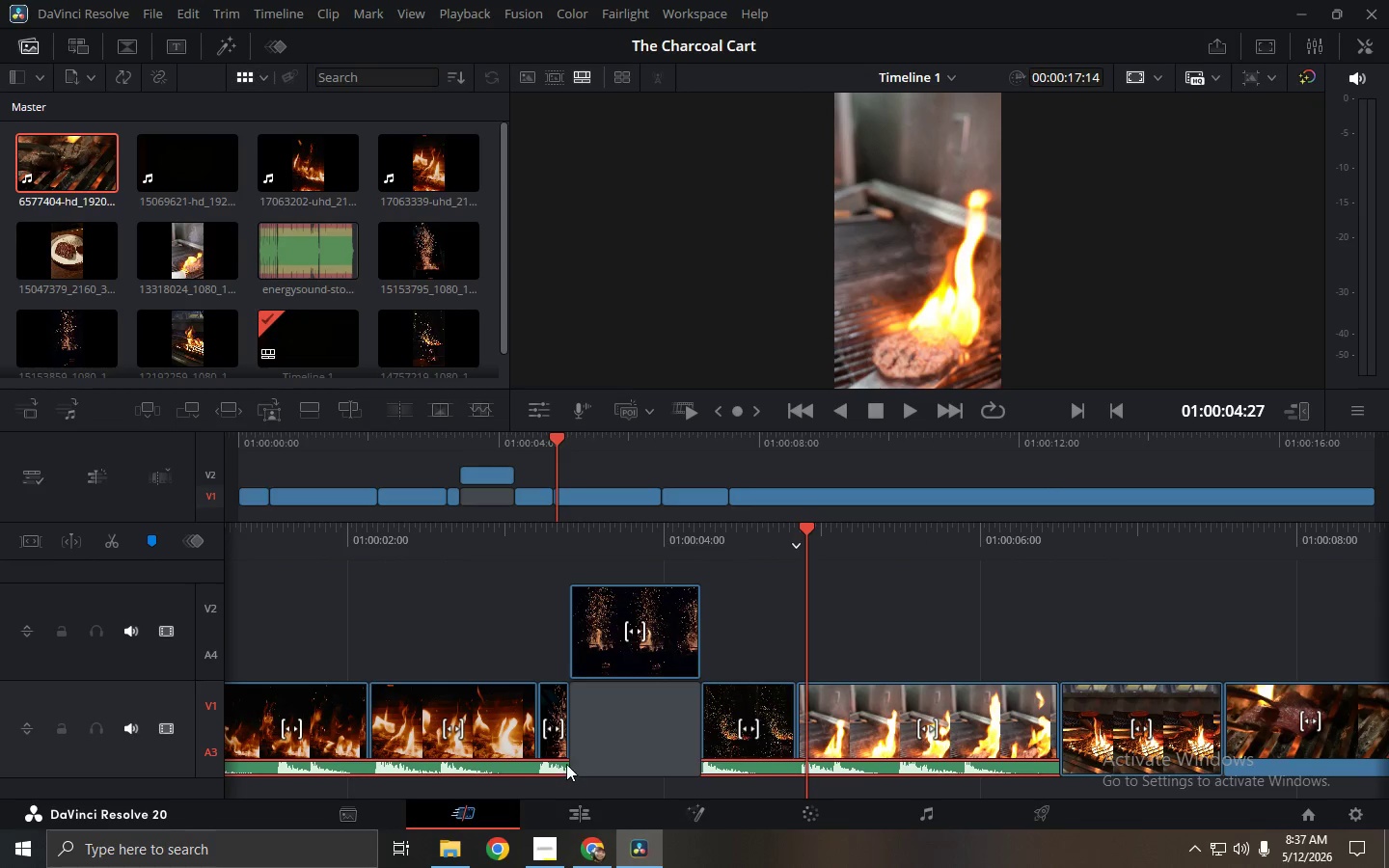 
left_click_drag(start_coordinate=[611, 646], to_coordinate=[615, 706])
 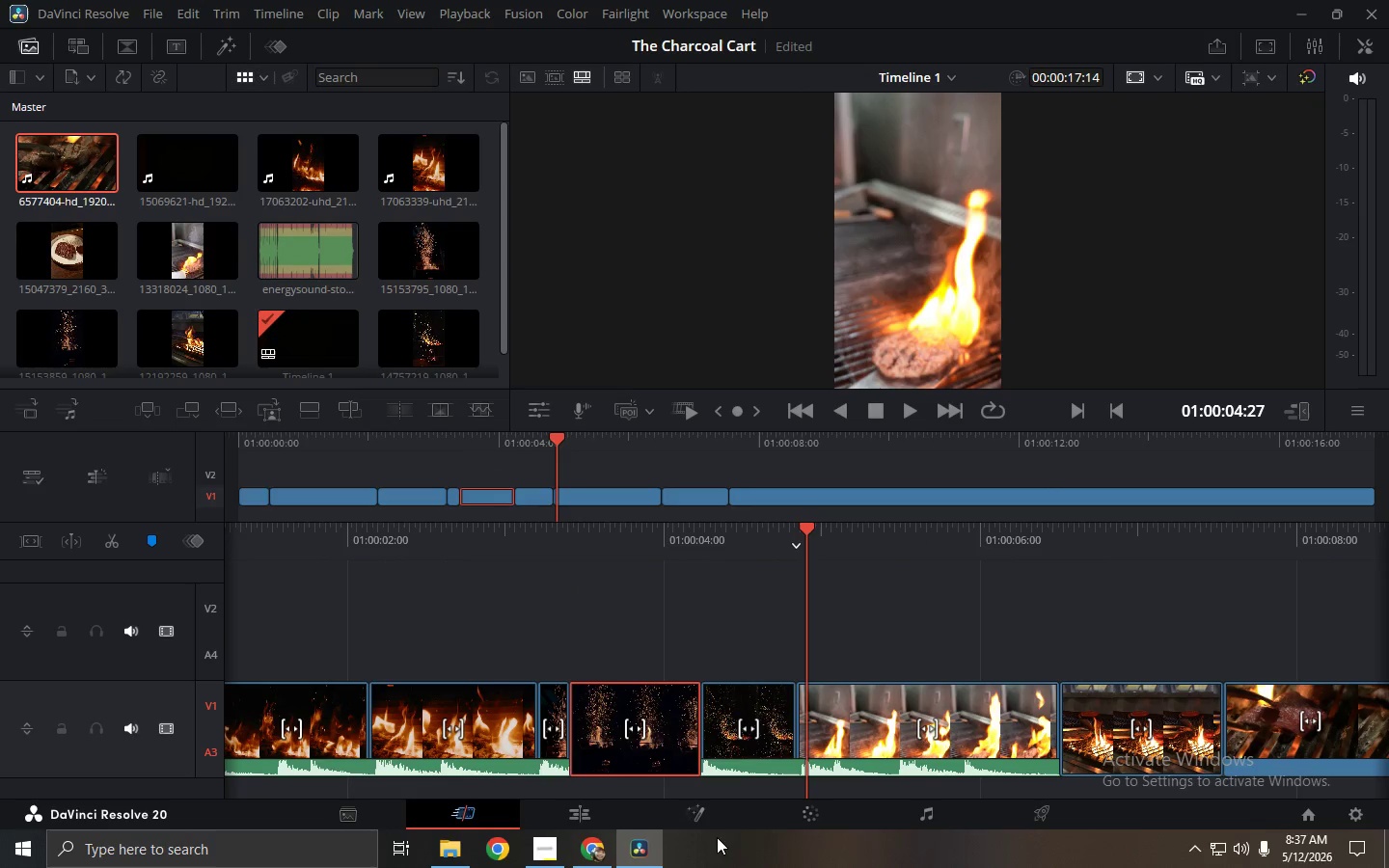 
left_click([573, 831])
 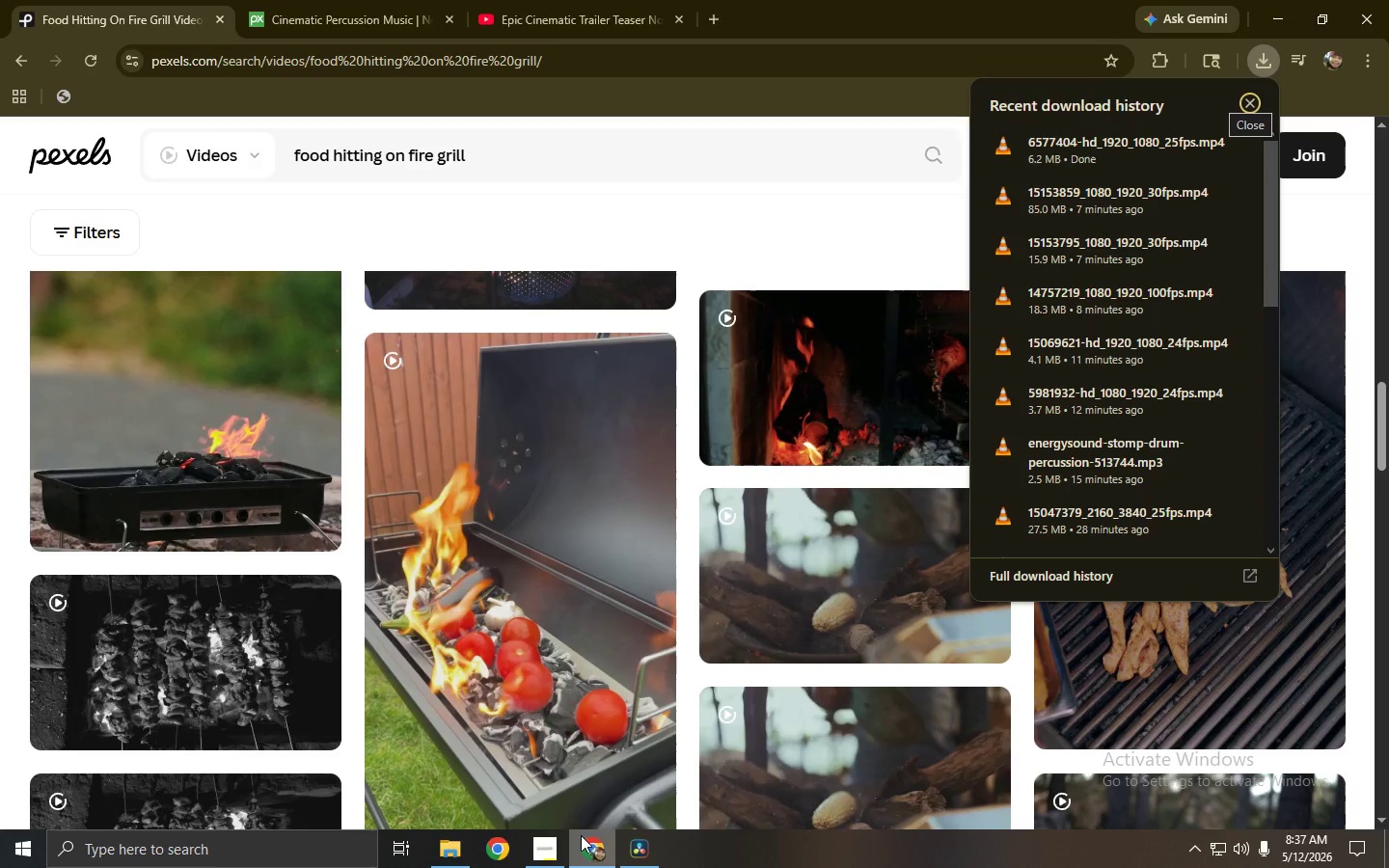 
left_click([636, 854])
 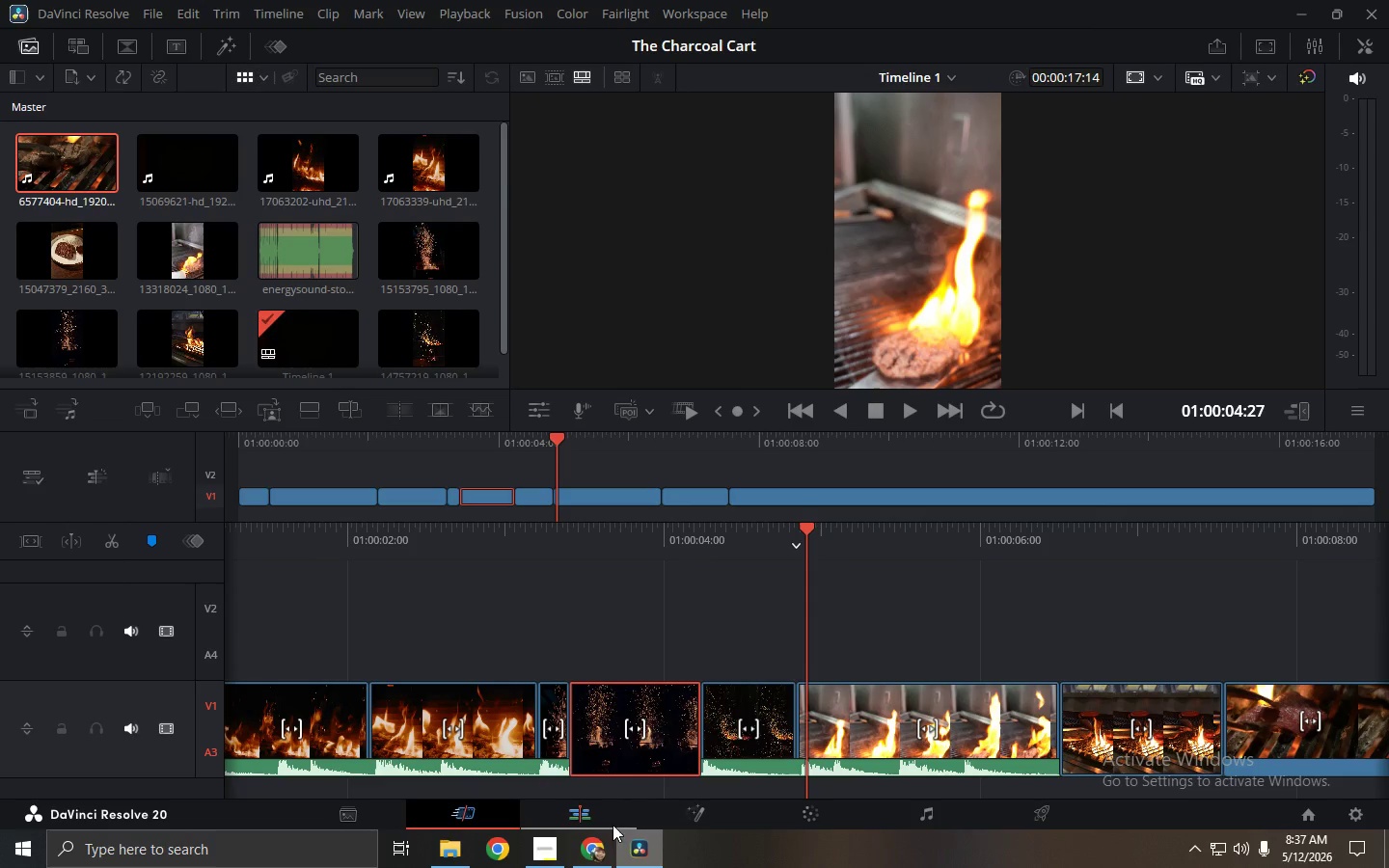 
left_click([594, 808])
 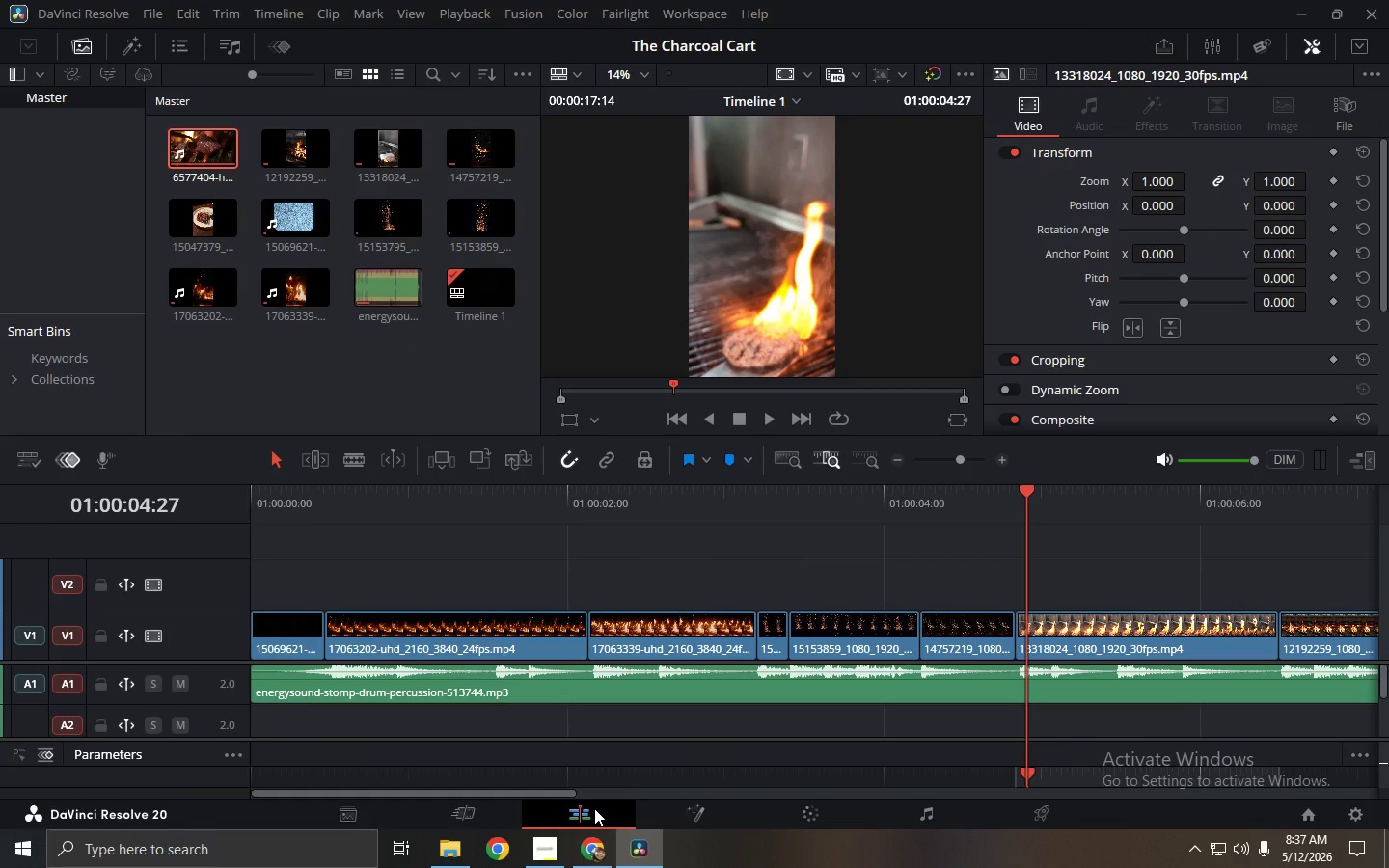 
left_click([486, 808])
 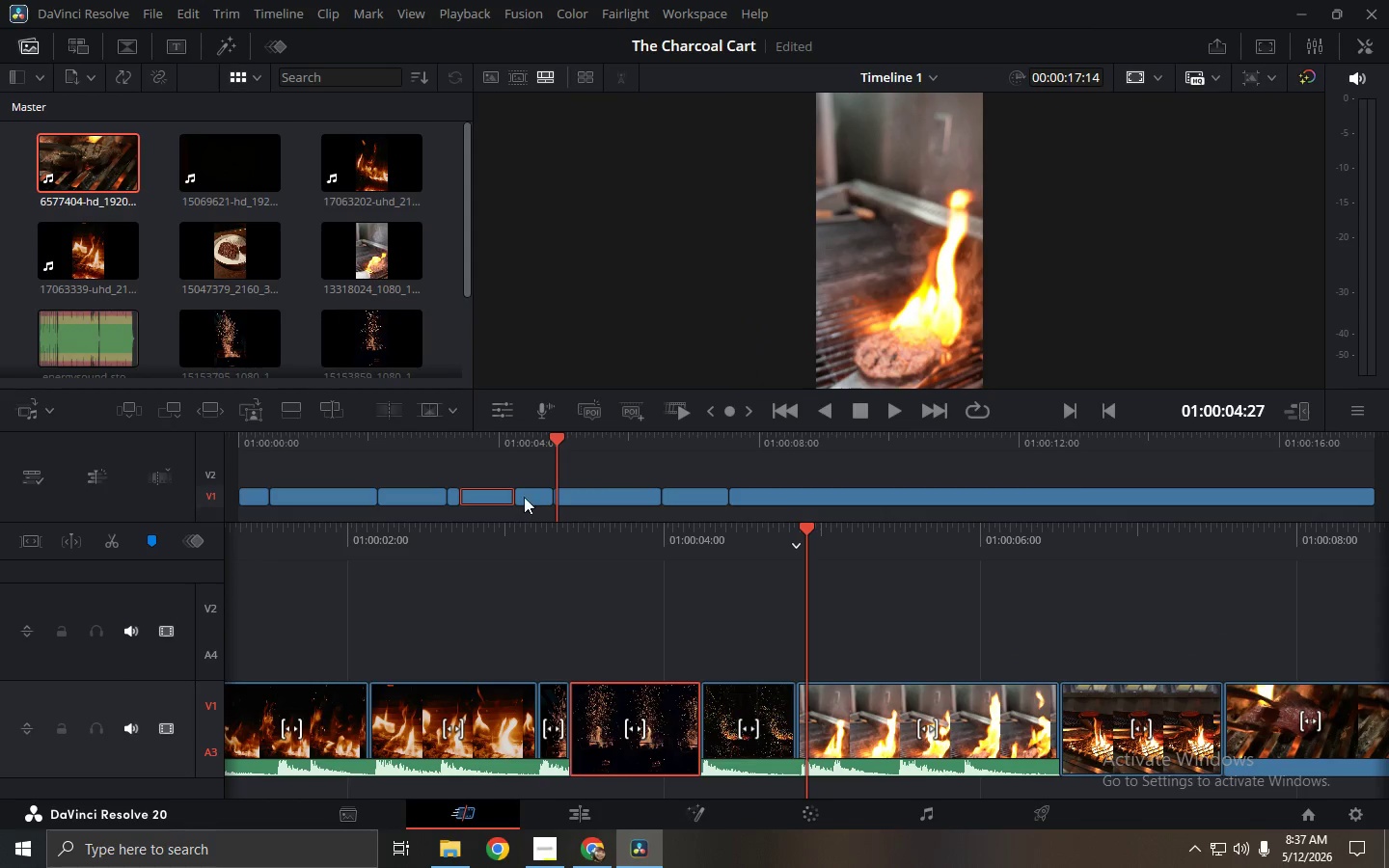 
left_click_drag(start_coordinate=[518, 448], to_coordinate=[224, 442])
 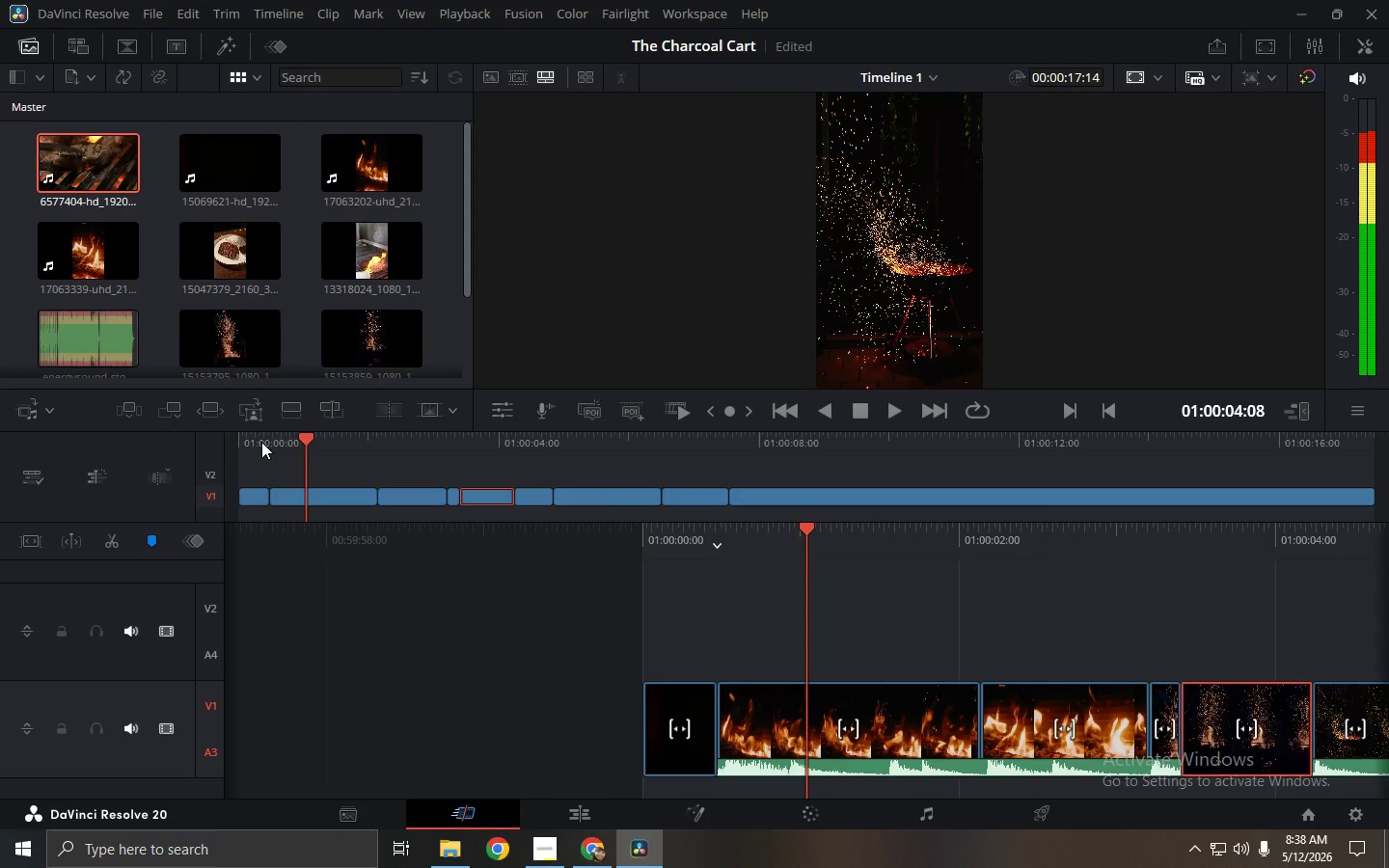 
key(Space)
 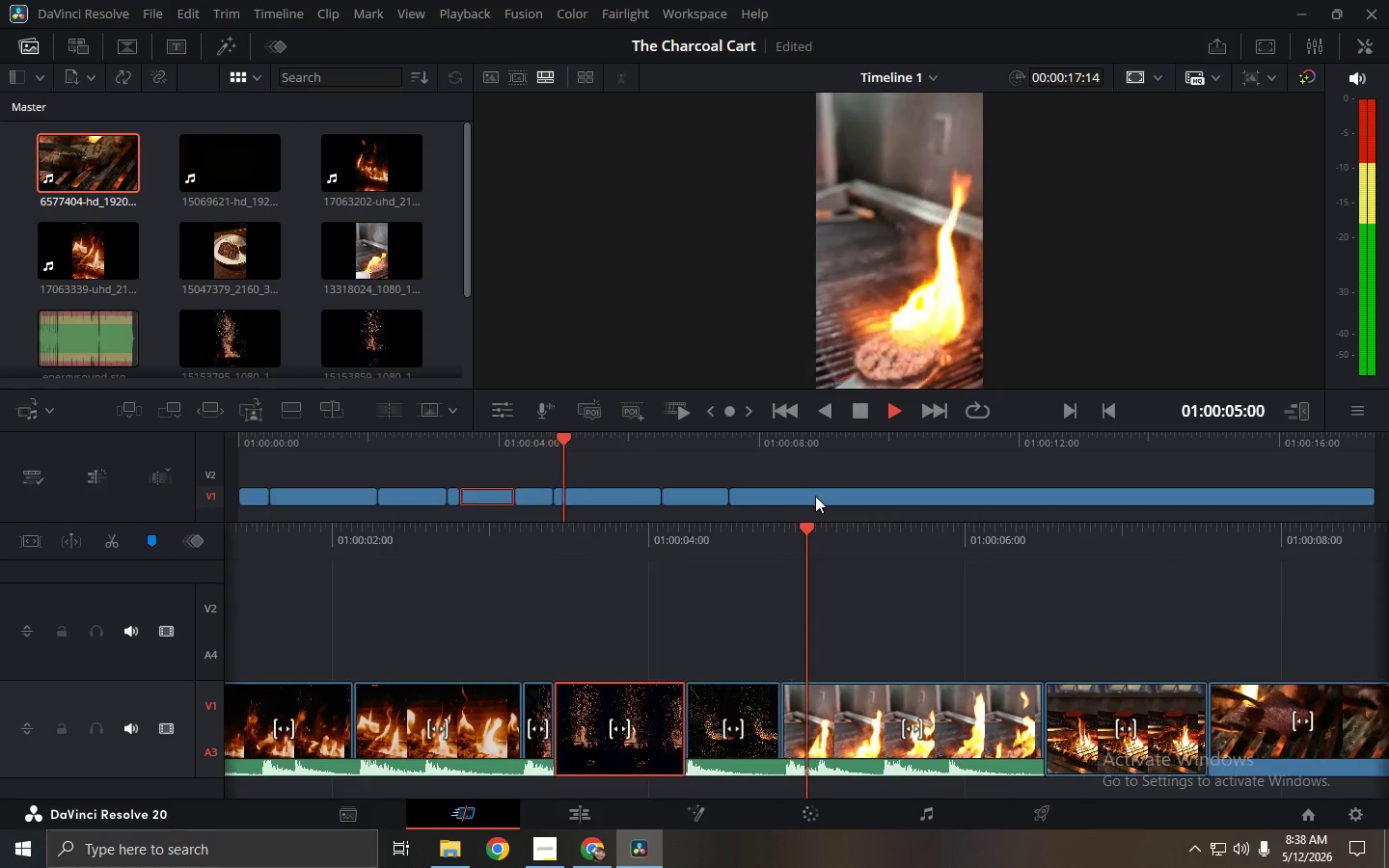 
wait(7.03)
 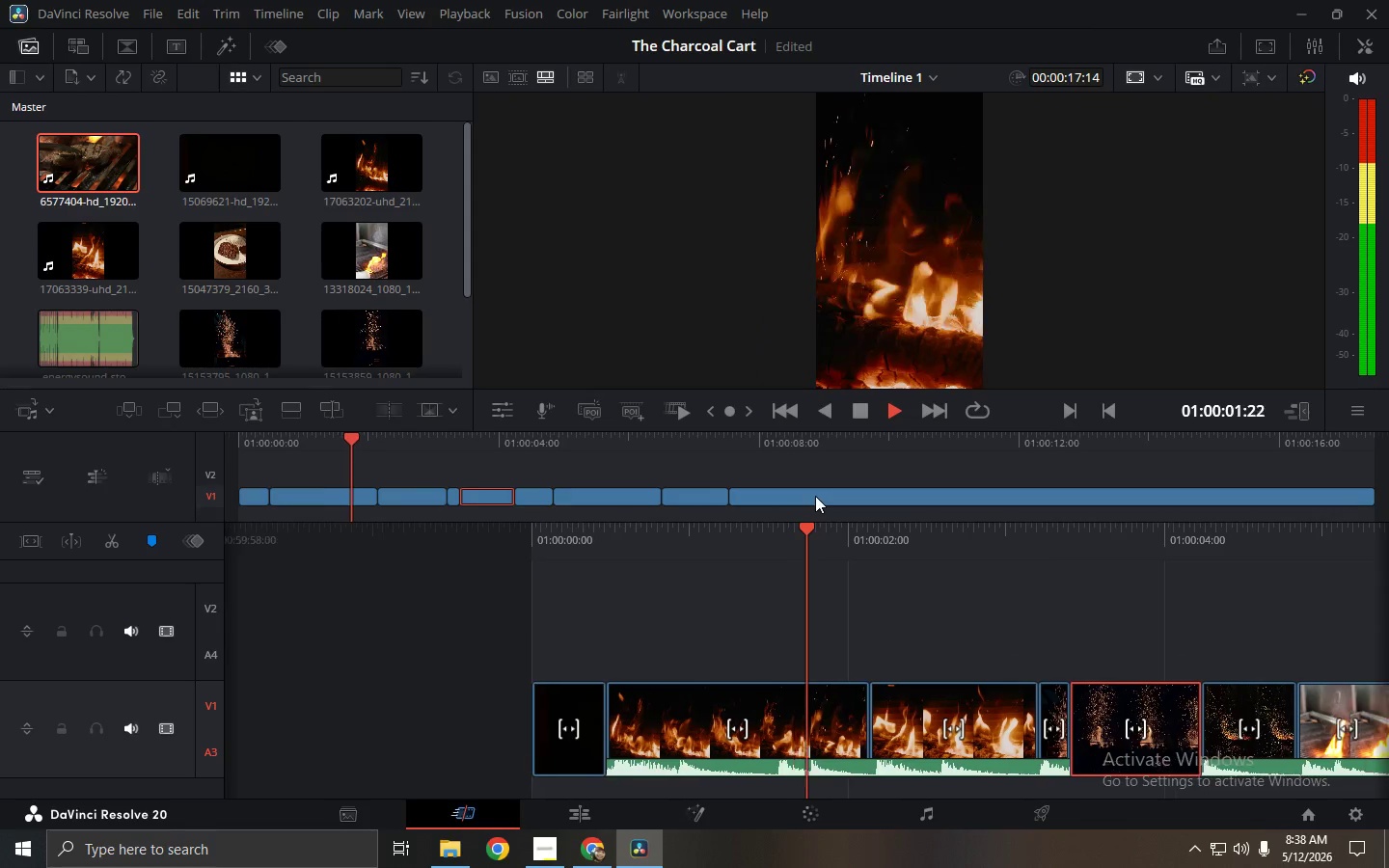 
key(Space)
 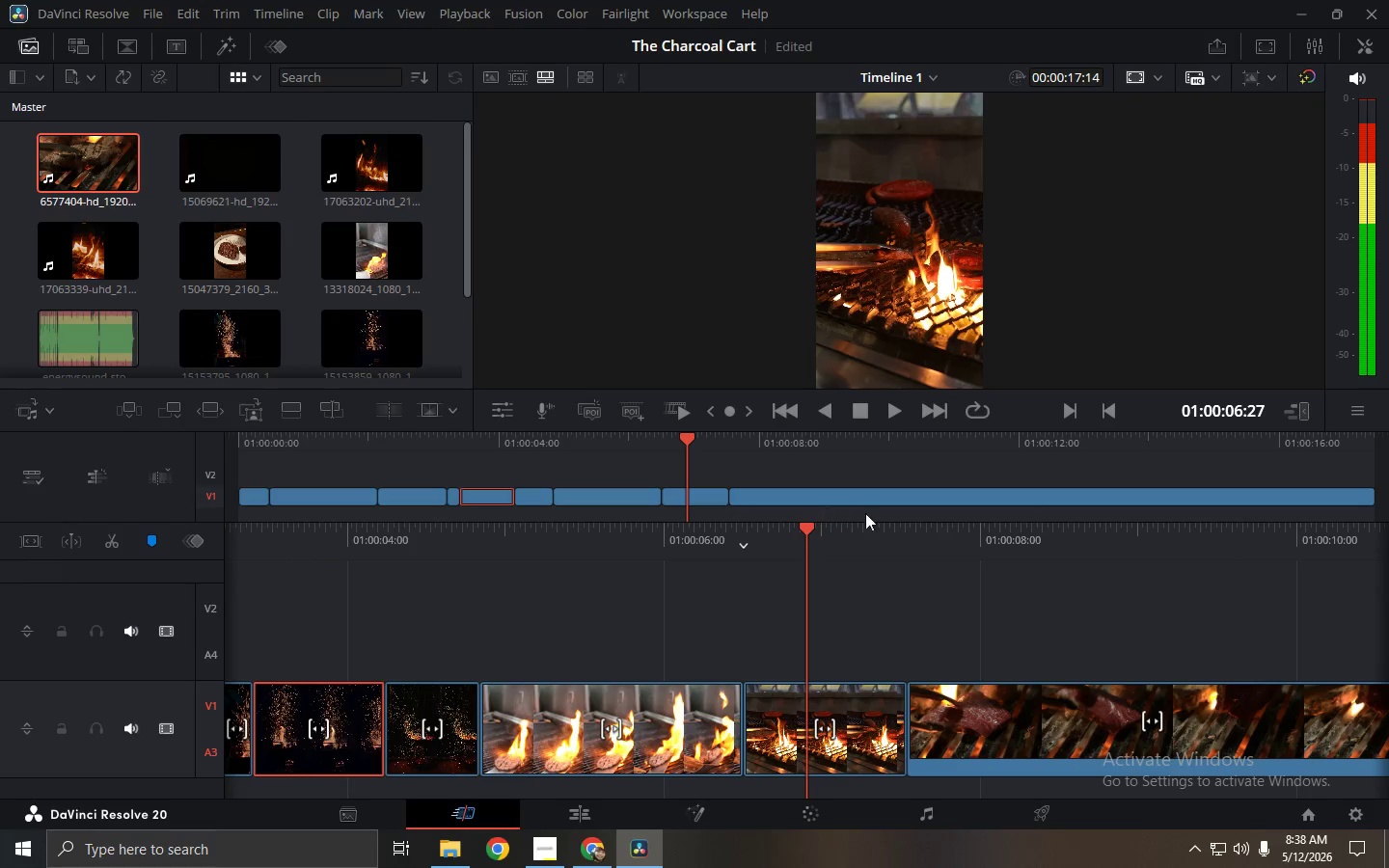 
key(Space)
 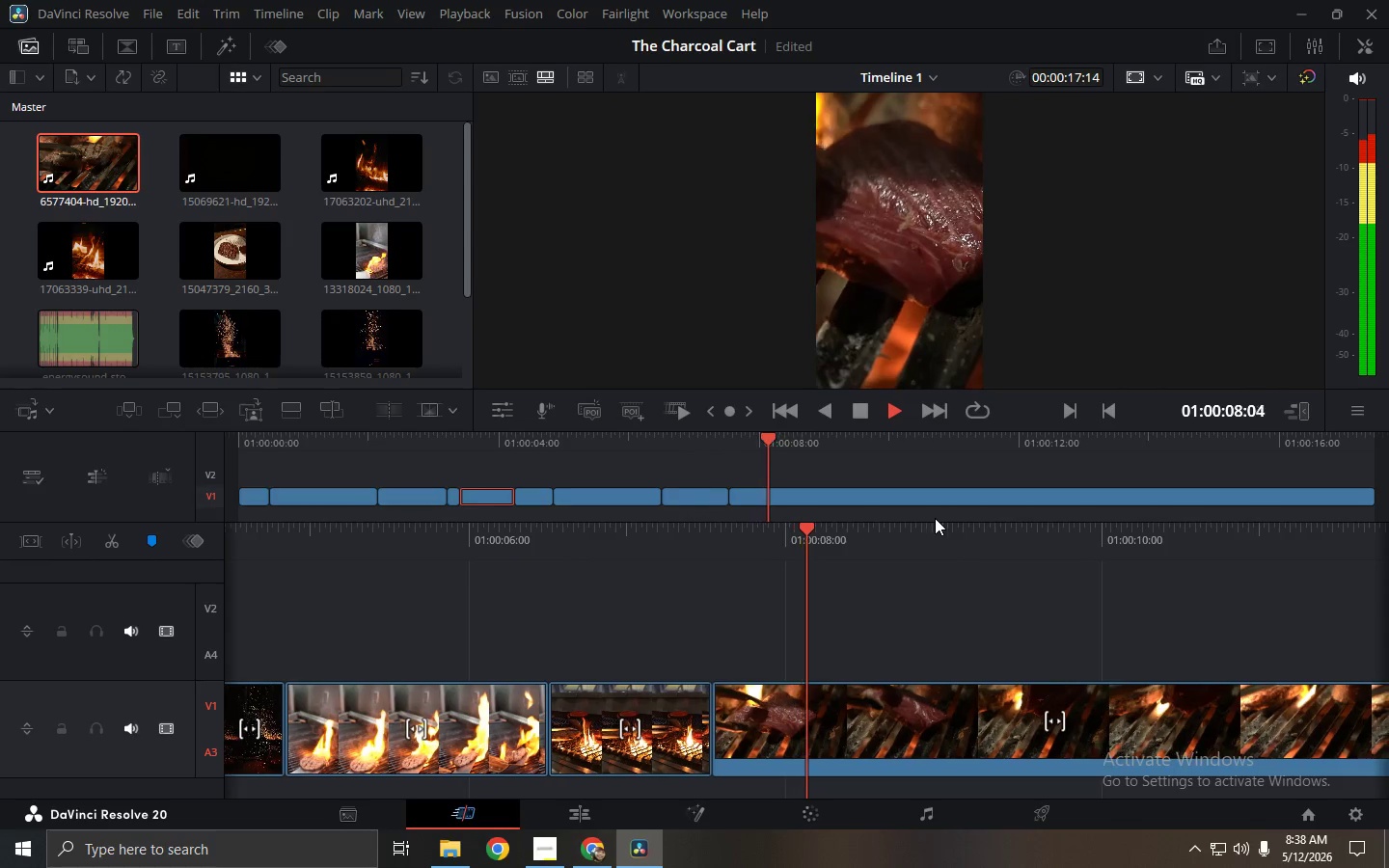 
key(Space)
 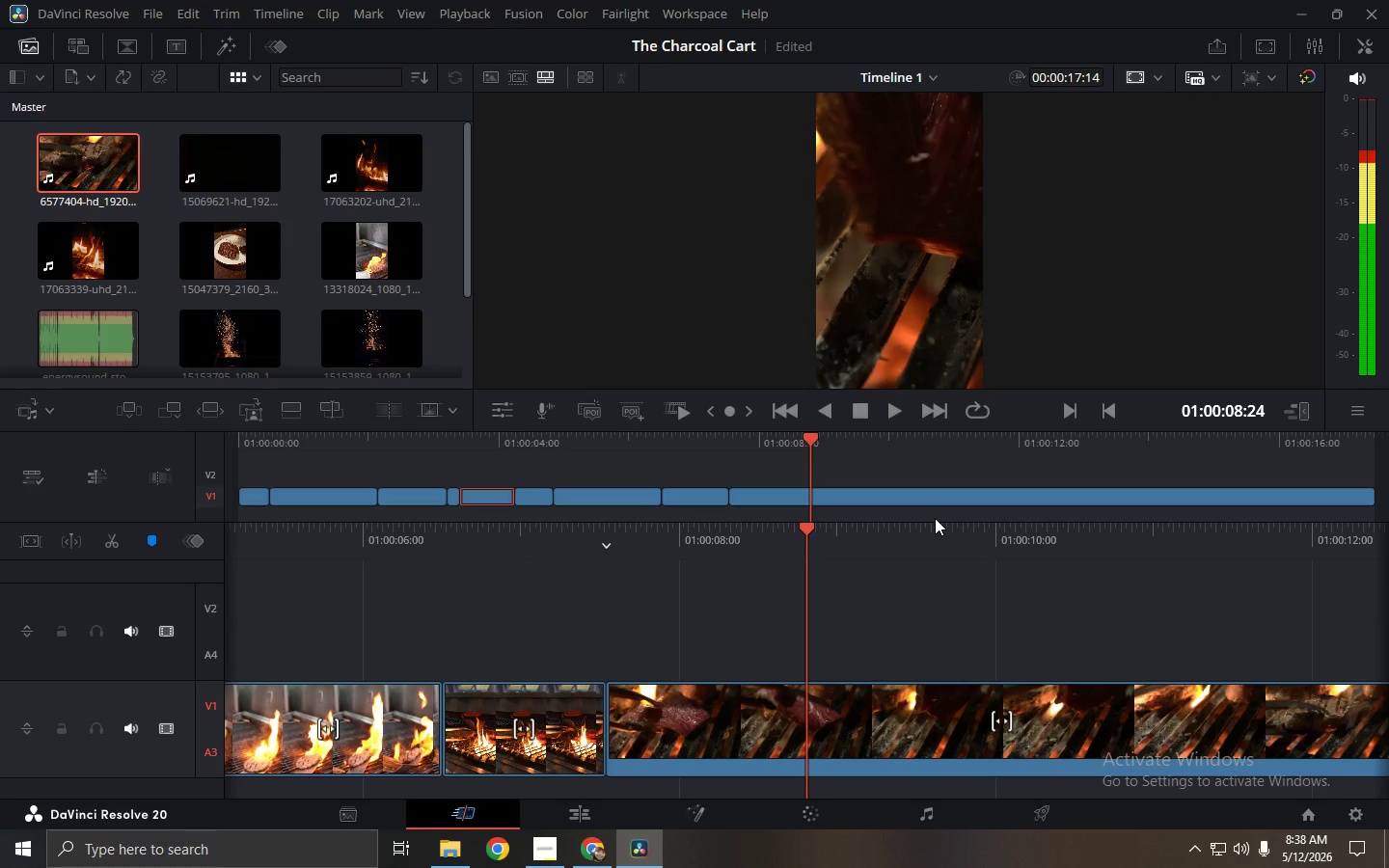 
key(Space)
 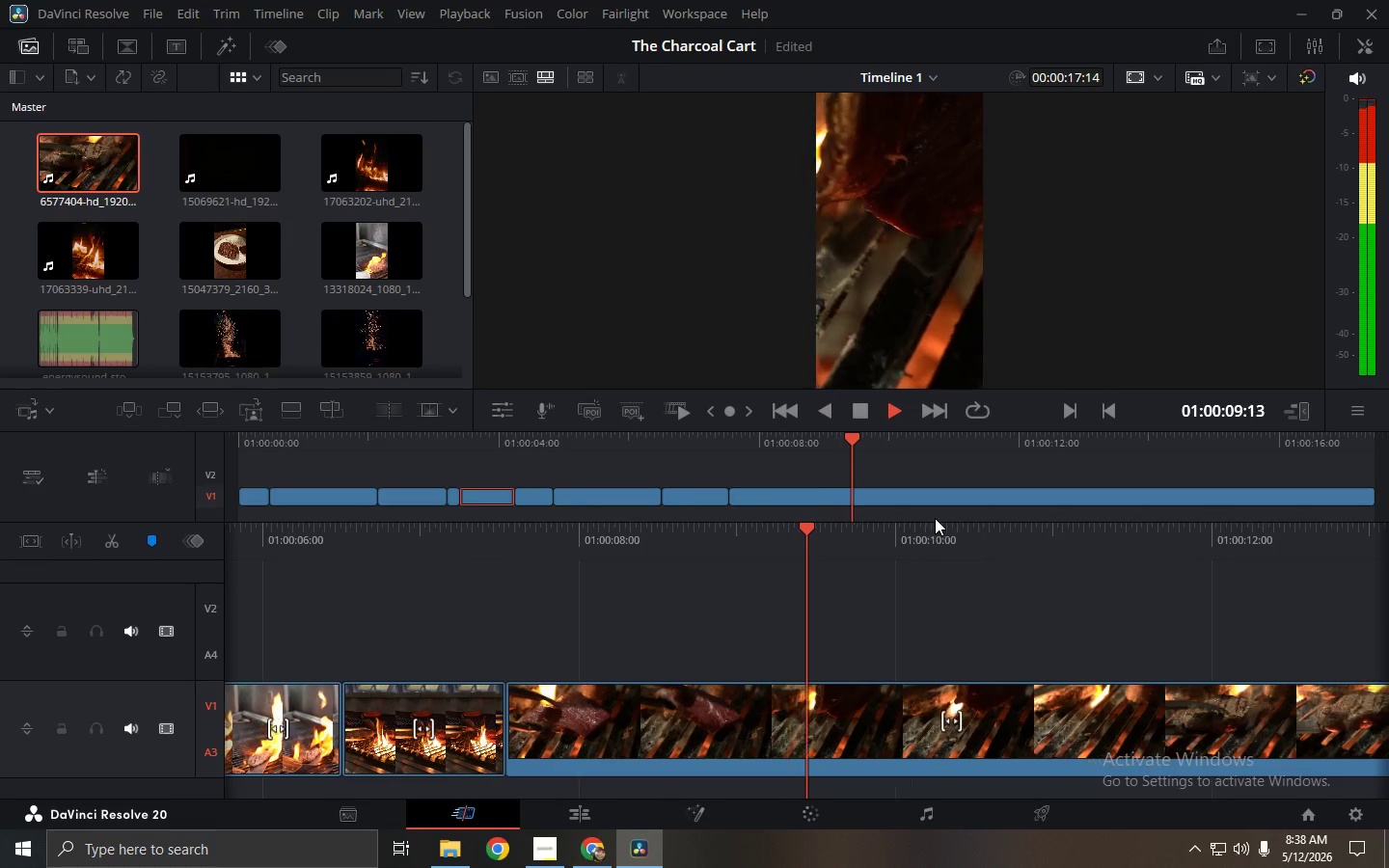 
key(Space)
 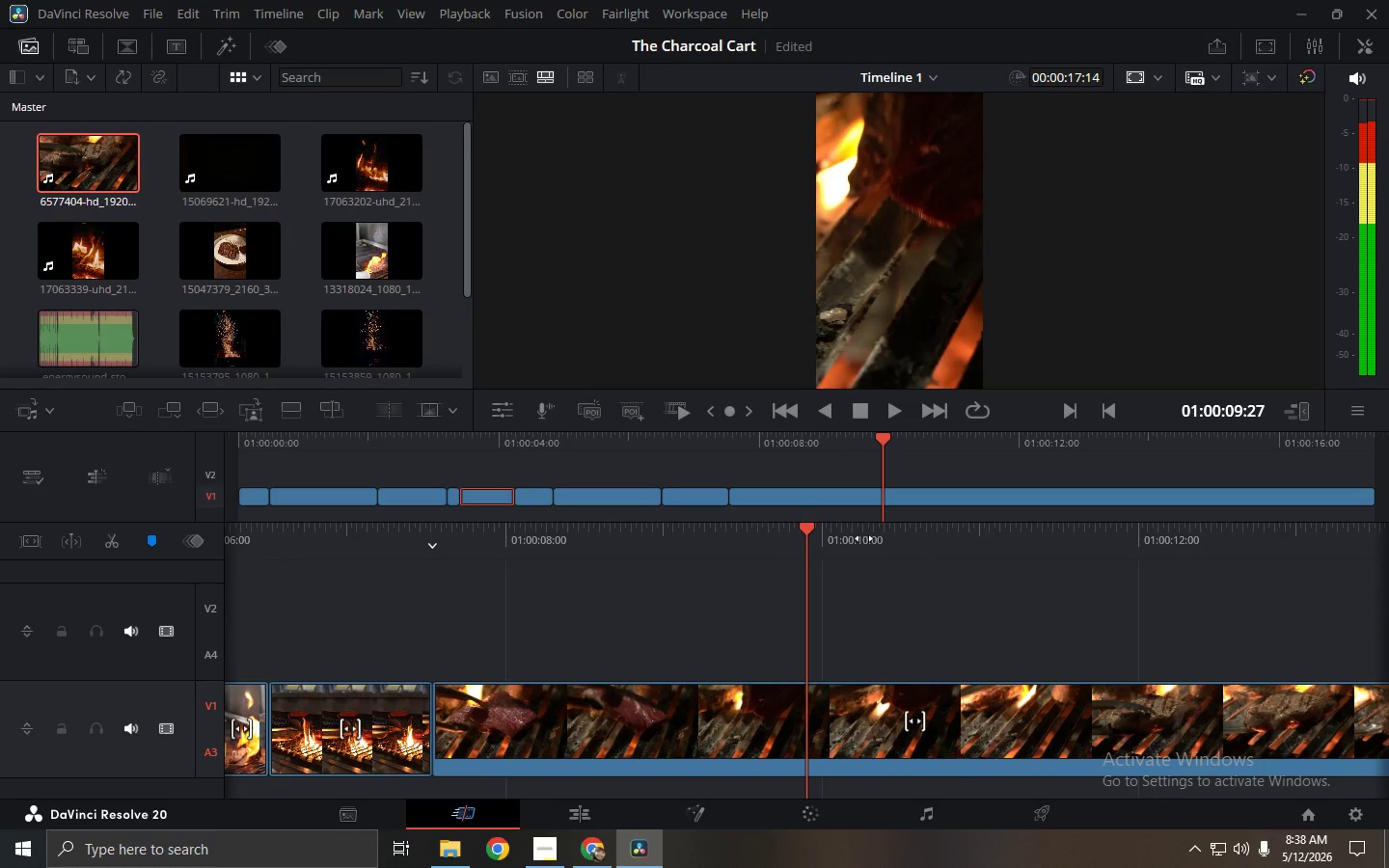 
left_click_drag(start_coordinate=[845, 538], to_coordinate=[667, 547])
 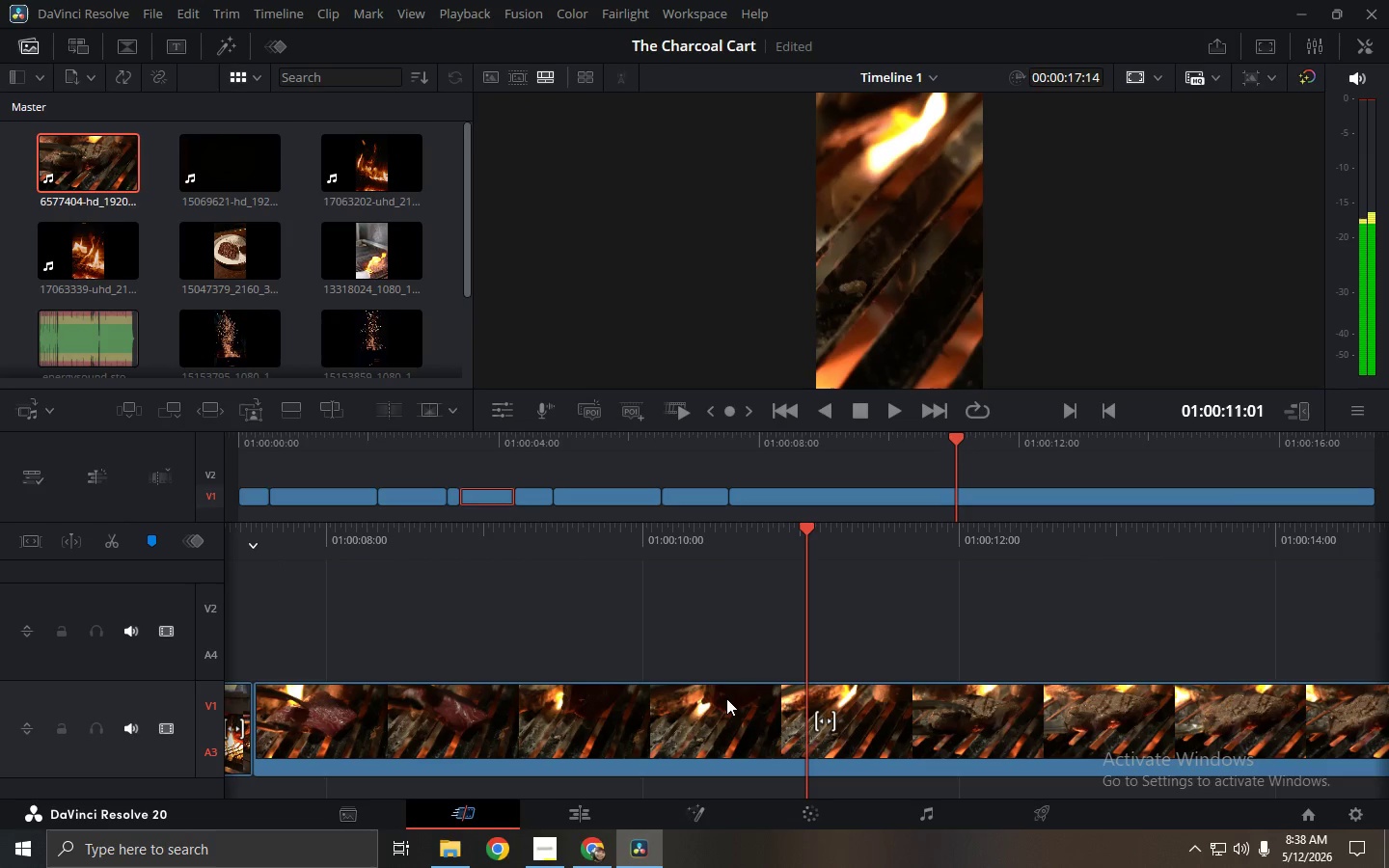 
left_click([726, 699])
 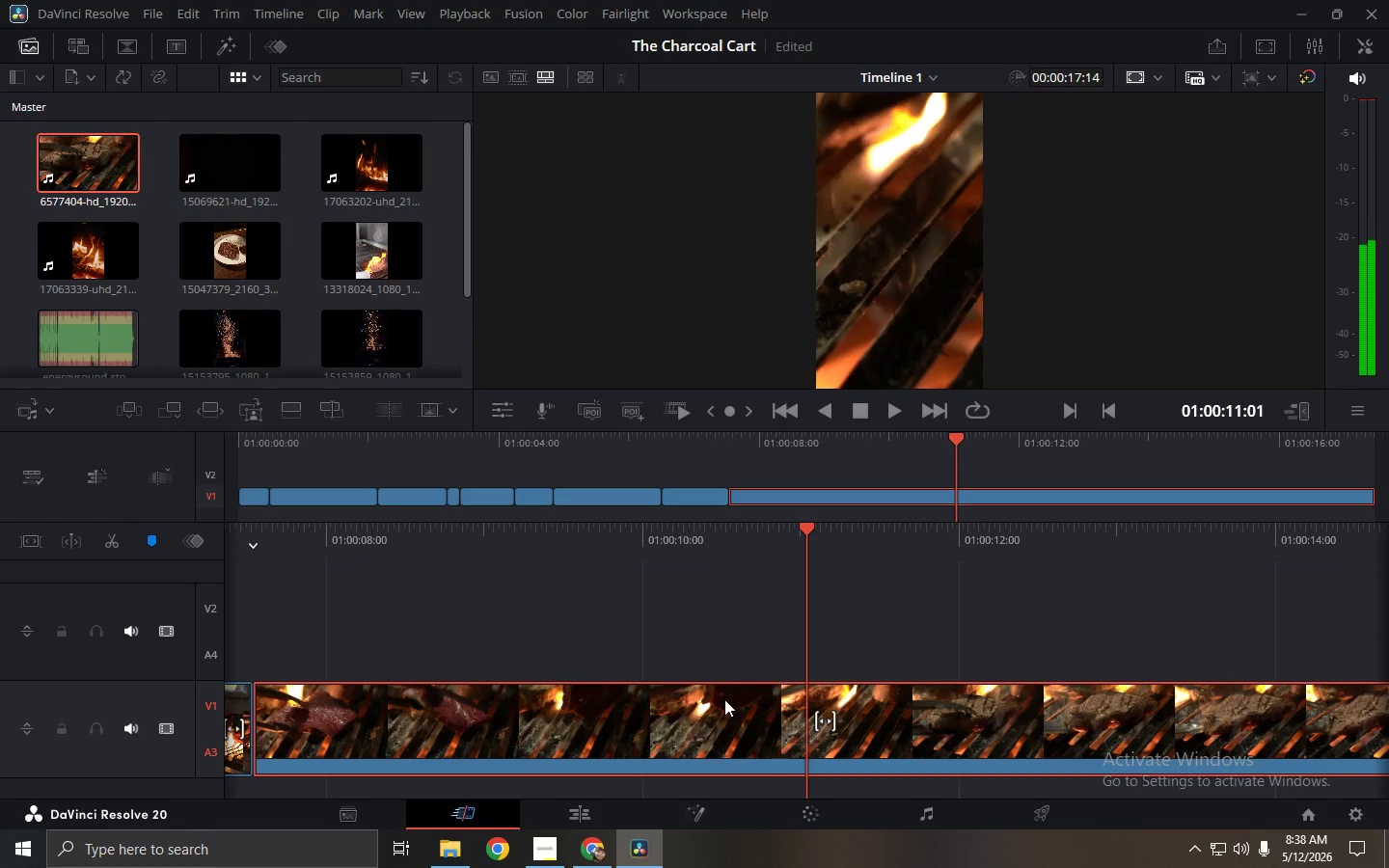 
key(Control+ControlLeft)
 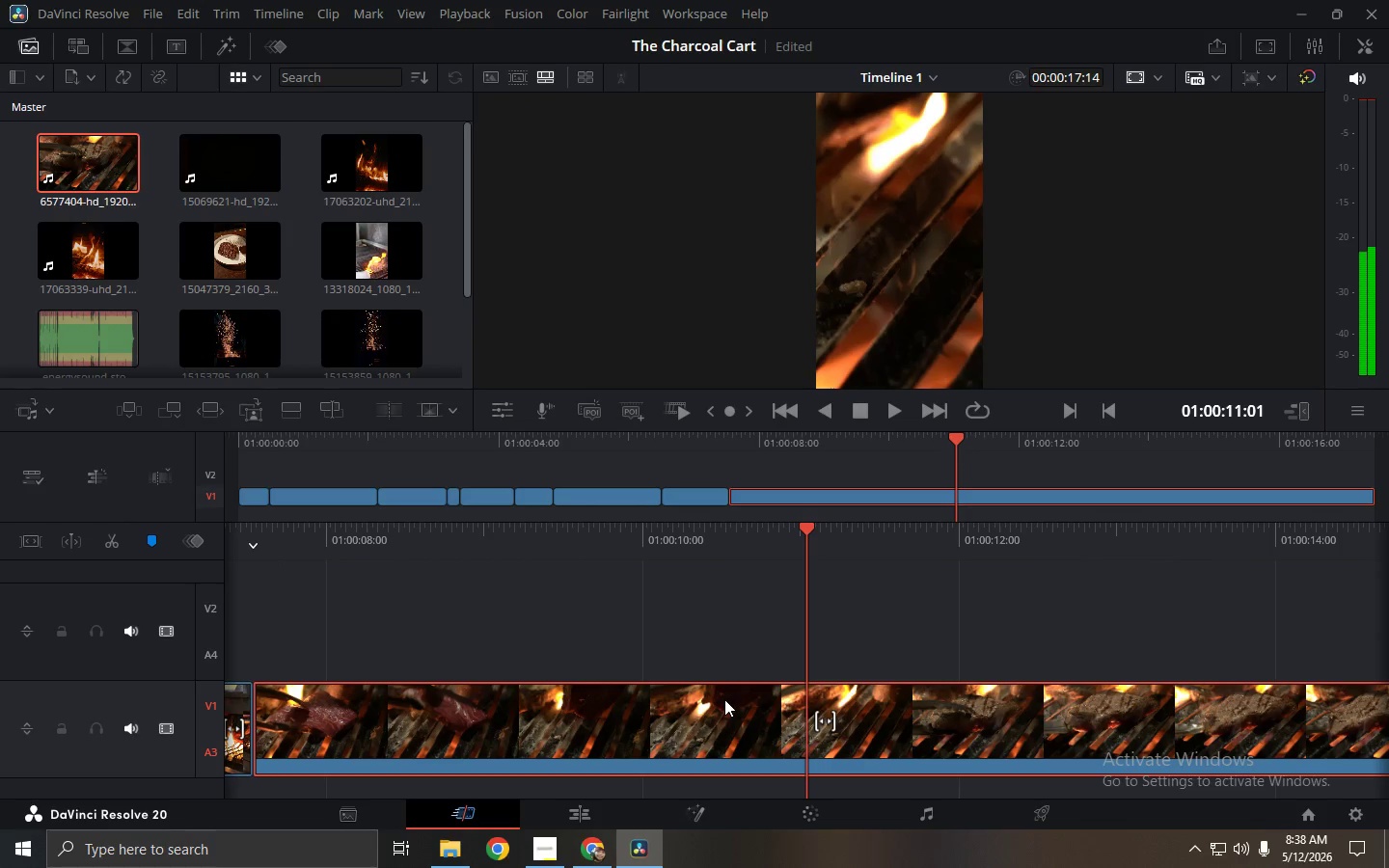 
key(Control+B)
 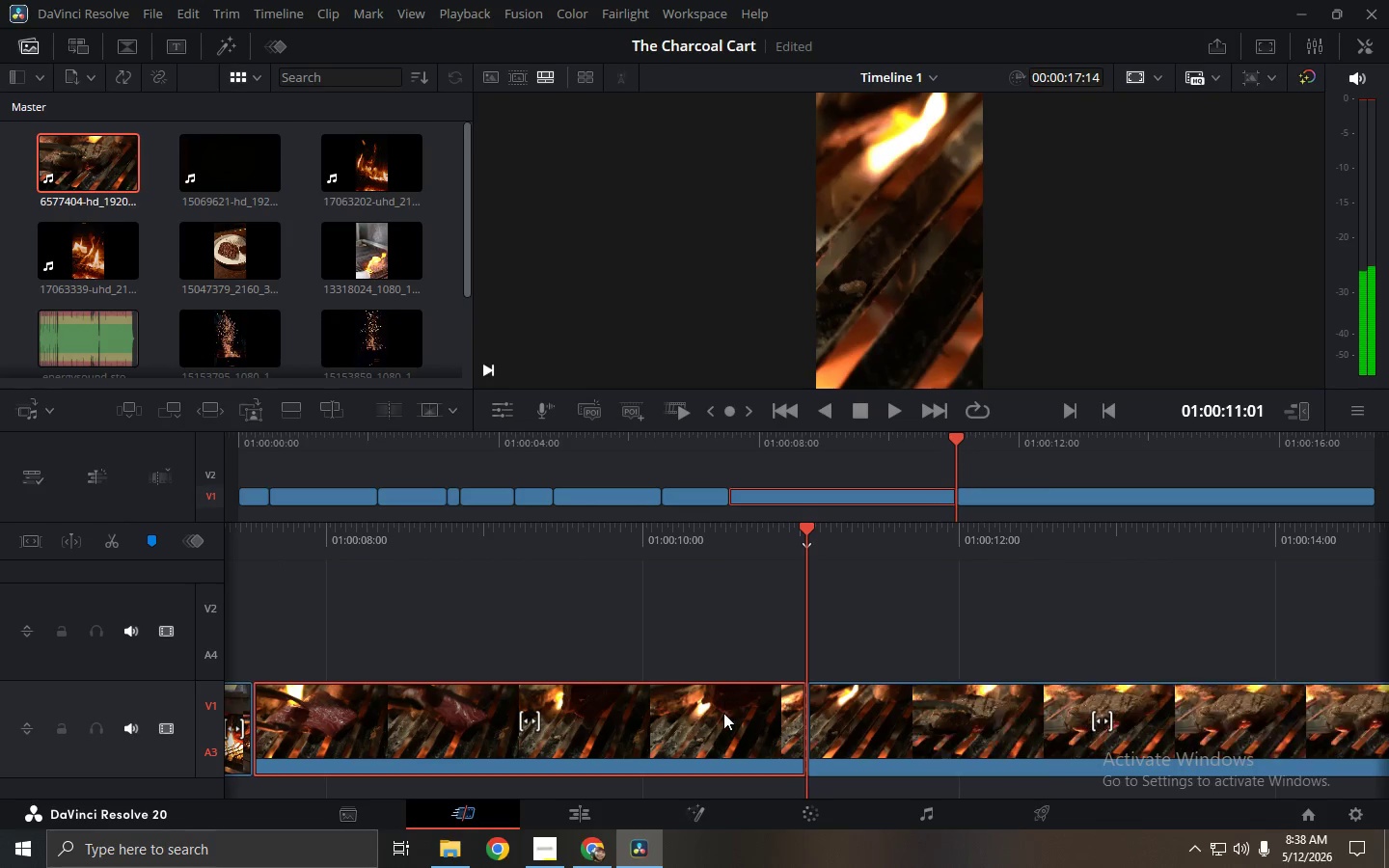 
left_click([722, 714])
 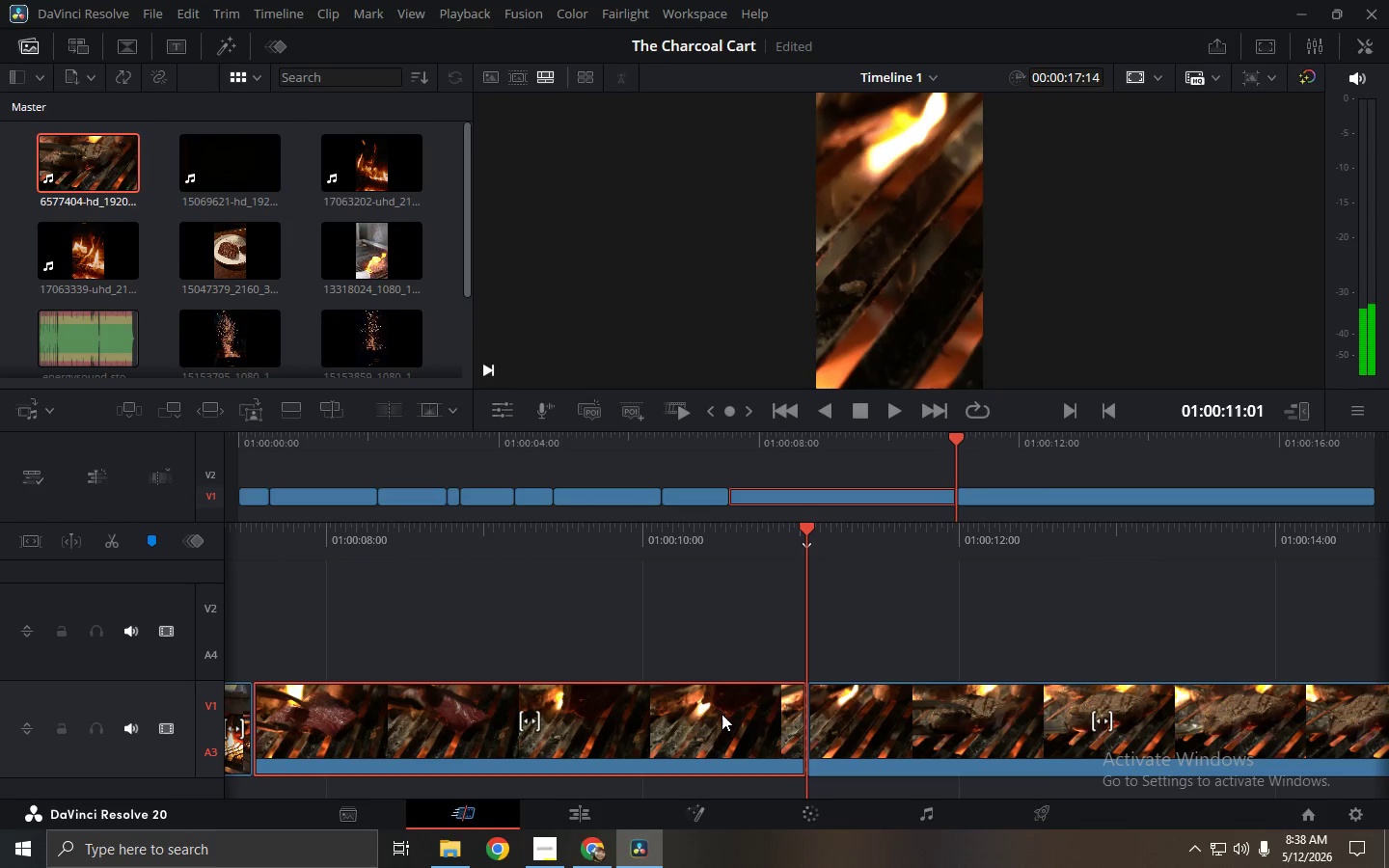 
key(Backspace)
 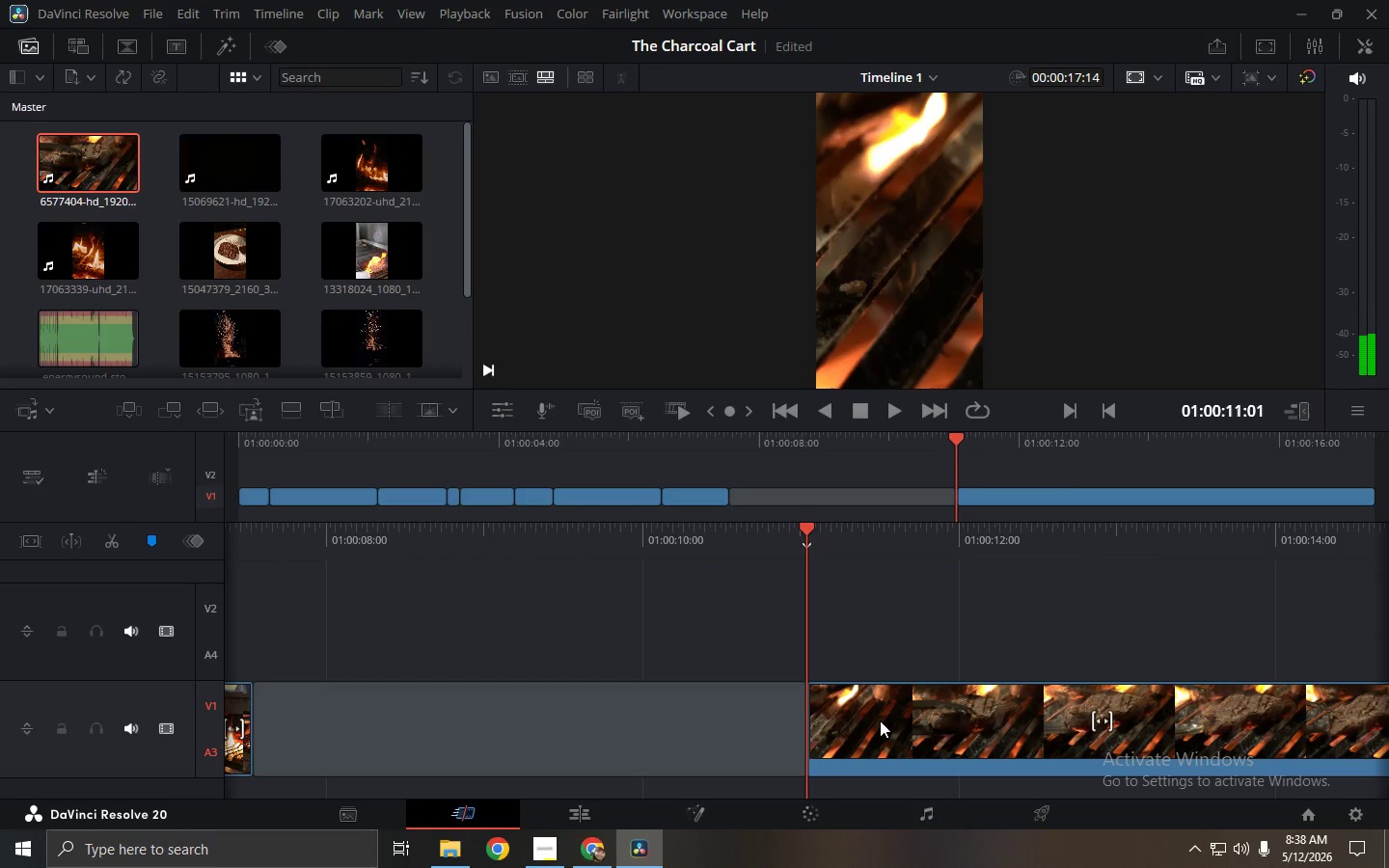 
left_click_drag(start_coordinate=[881, 720], to_coordinate=[493, 719])
 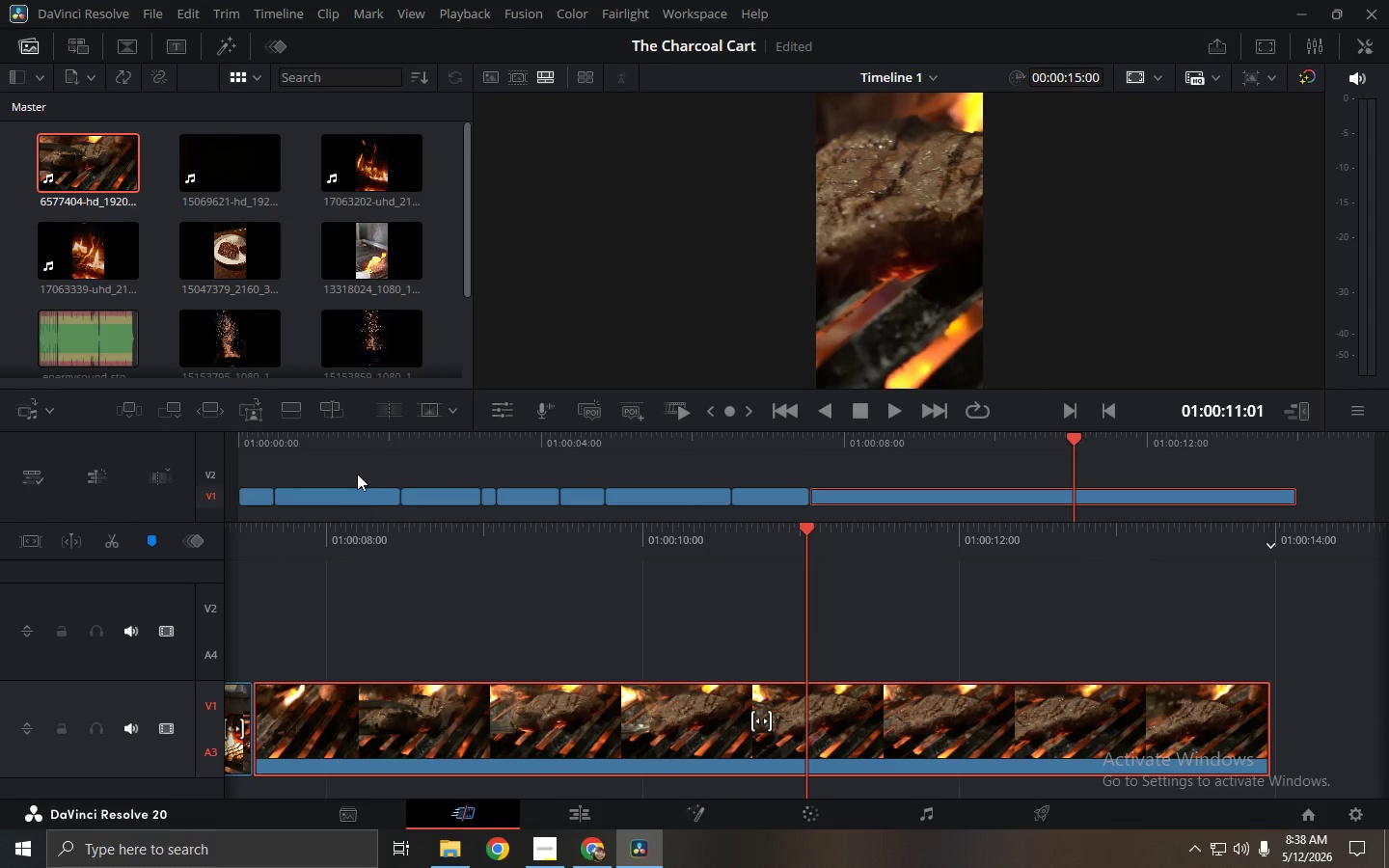 
left_click_drag(start_coordinate=[361, 448], to_coordinate=[209, 448])
 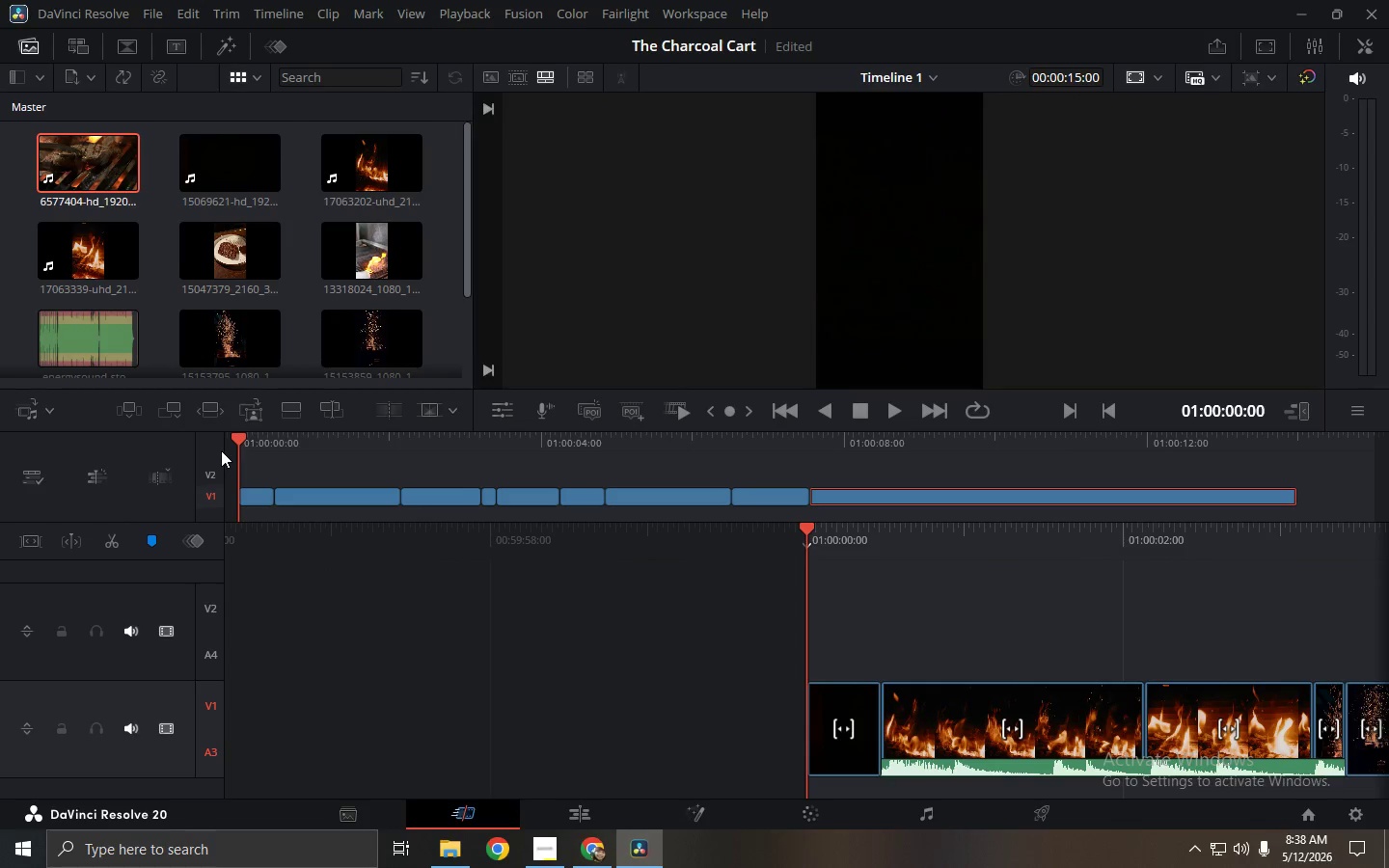 
key(Space)
 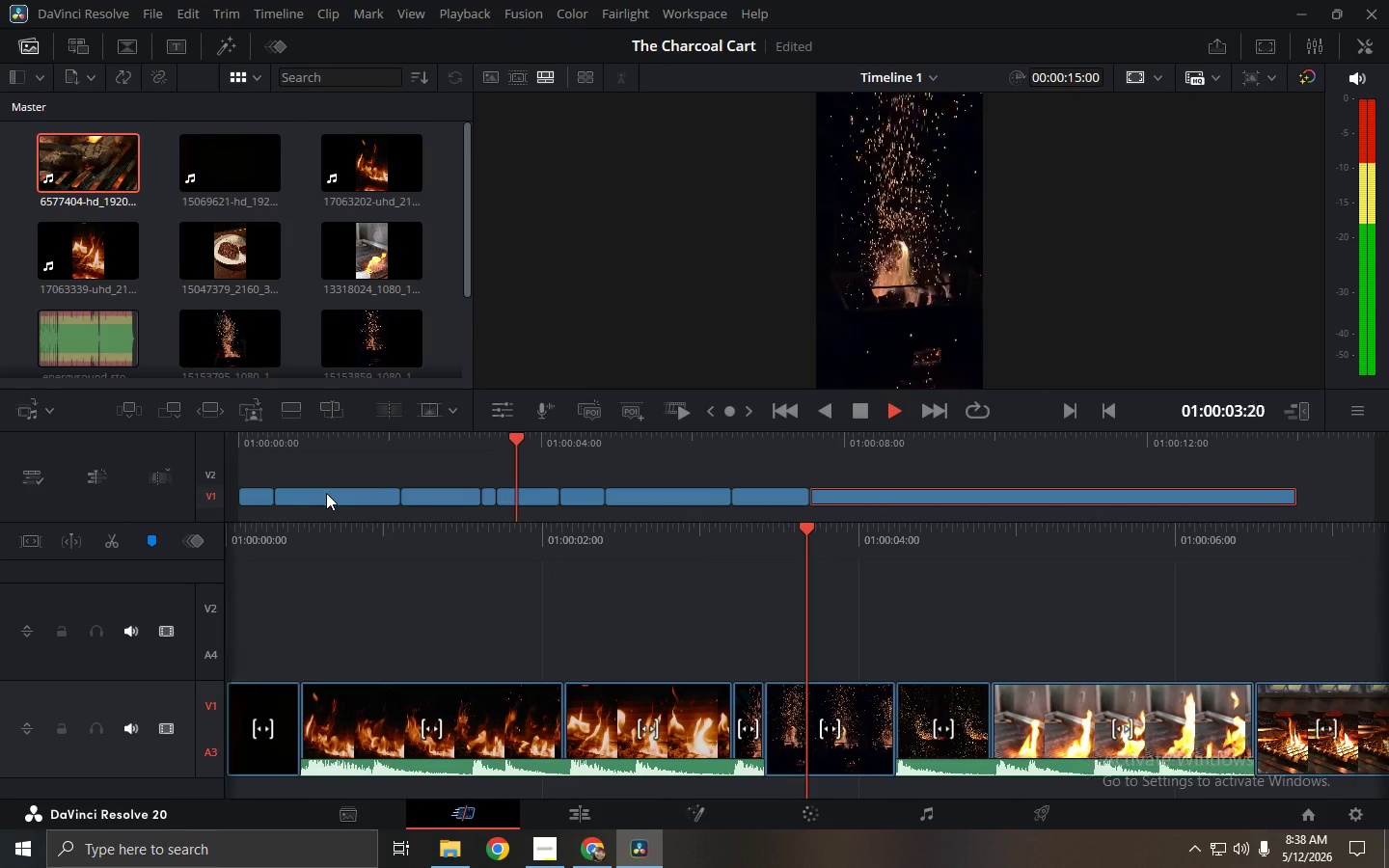 
wait(8.81)
 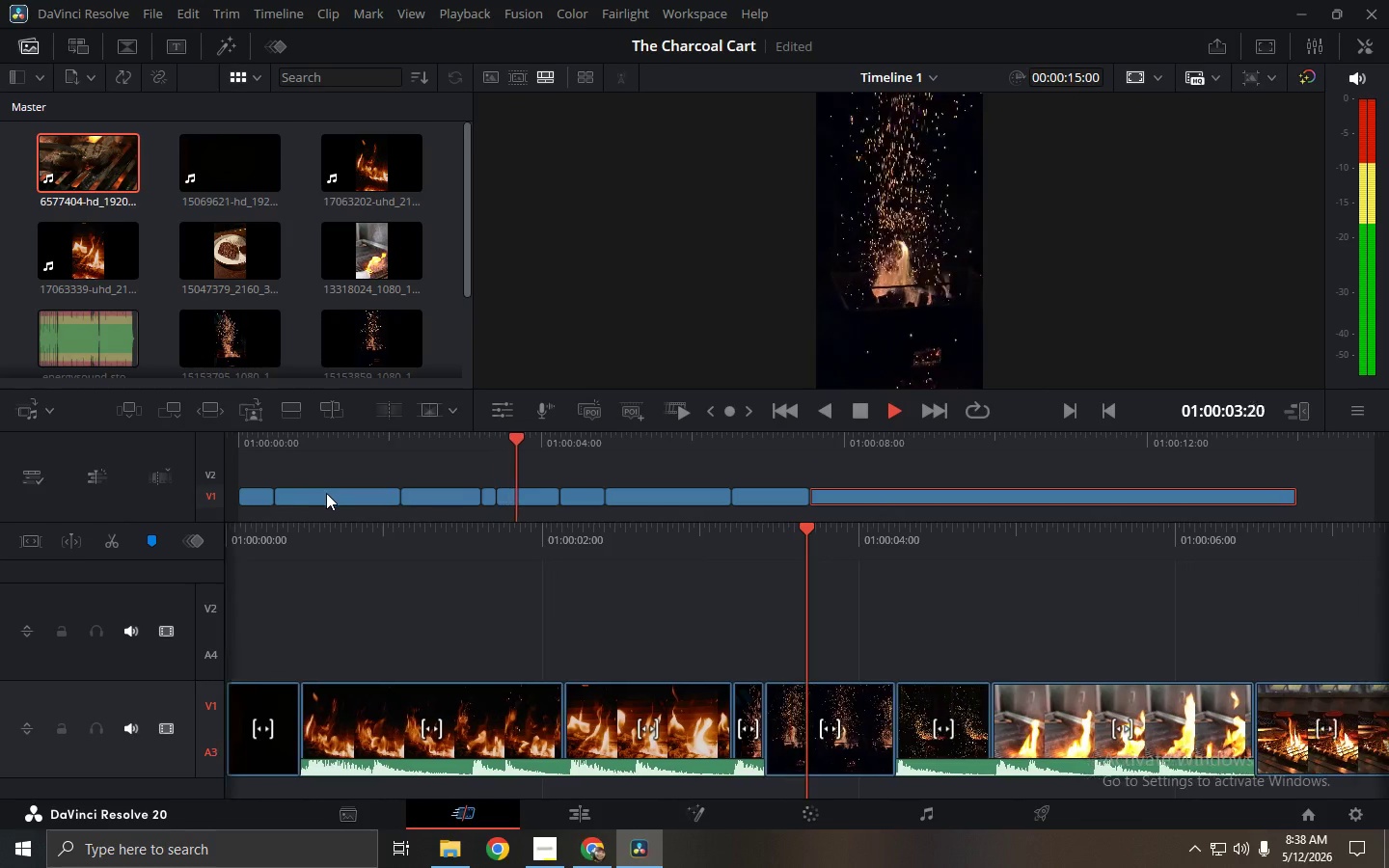 
key(Space)
 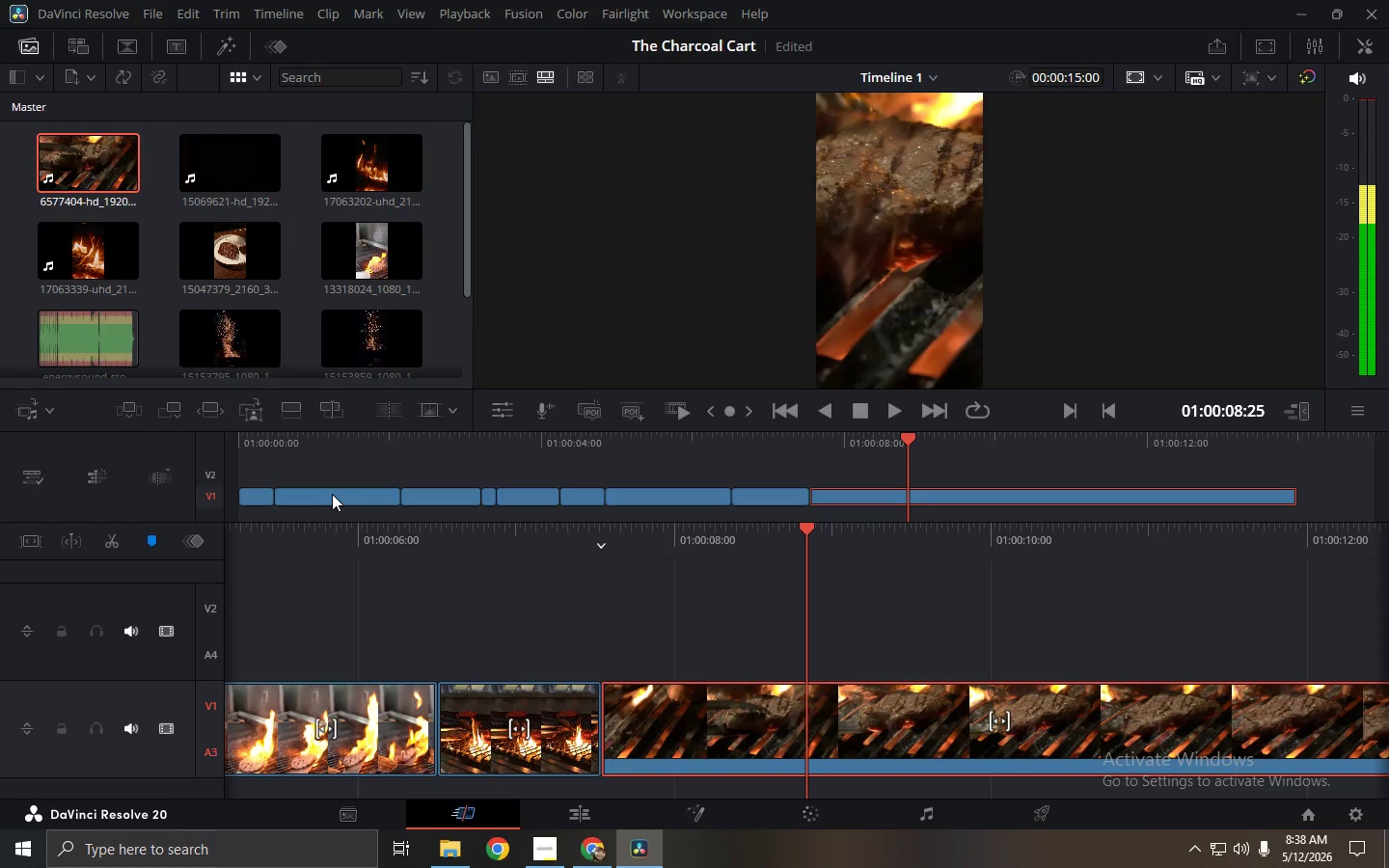 
key(Space)
 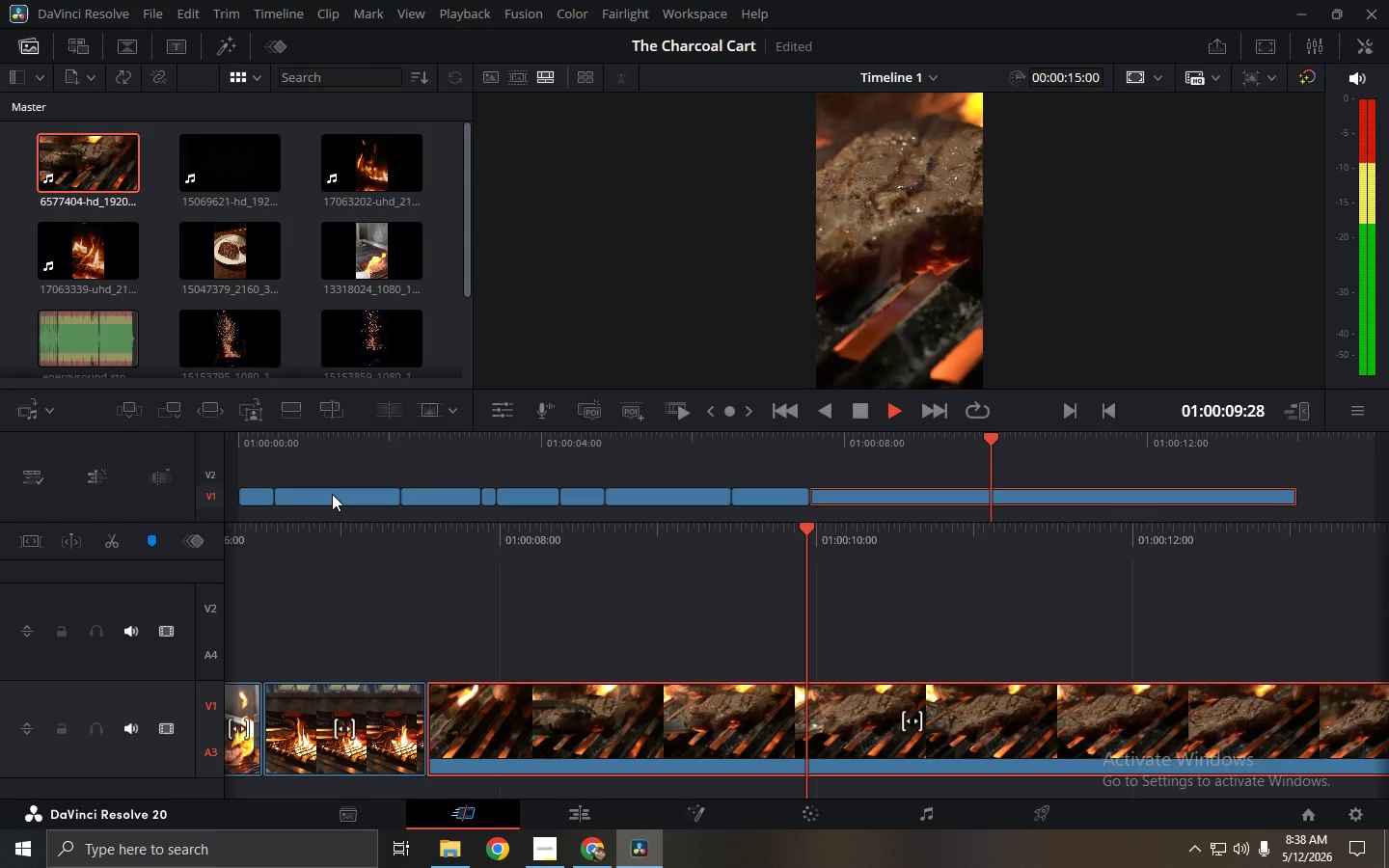 
key(Space)
 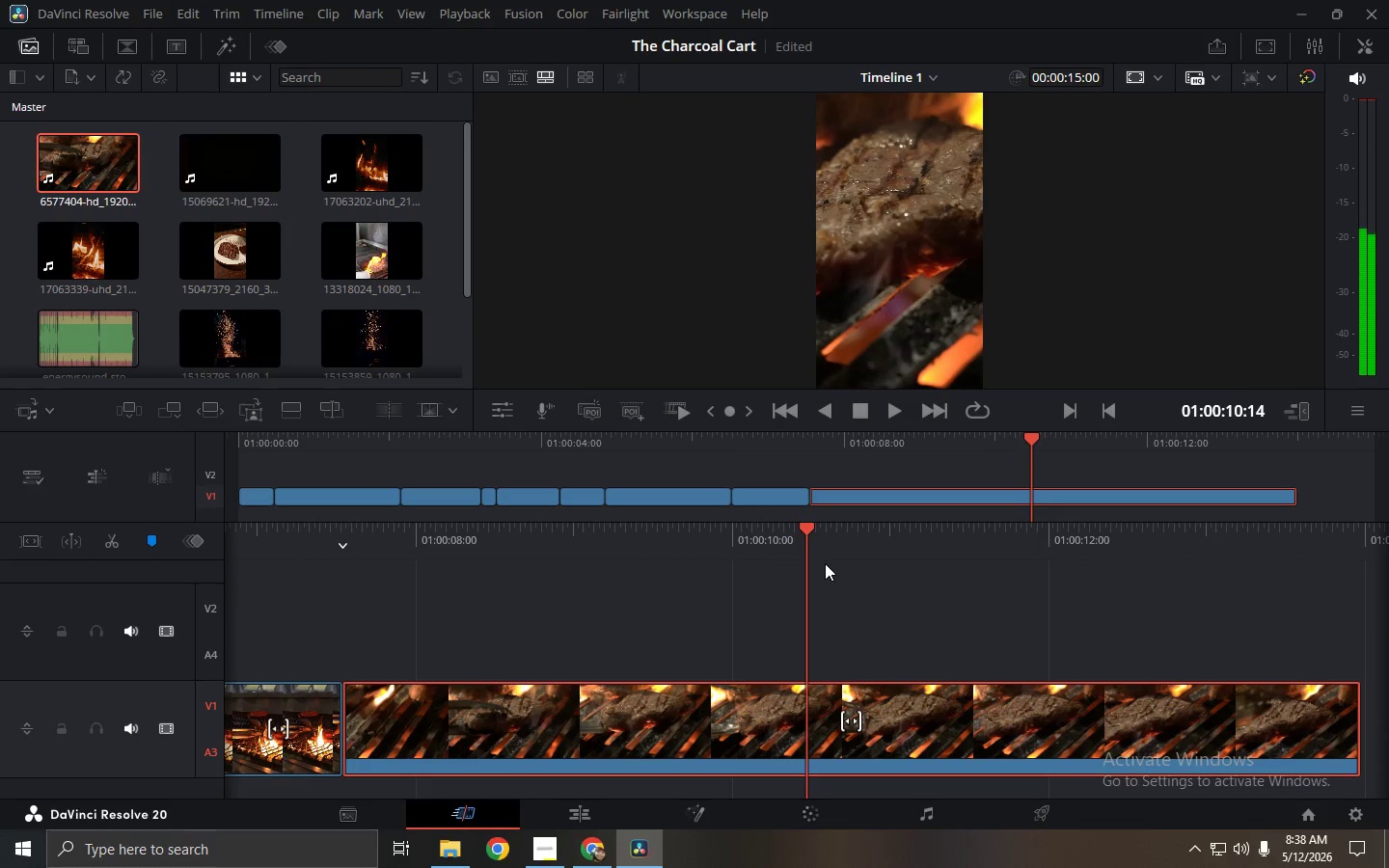 
left_click_drag(start_coordinate=[794, 530], to_coordinate=[805, 536])
 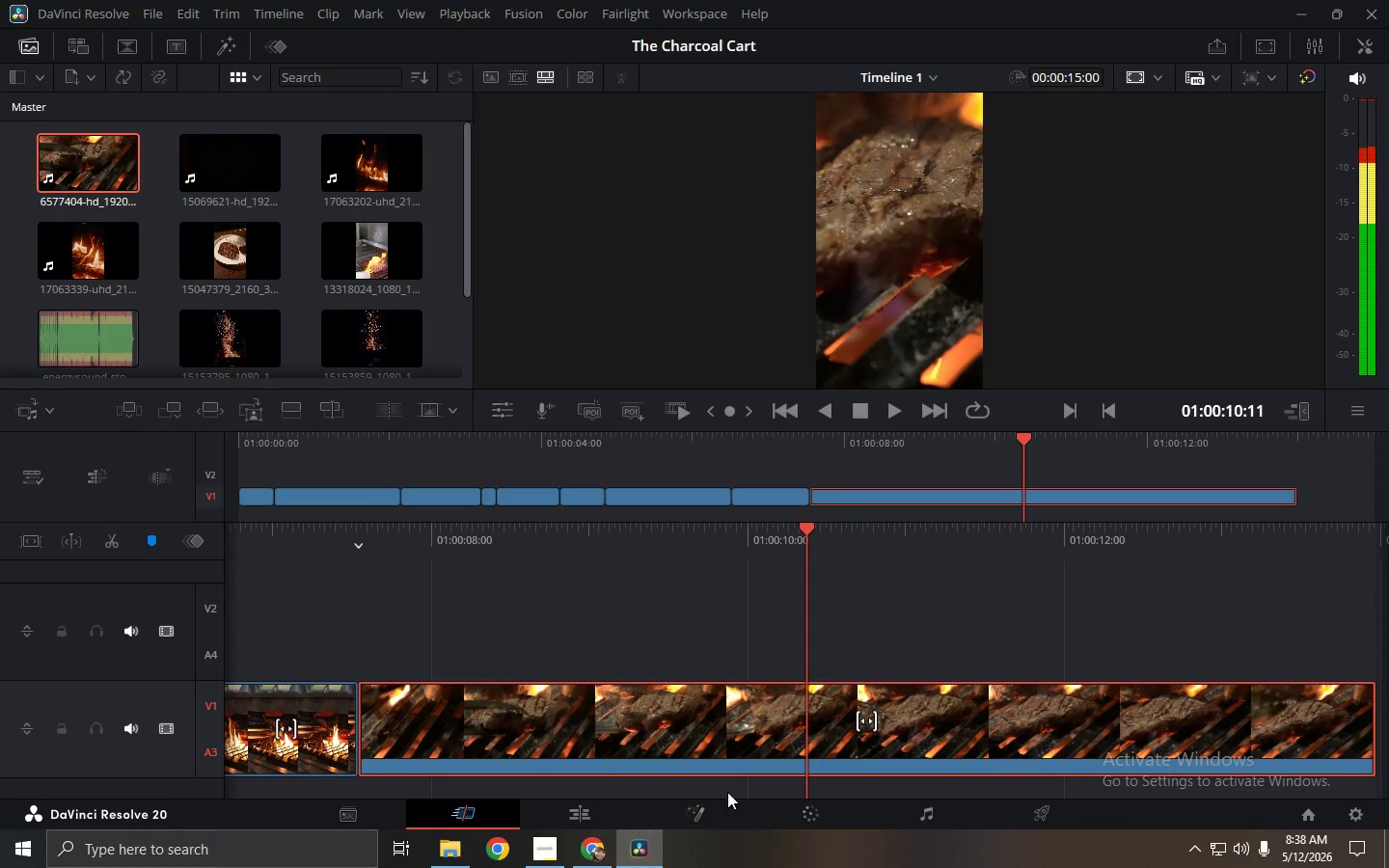 
left_click([727, 791])
 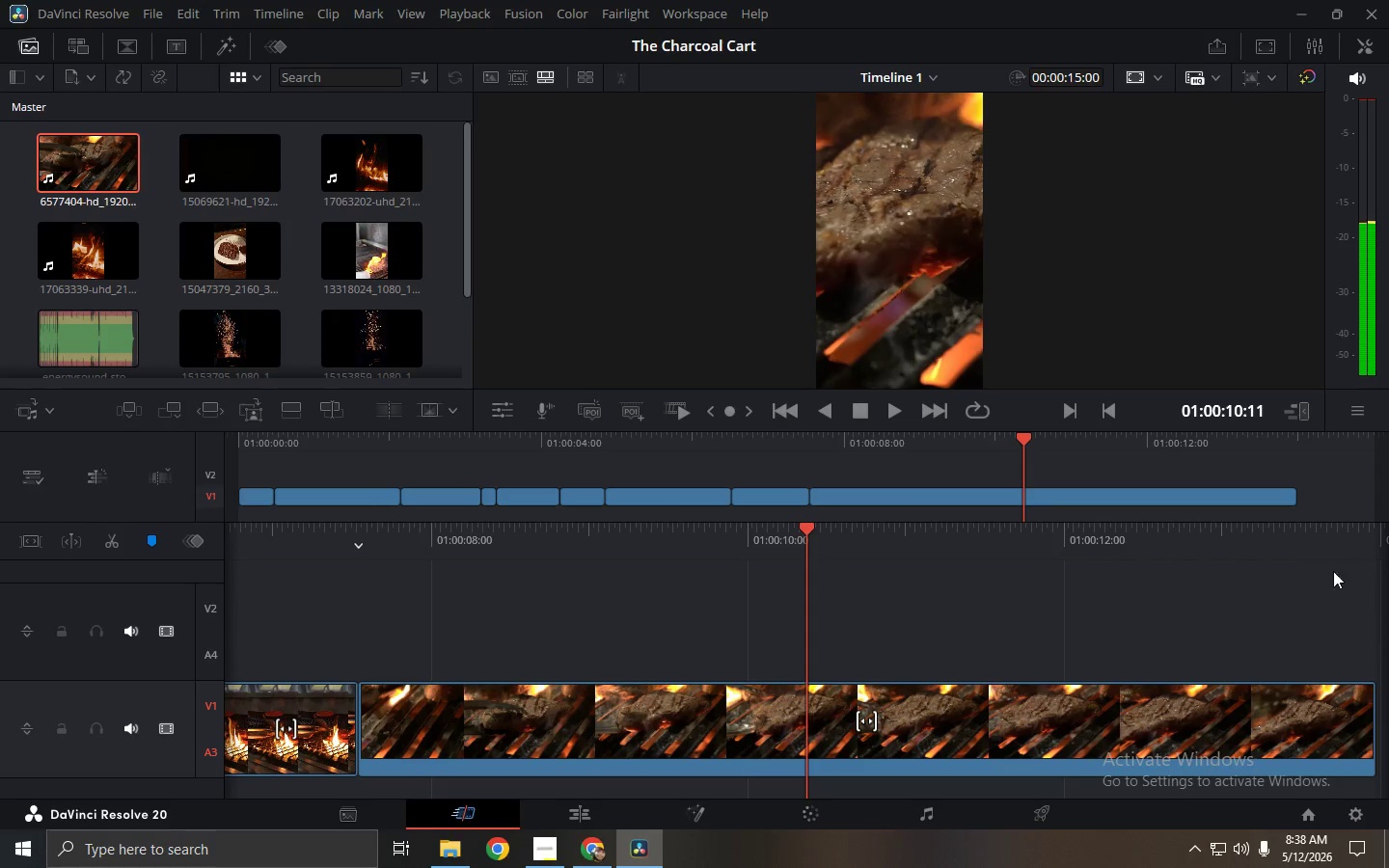 
scroll: coordinate [1198, 613], scroll_direction: down, amount: 2.0
 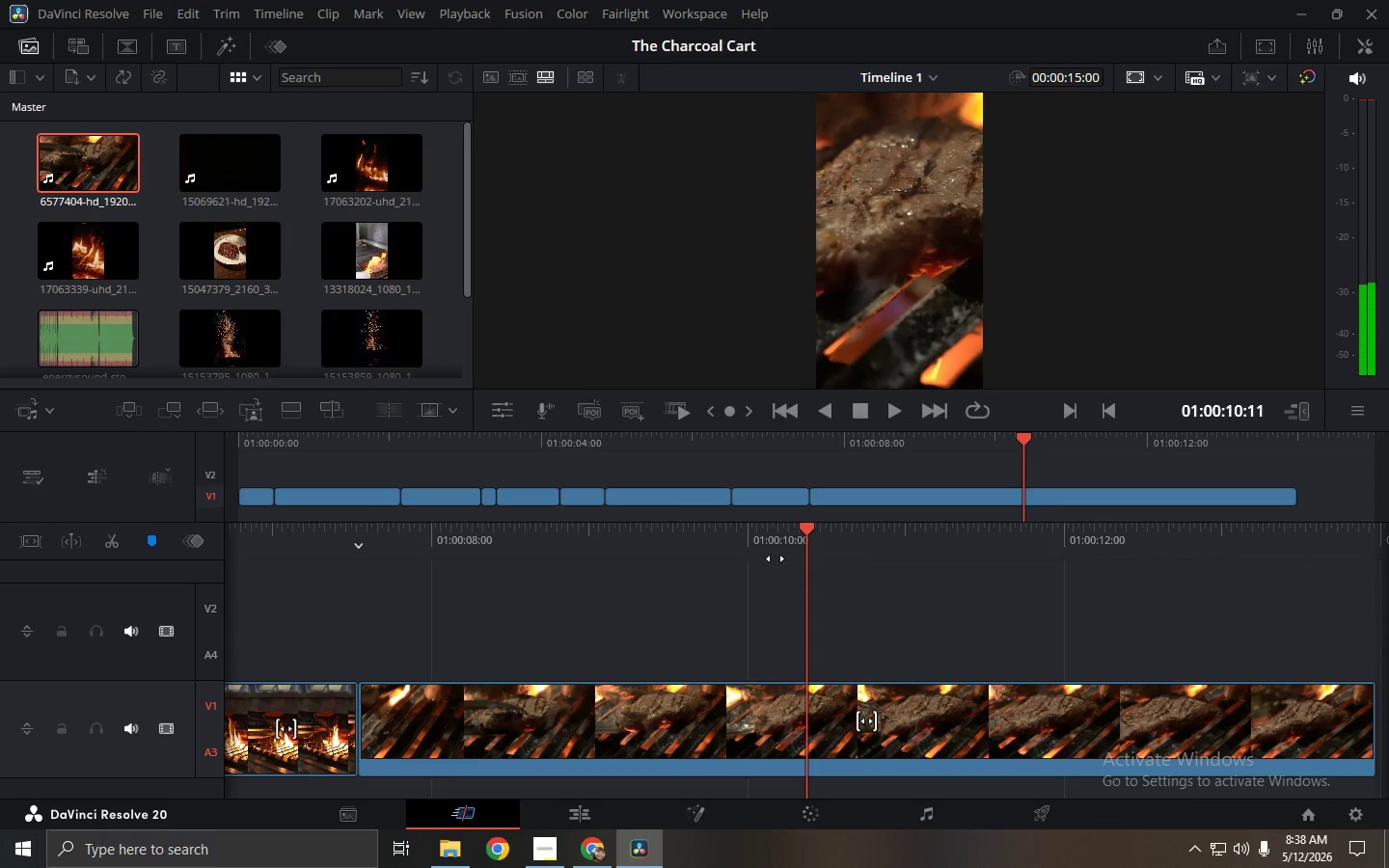 
left_click_drag(start_coordinate=[759, 551], to_coordinate=[1089, 558])
 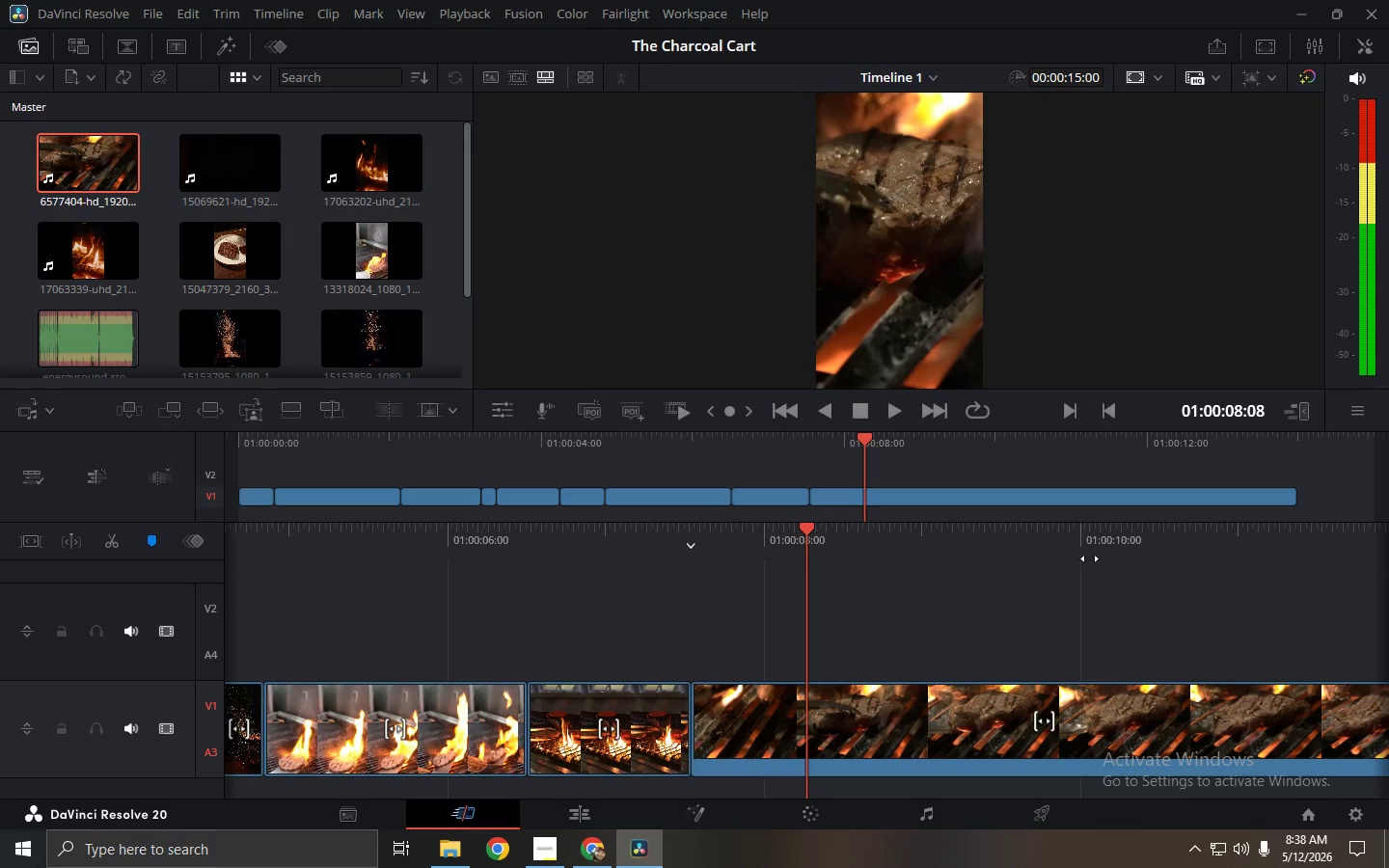 
key(Space)
 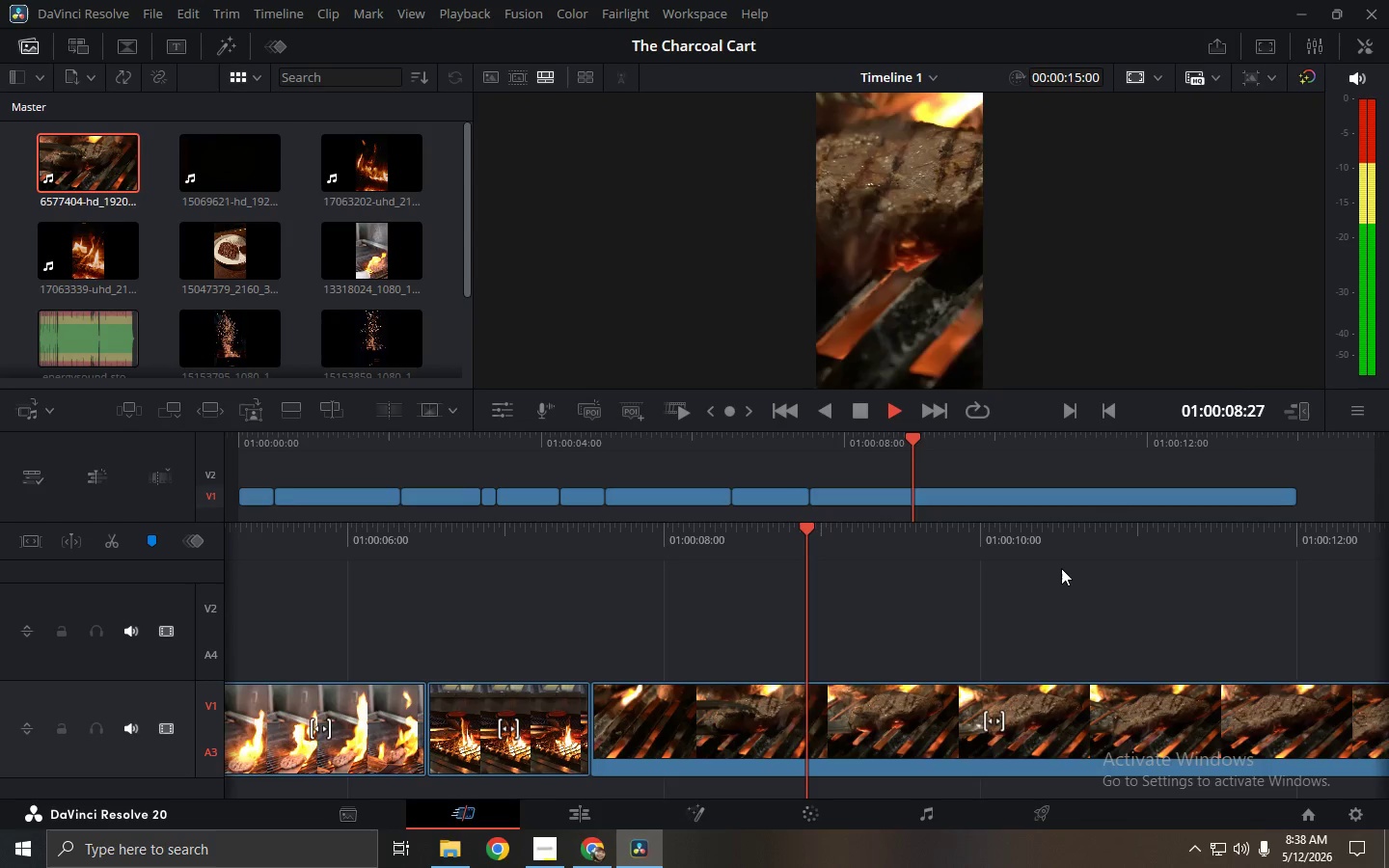 
key(Space)
 